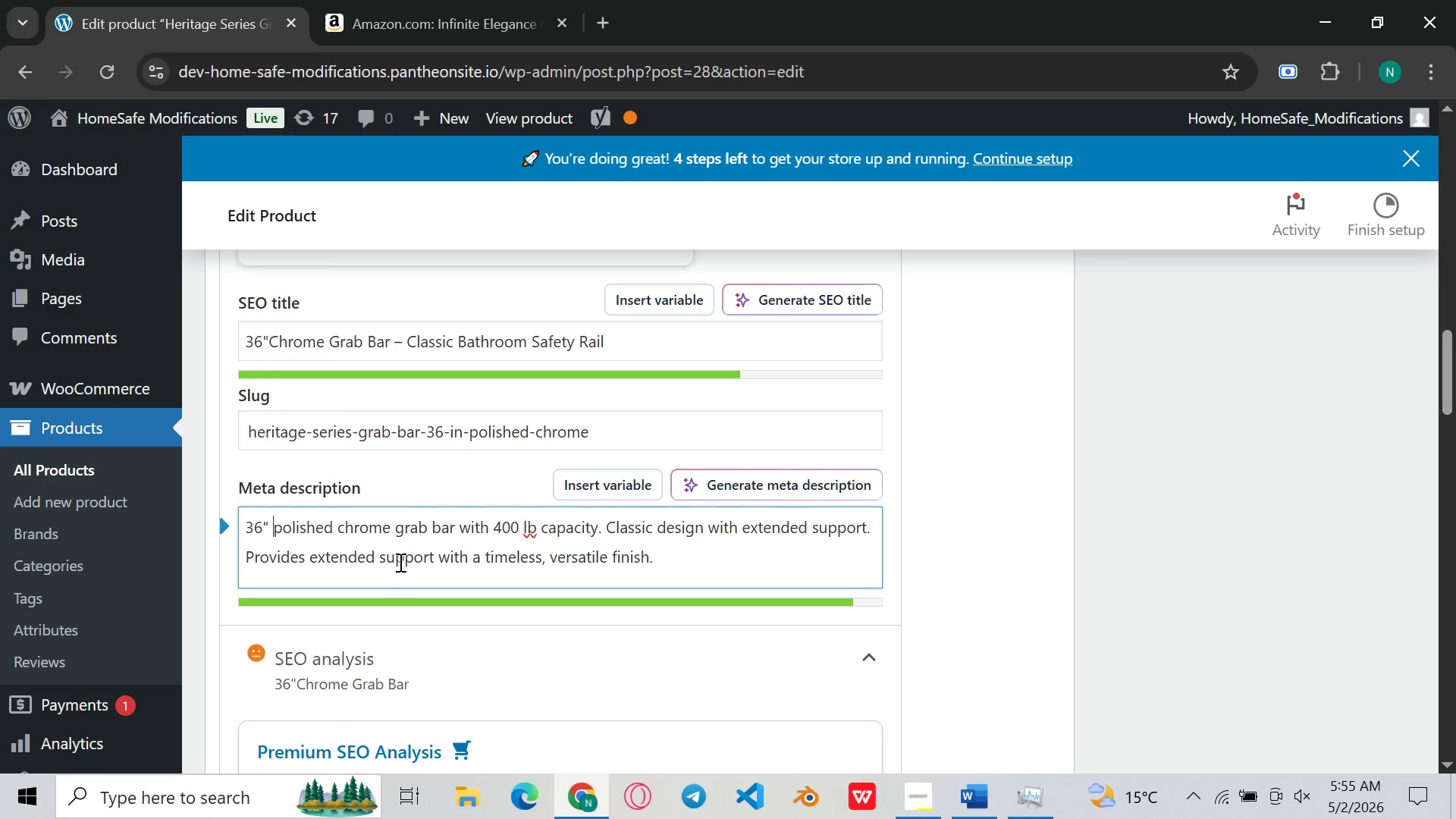 
key(Backspace)
 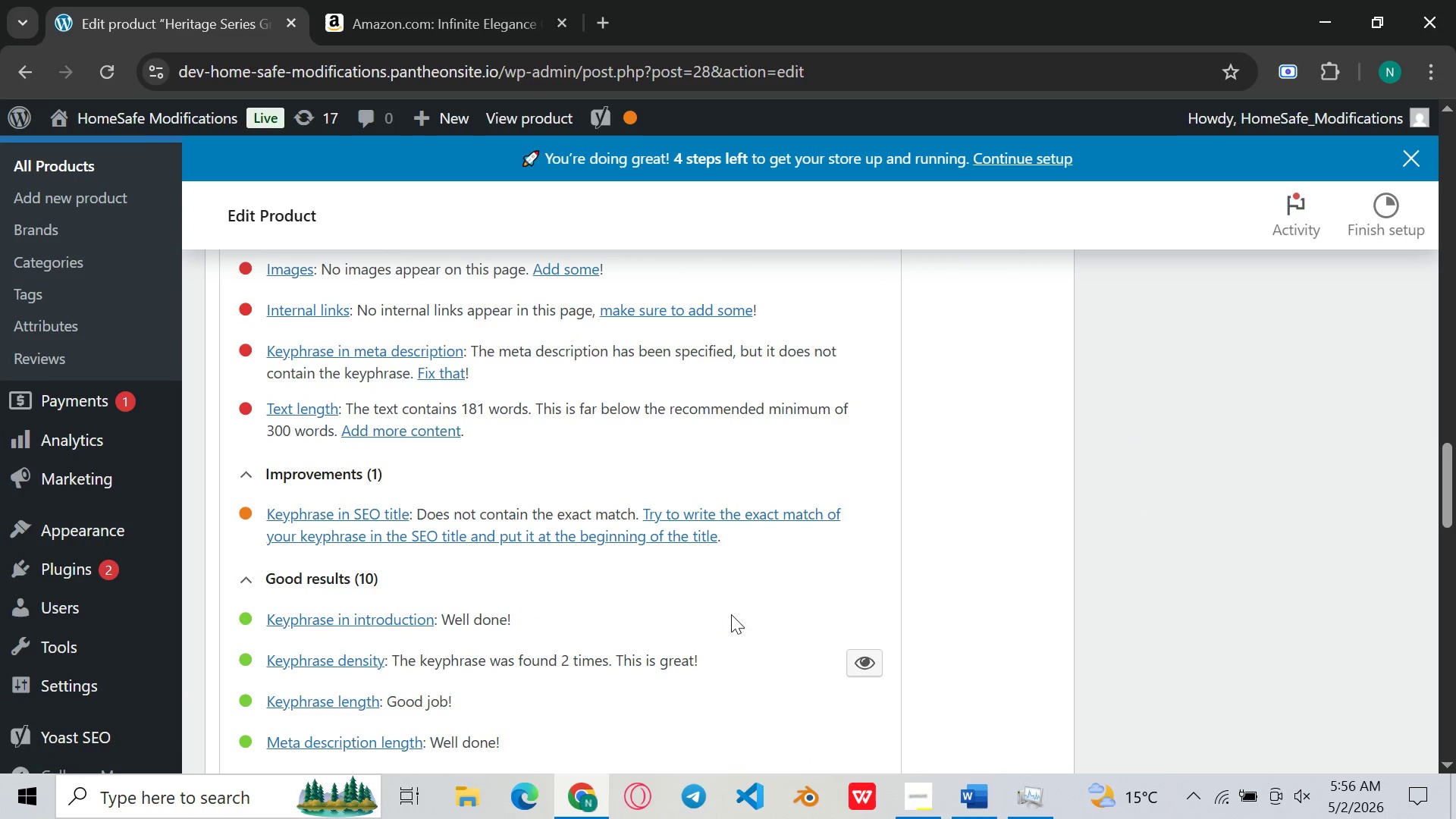 
wait(19.02)
 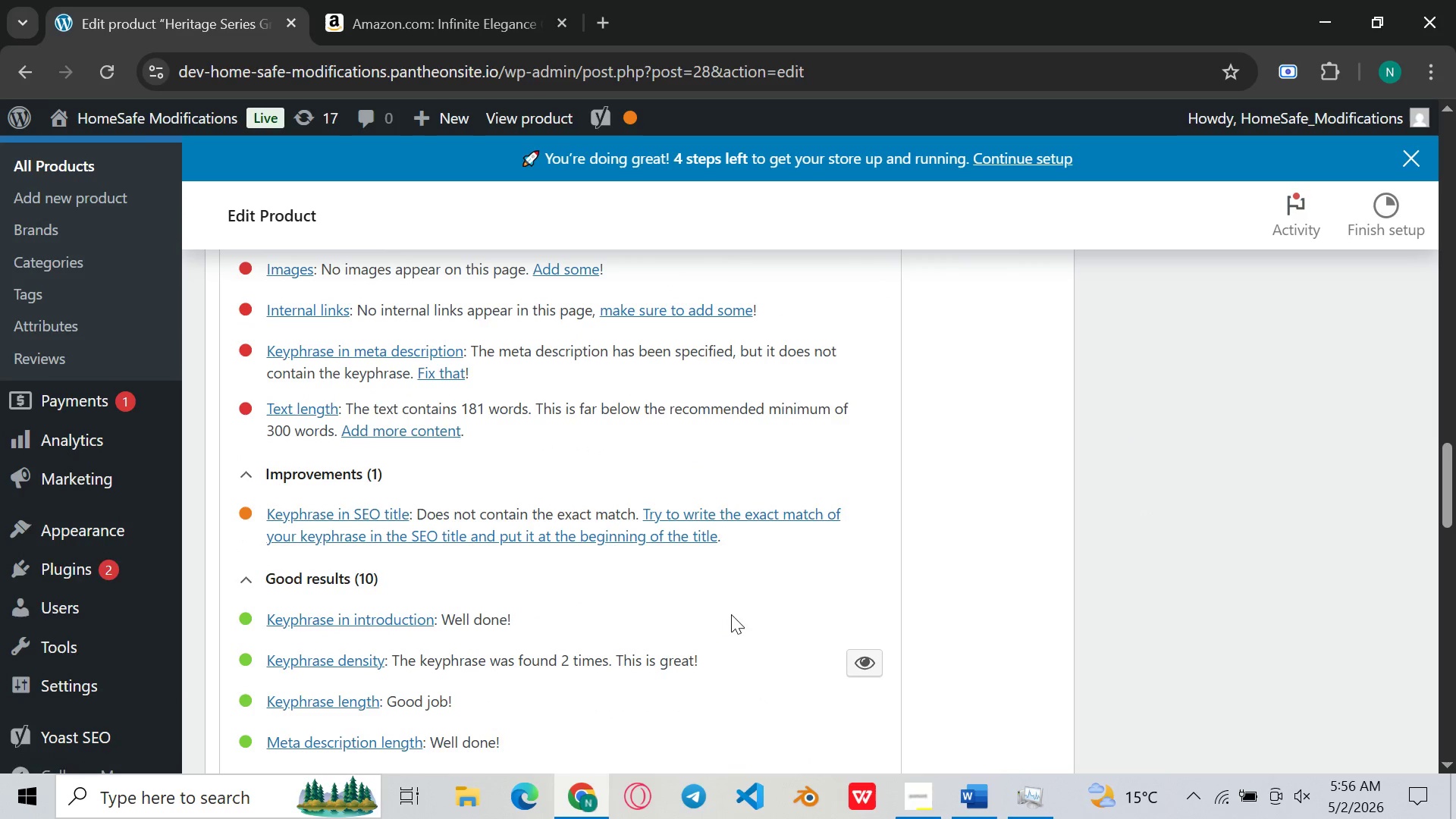 
left_click([1261, 555])
 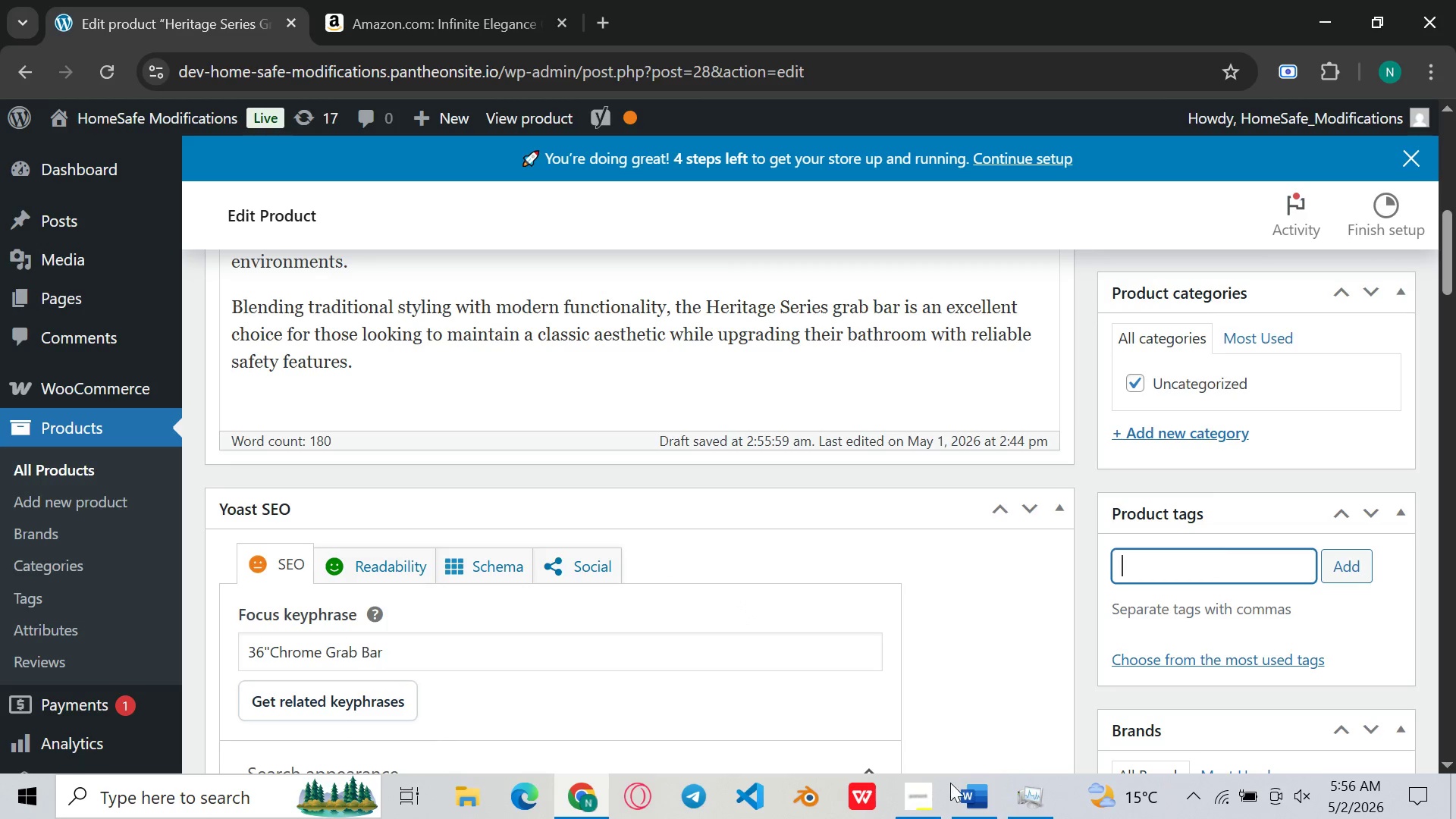 
left_click([957, 791])
 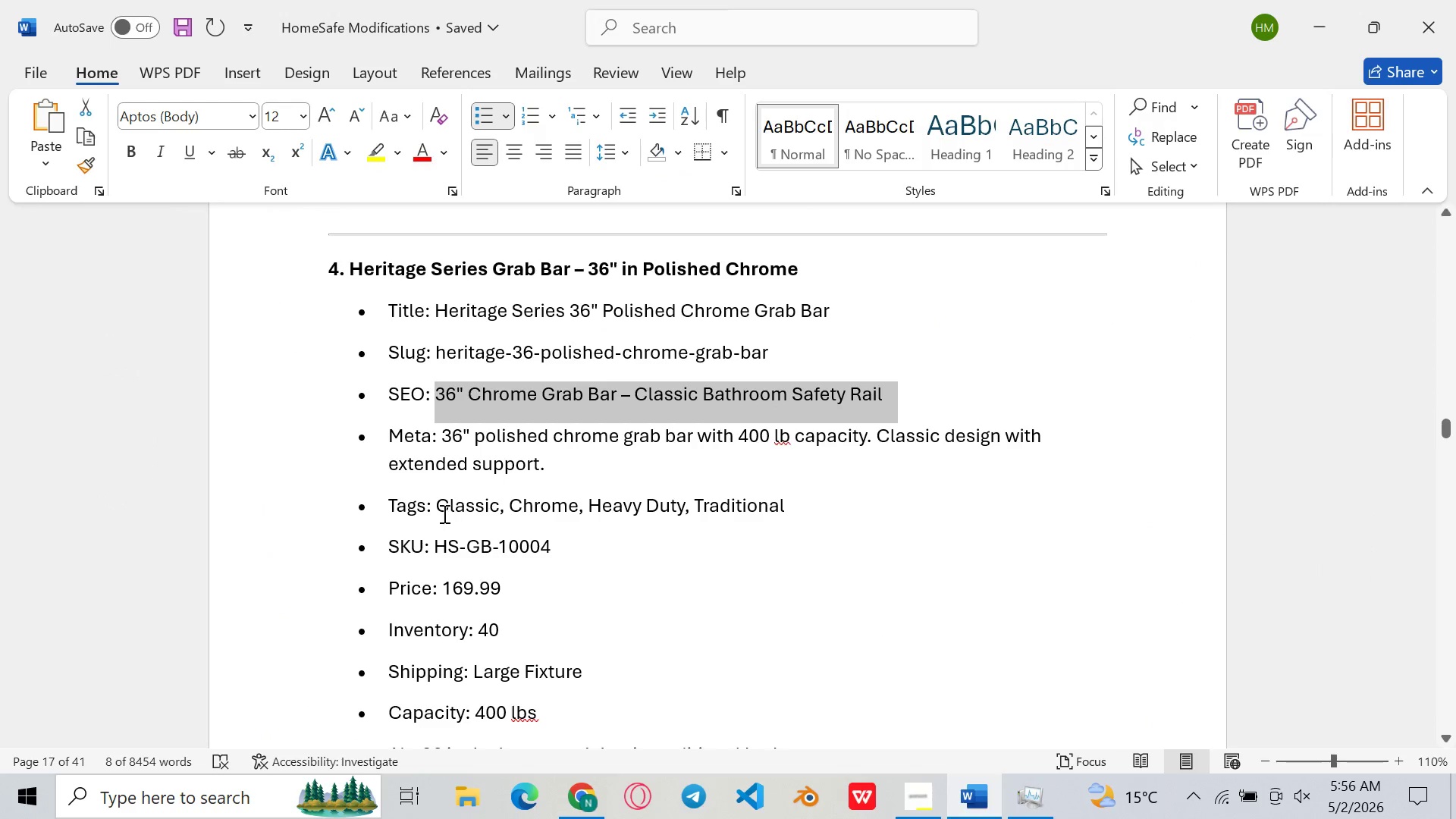 
left_click_drag(start_coordinate=[434, 506], to_coordinate=[781, 507])
 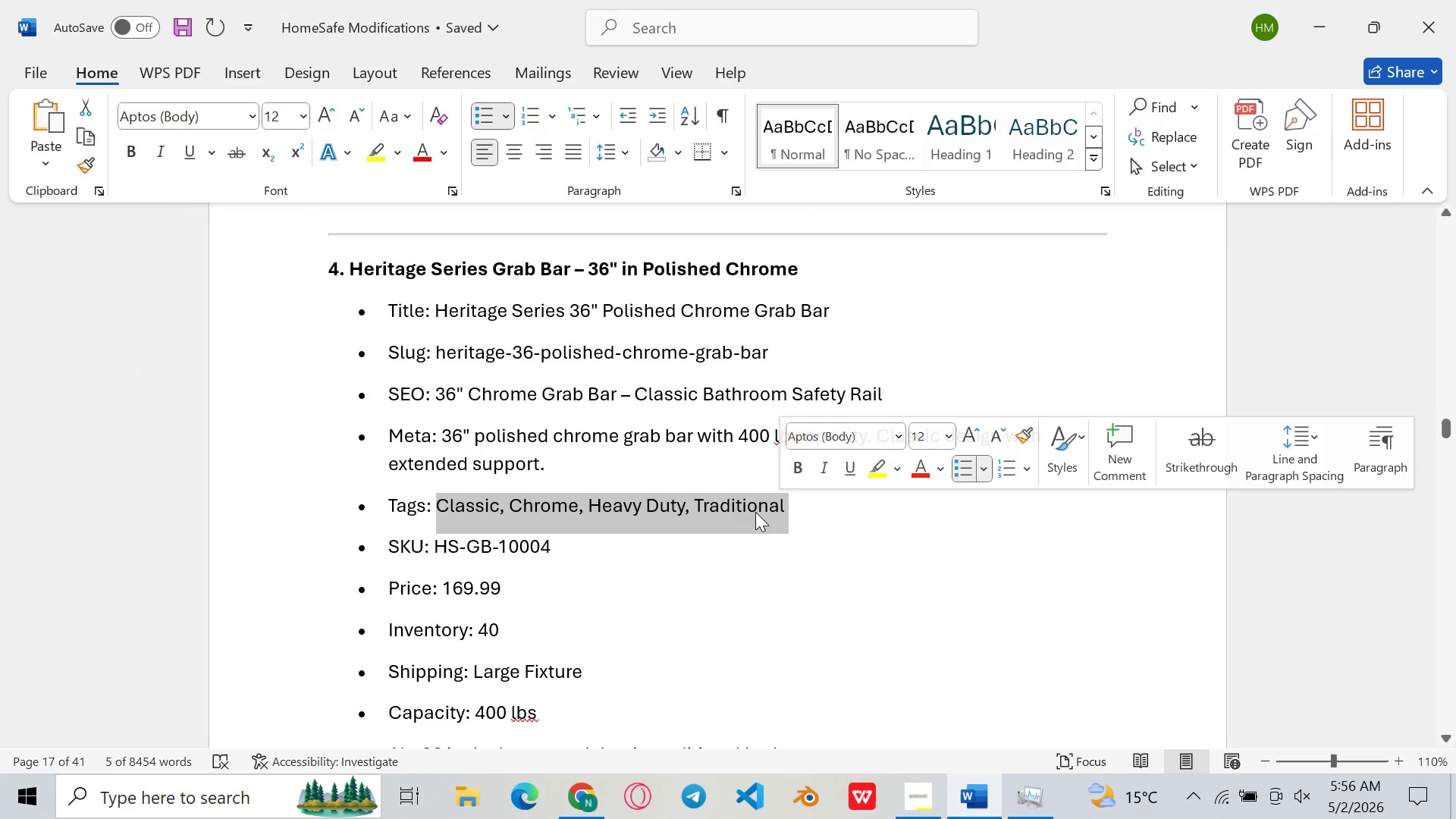 
right_click([755, 512])
 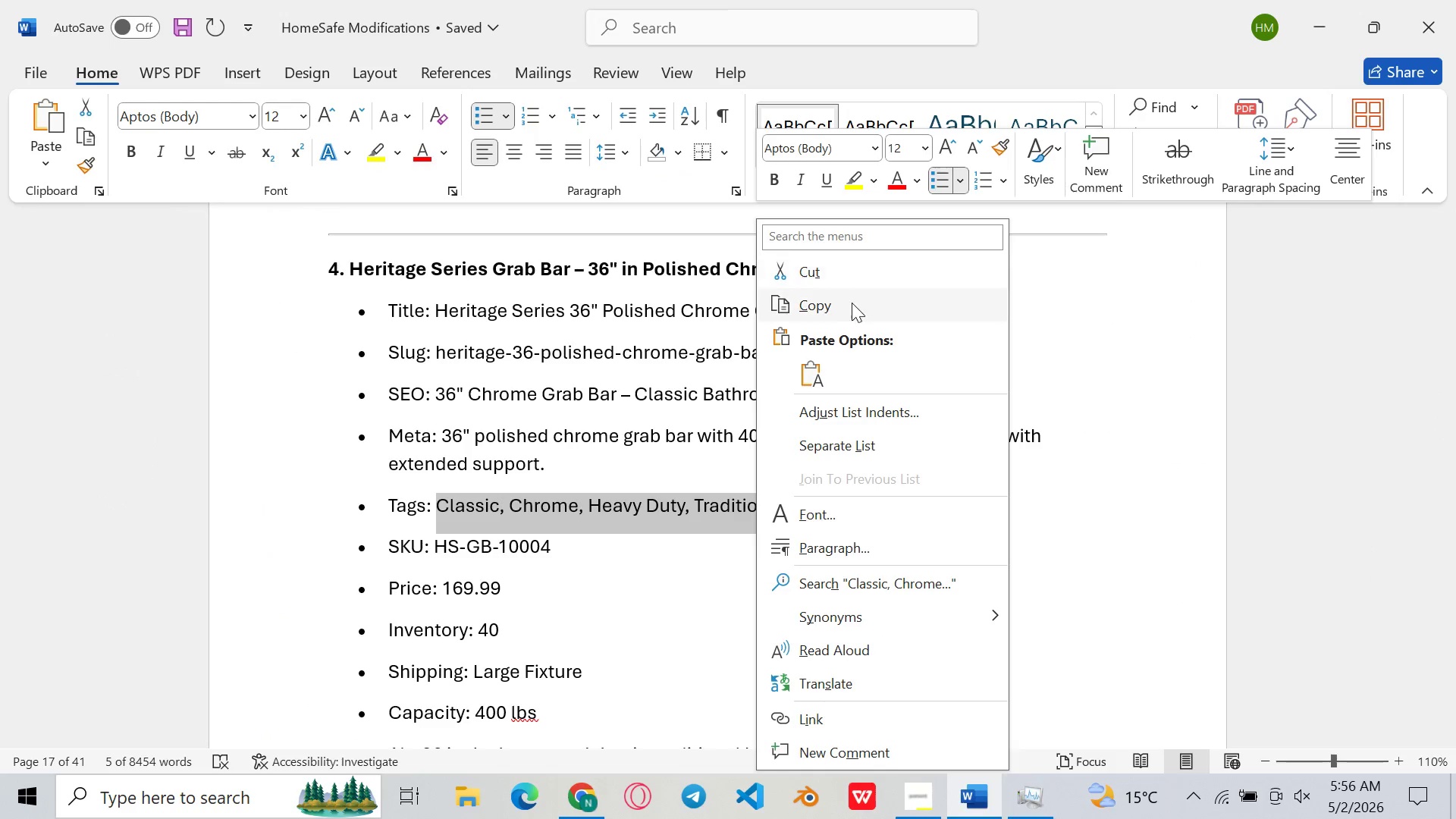 
left_click([853, 306])
 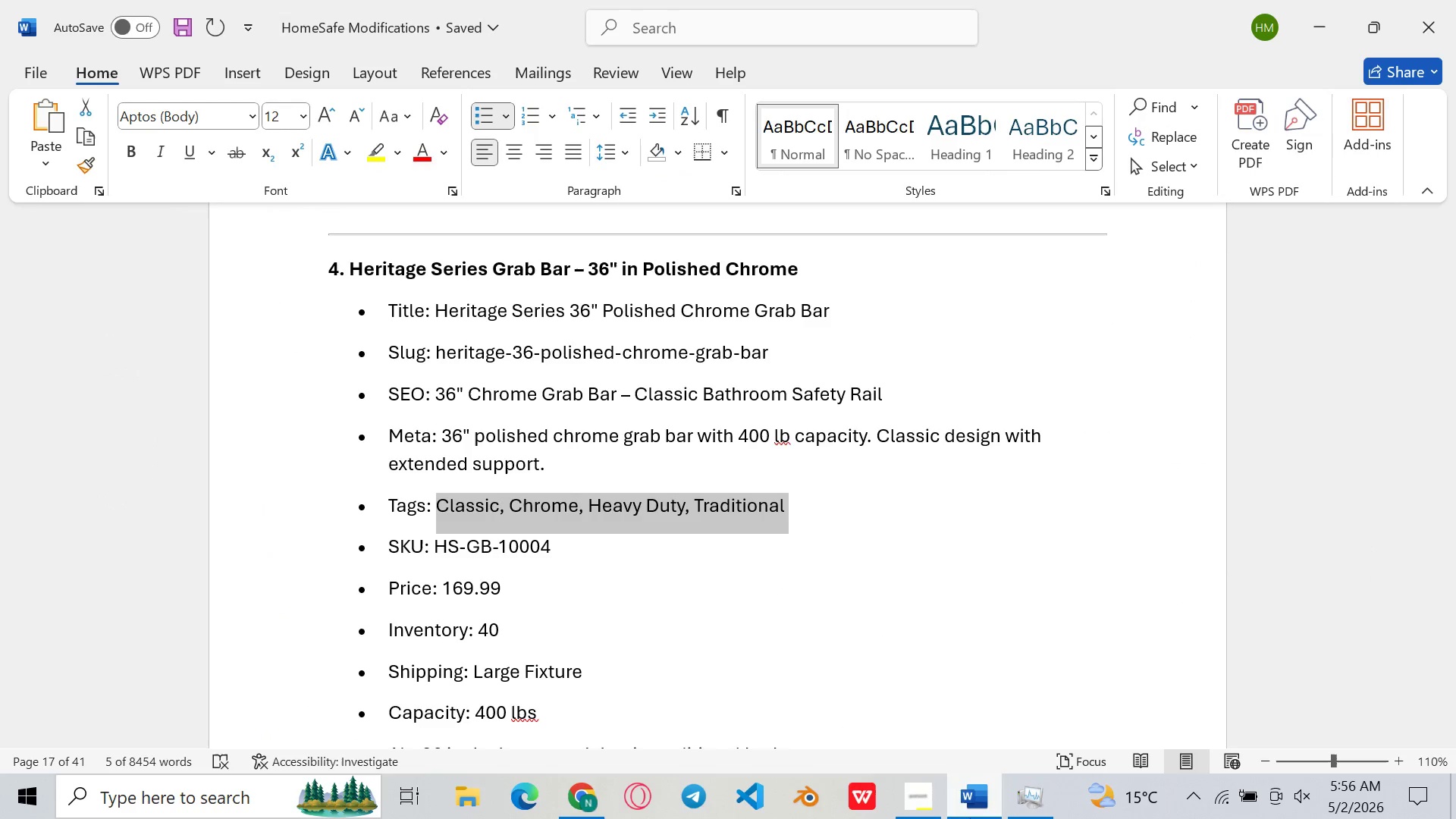 
left_click([970, 818])
 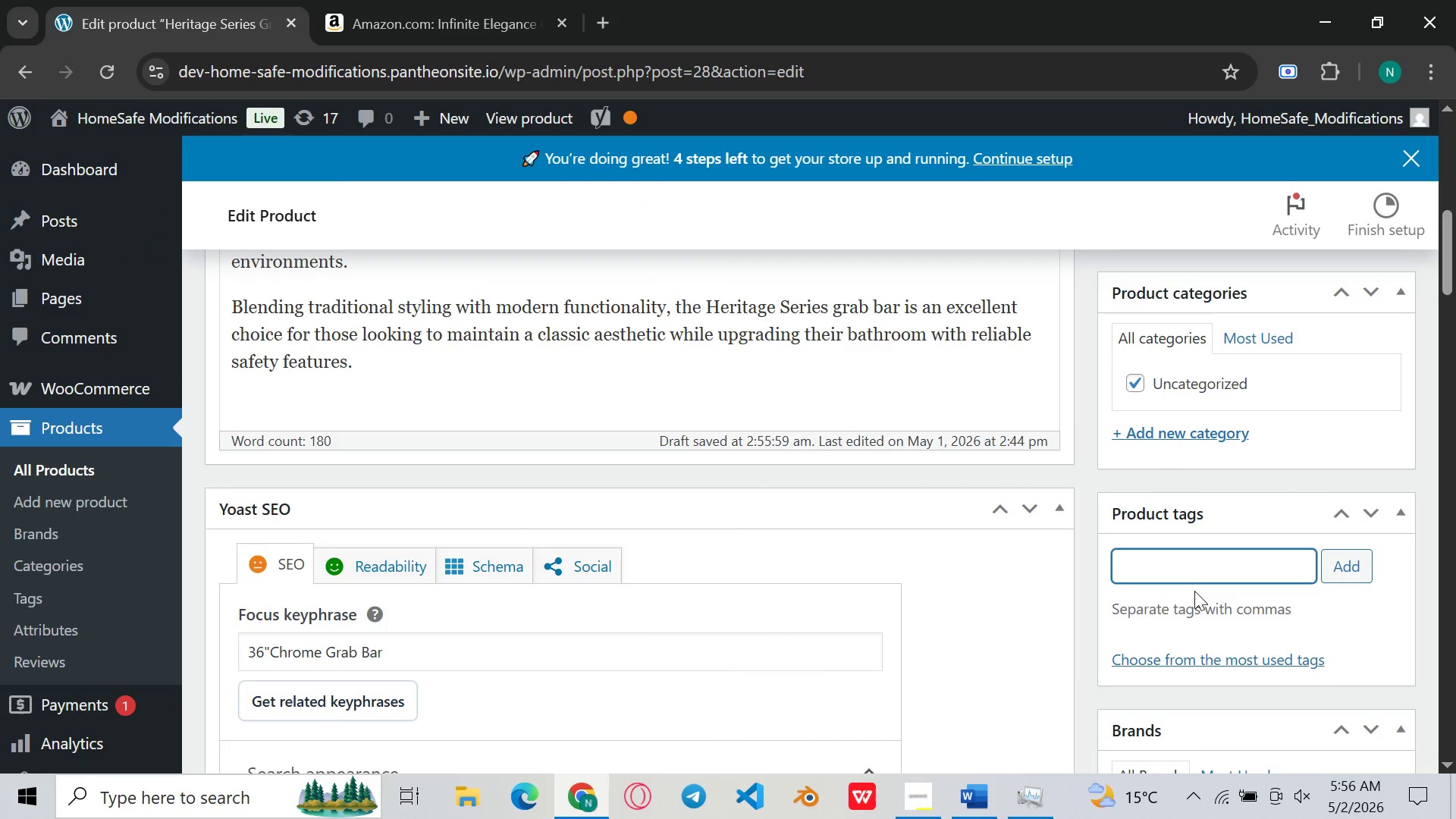 
key(Control+V)
 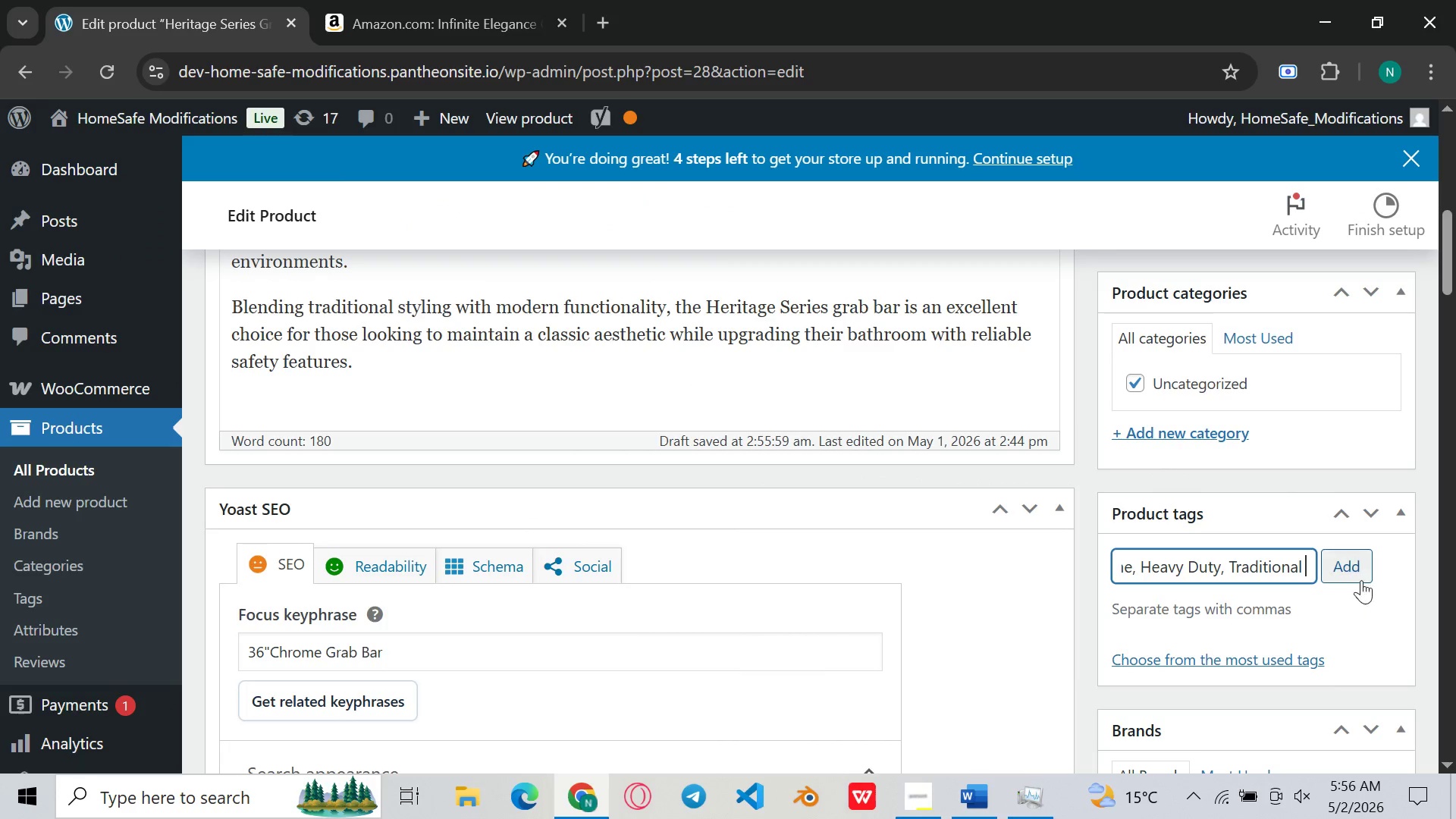 
left_click([1351, 573])
 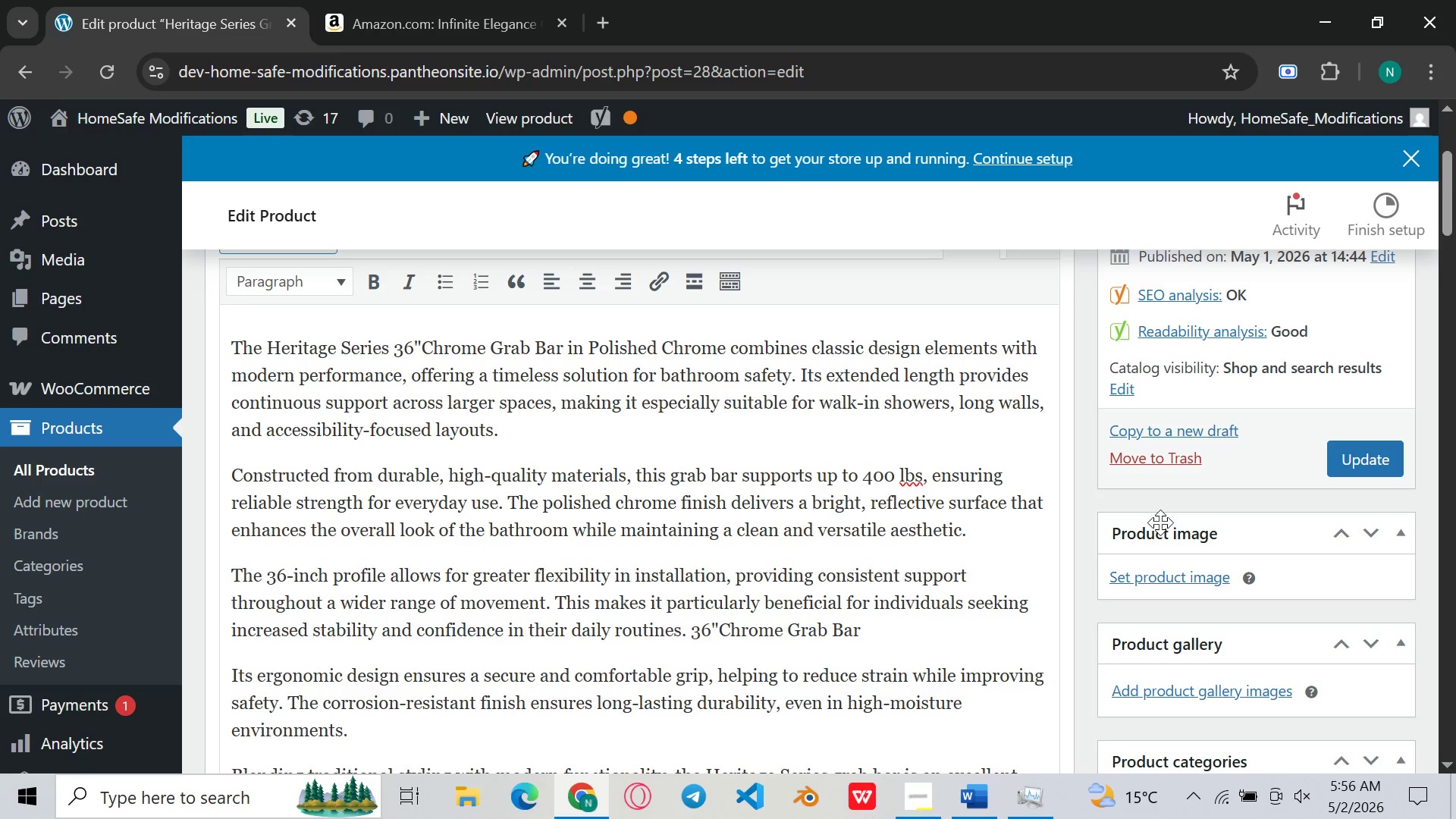 
wait(7.14)
 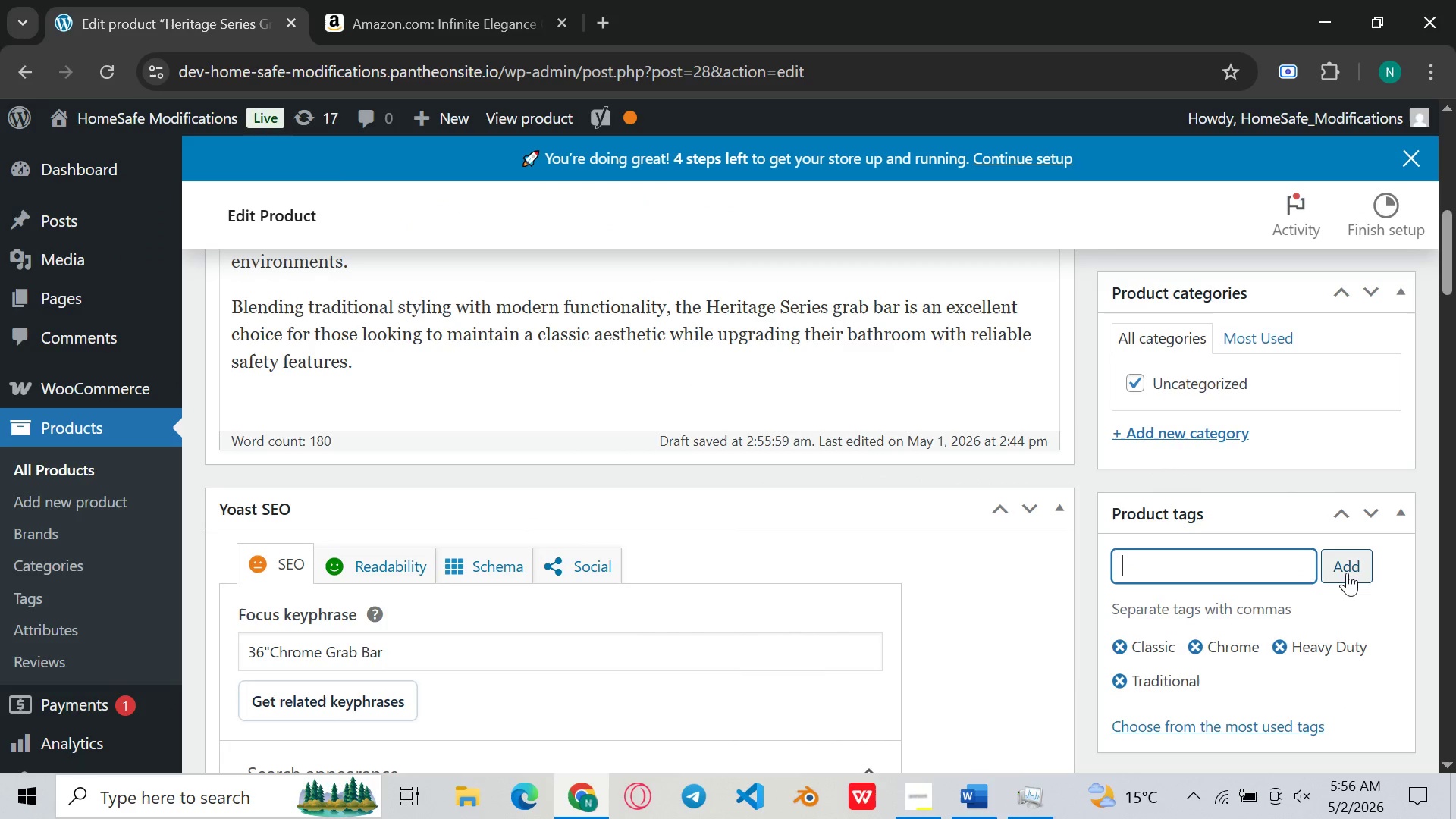 
left_click_drag(start_coordinate=[804, 344], to_coordinate=[147, 360])
 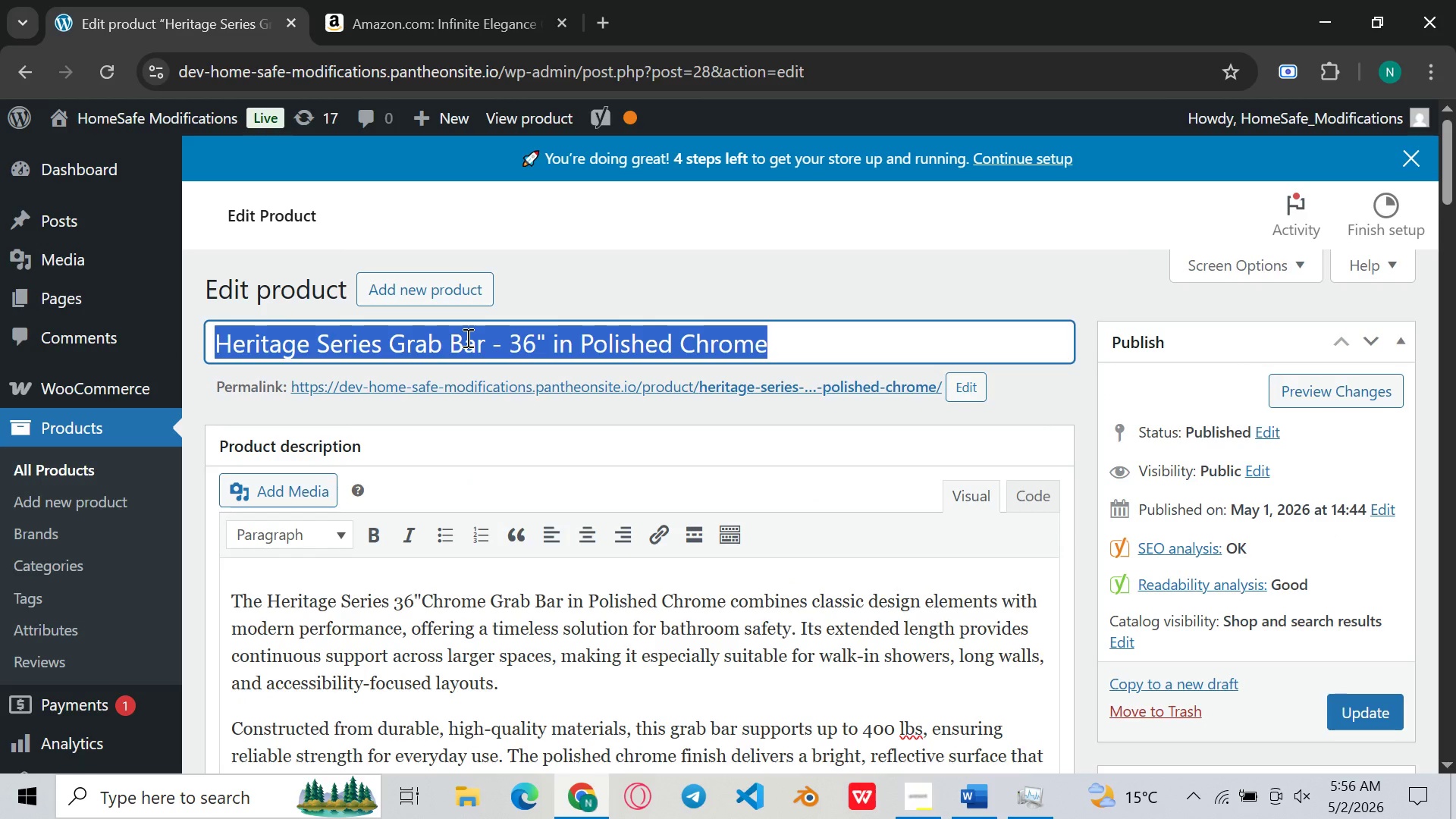 
key(Control+C)
 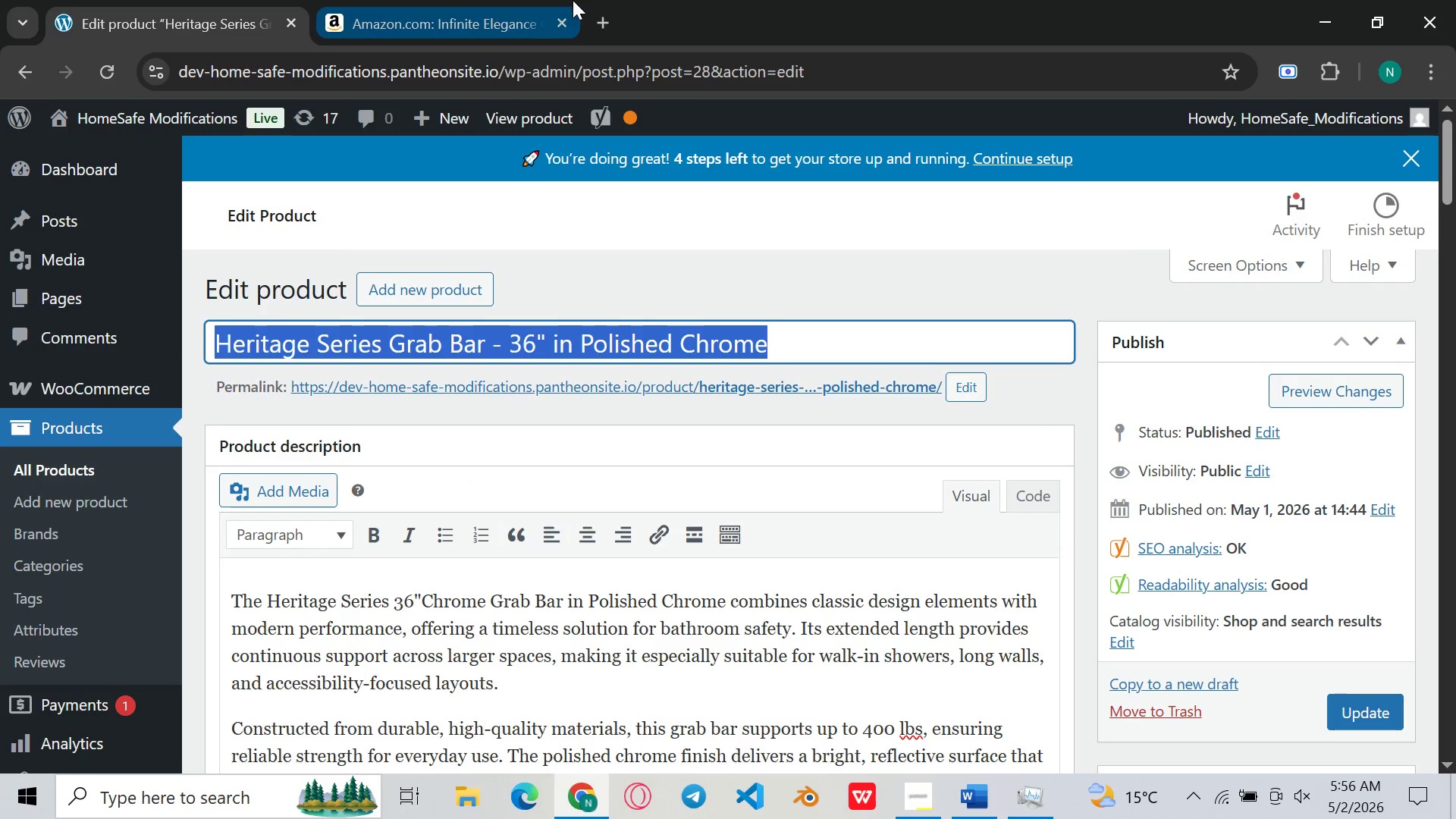 
left_click([529, 0])
 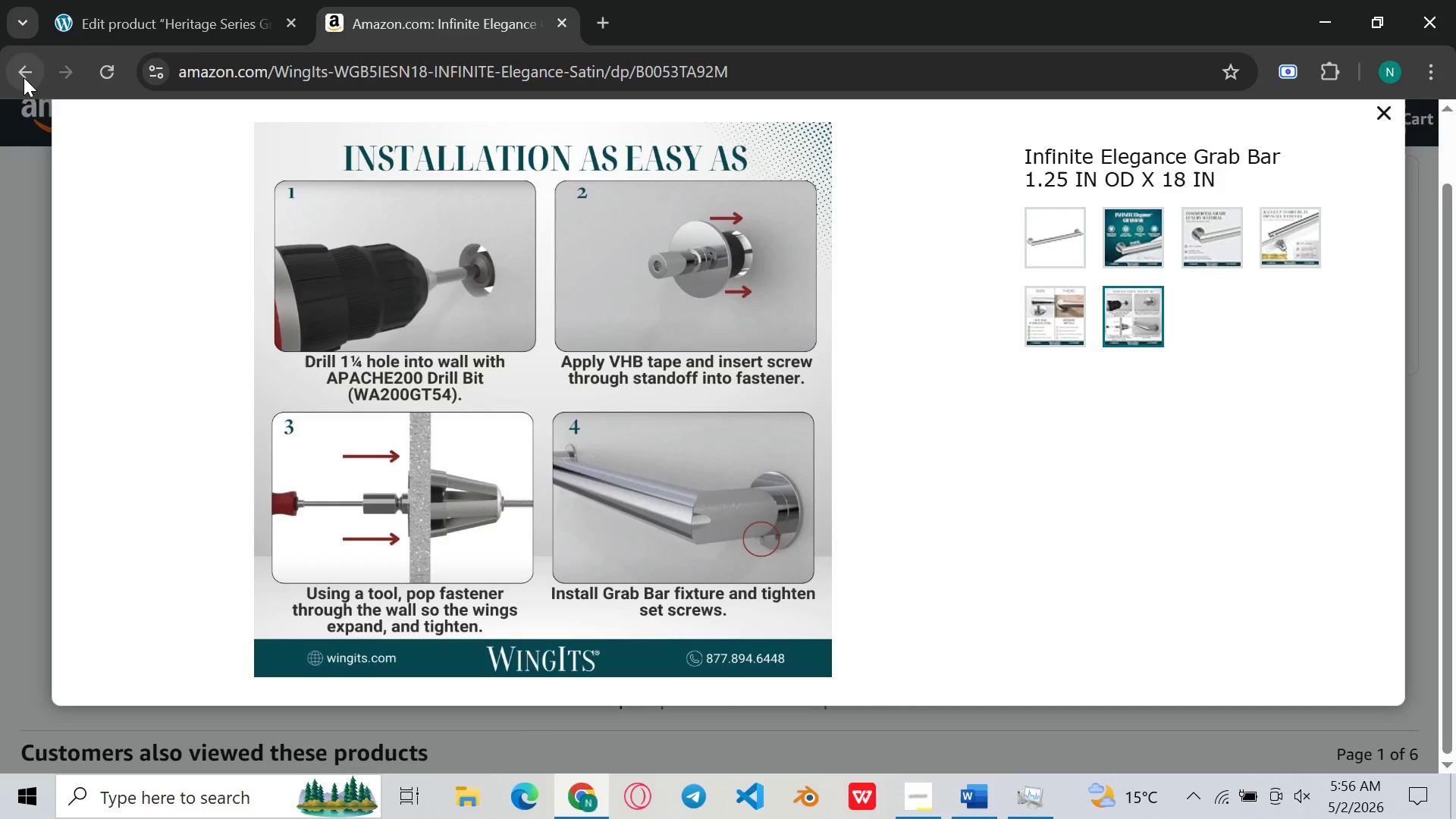 
left_click([24, 77])
 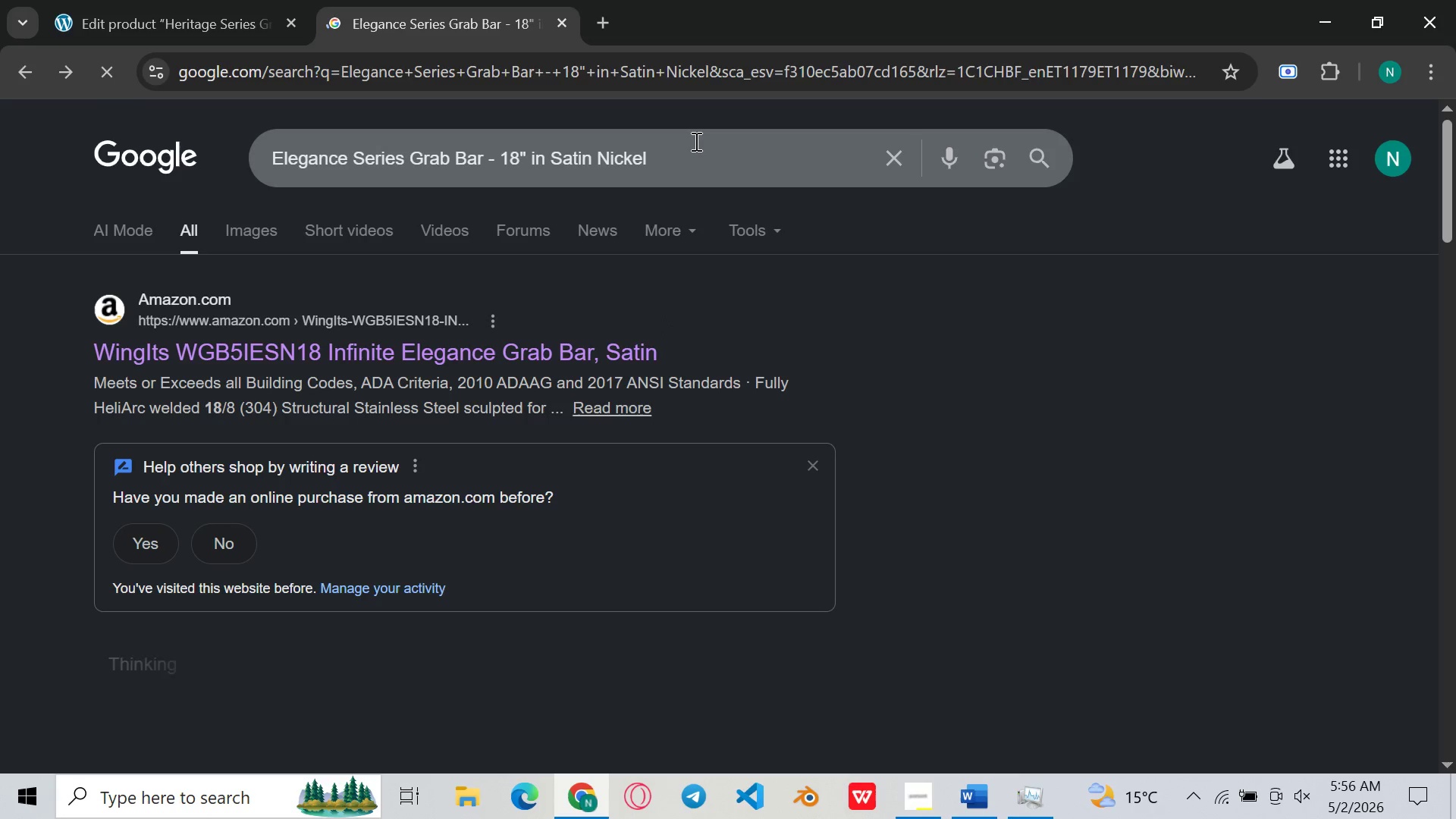 
left_click_drag(start_coordinate=[695, 141], to_coordinate=[275, 155])
 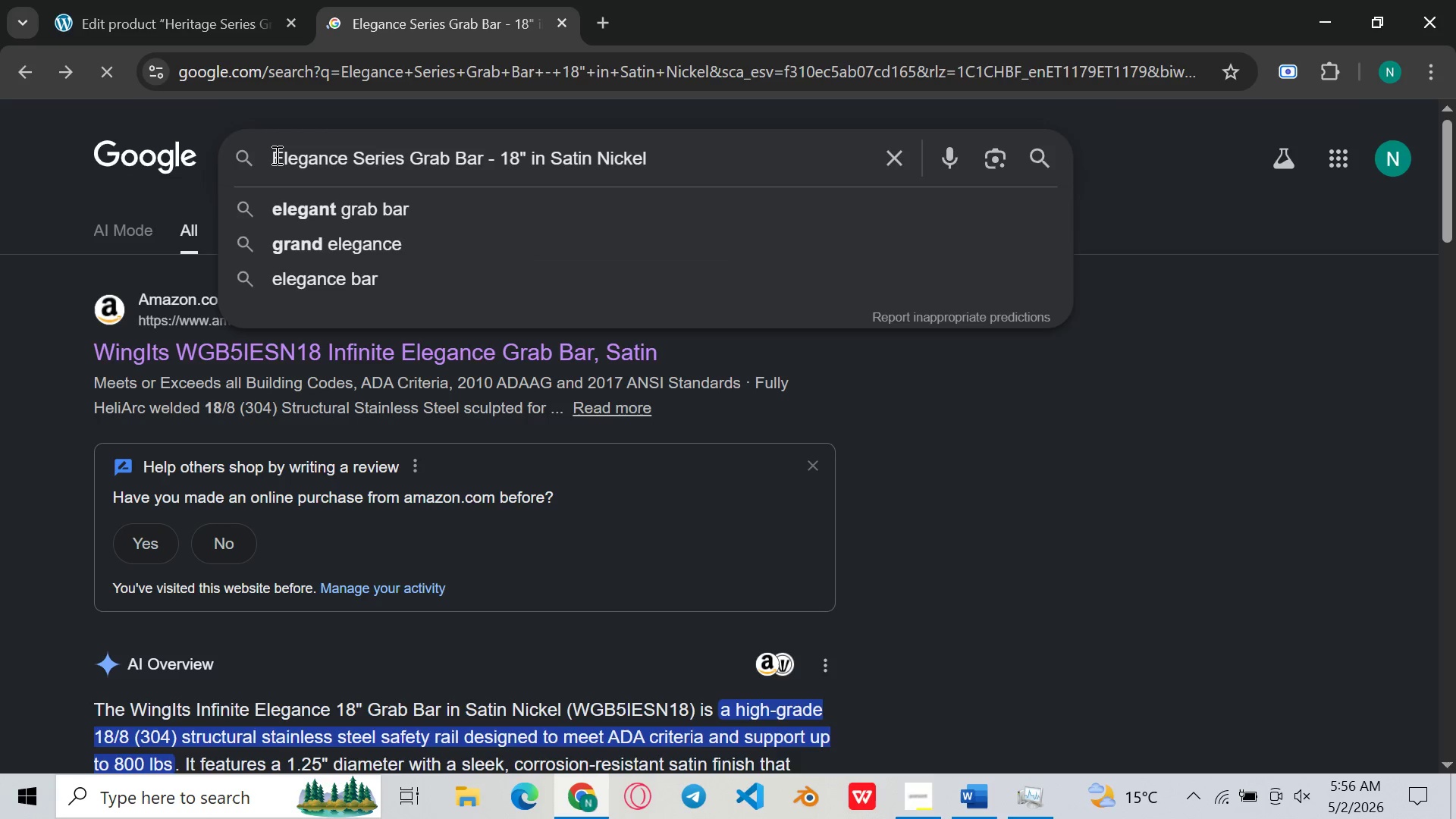 
left_click_drag(start_coordinate=[275, 155], to_coordinate=[714, 152])
 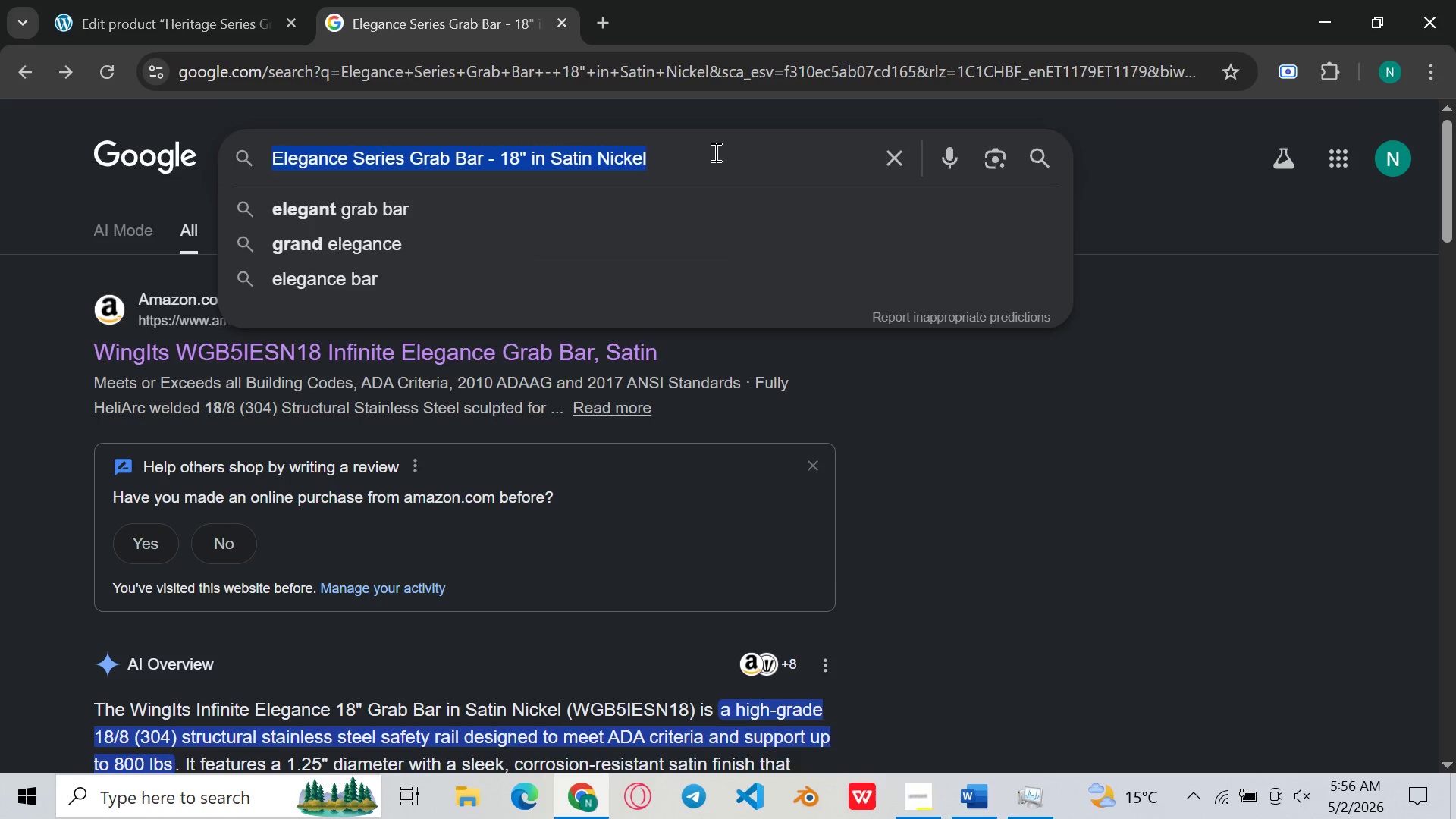 
key(Backspace)
 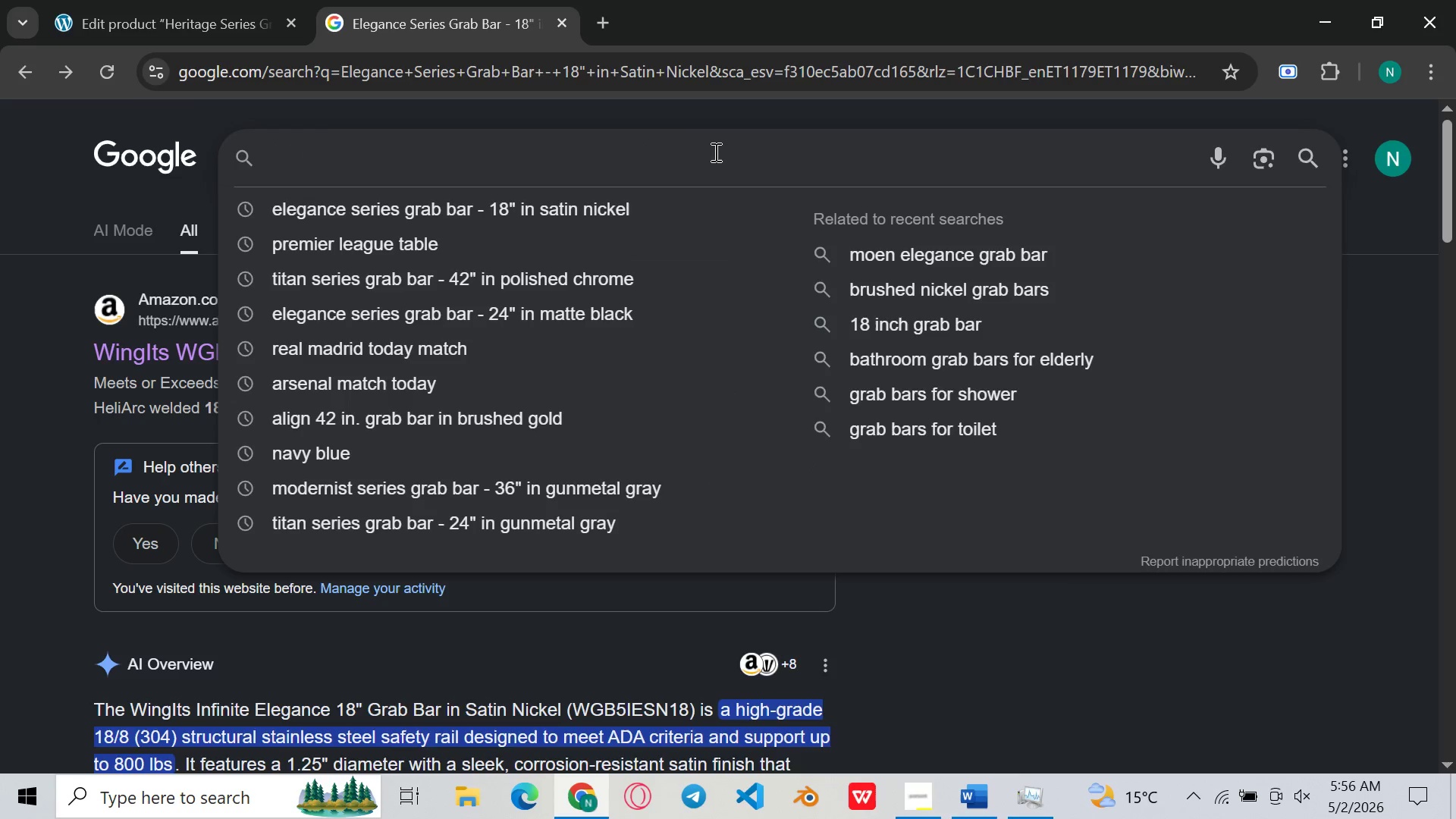 
key(Control+V)
 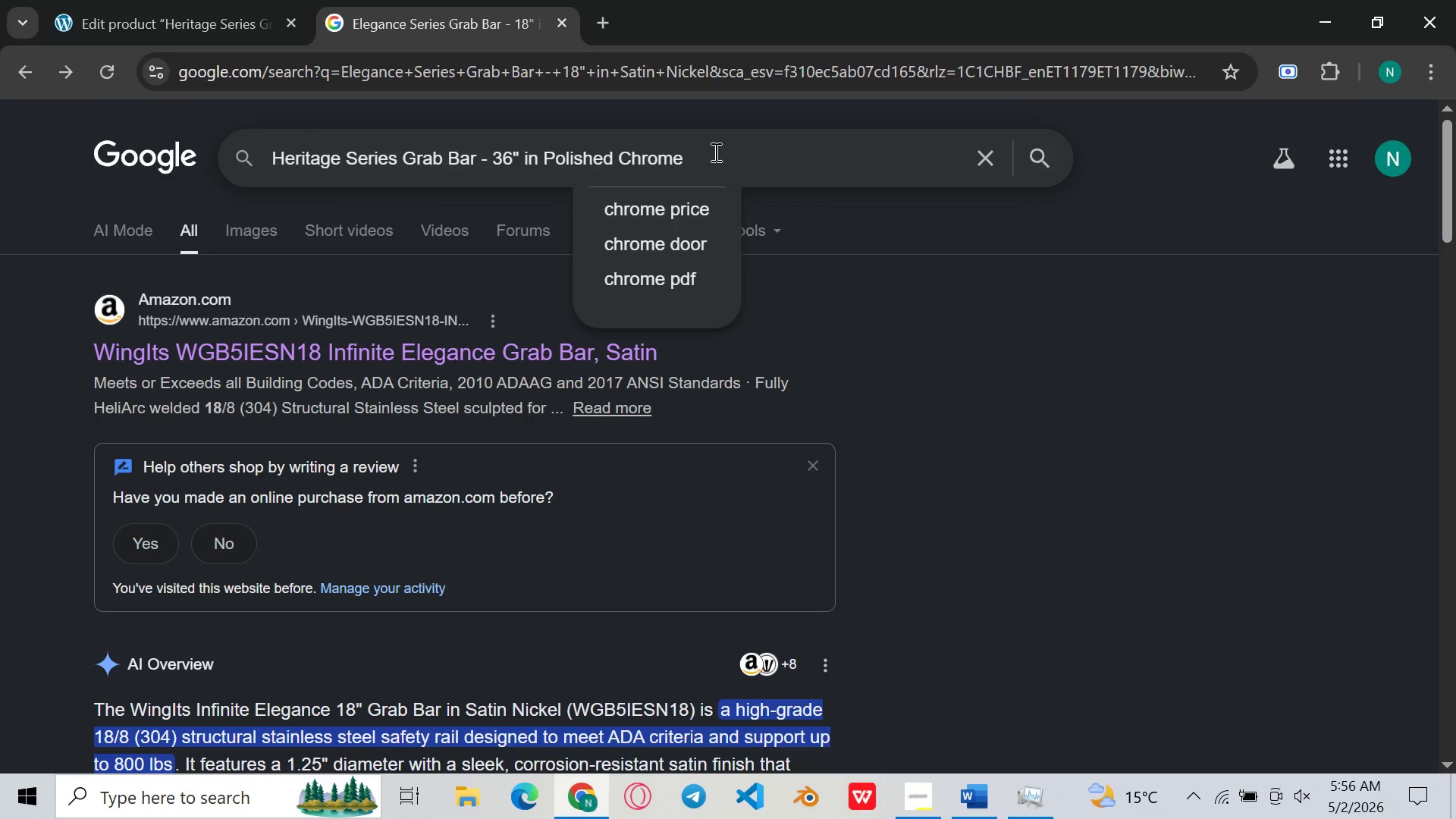 
key(Enter)
 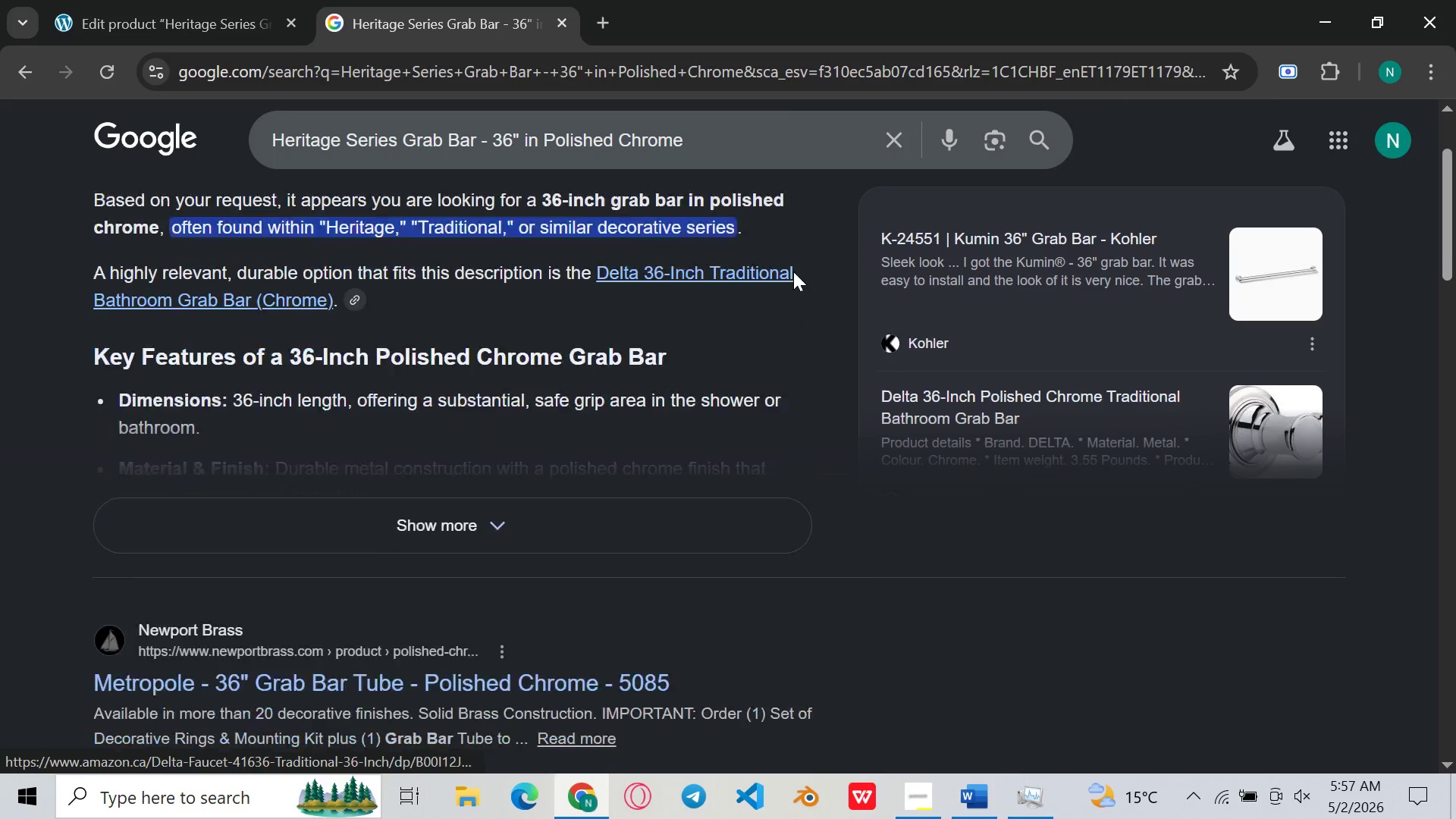 
wait(21.78)
 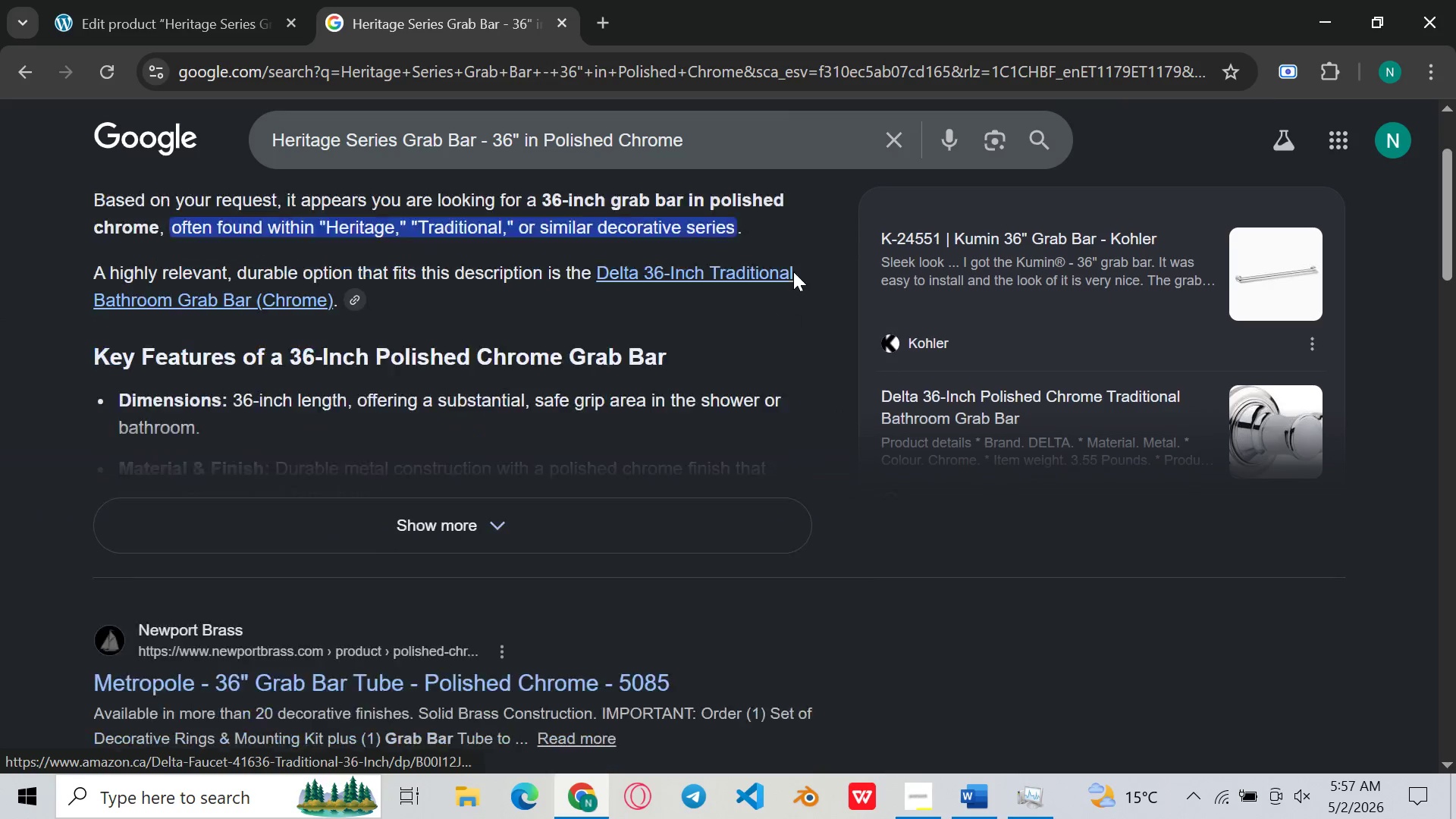 
left_click([1184, 419])
 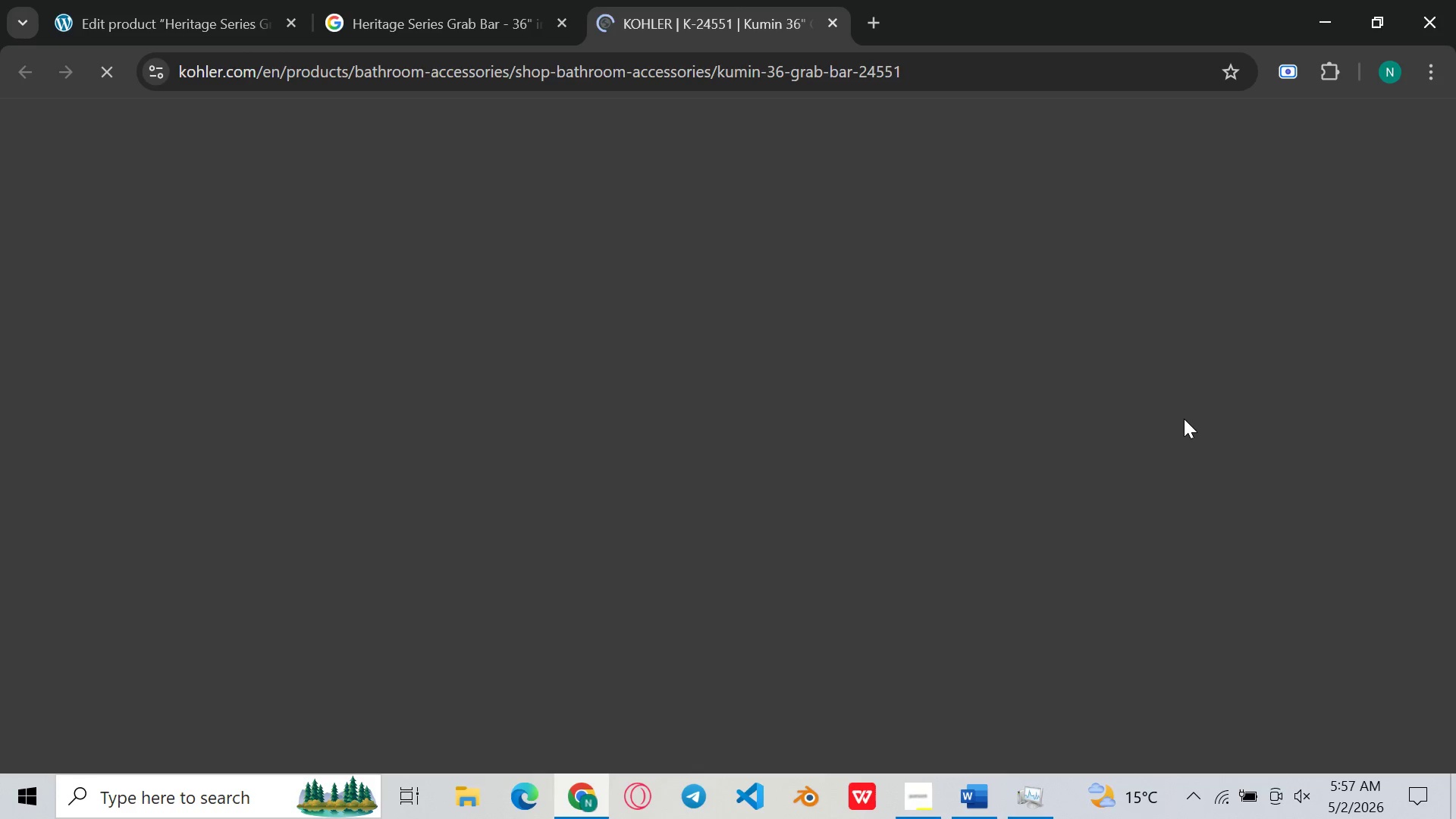 
mouse_move([936, 336])
 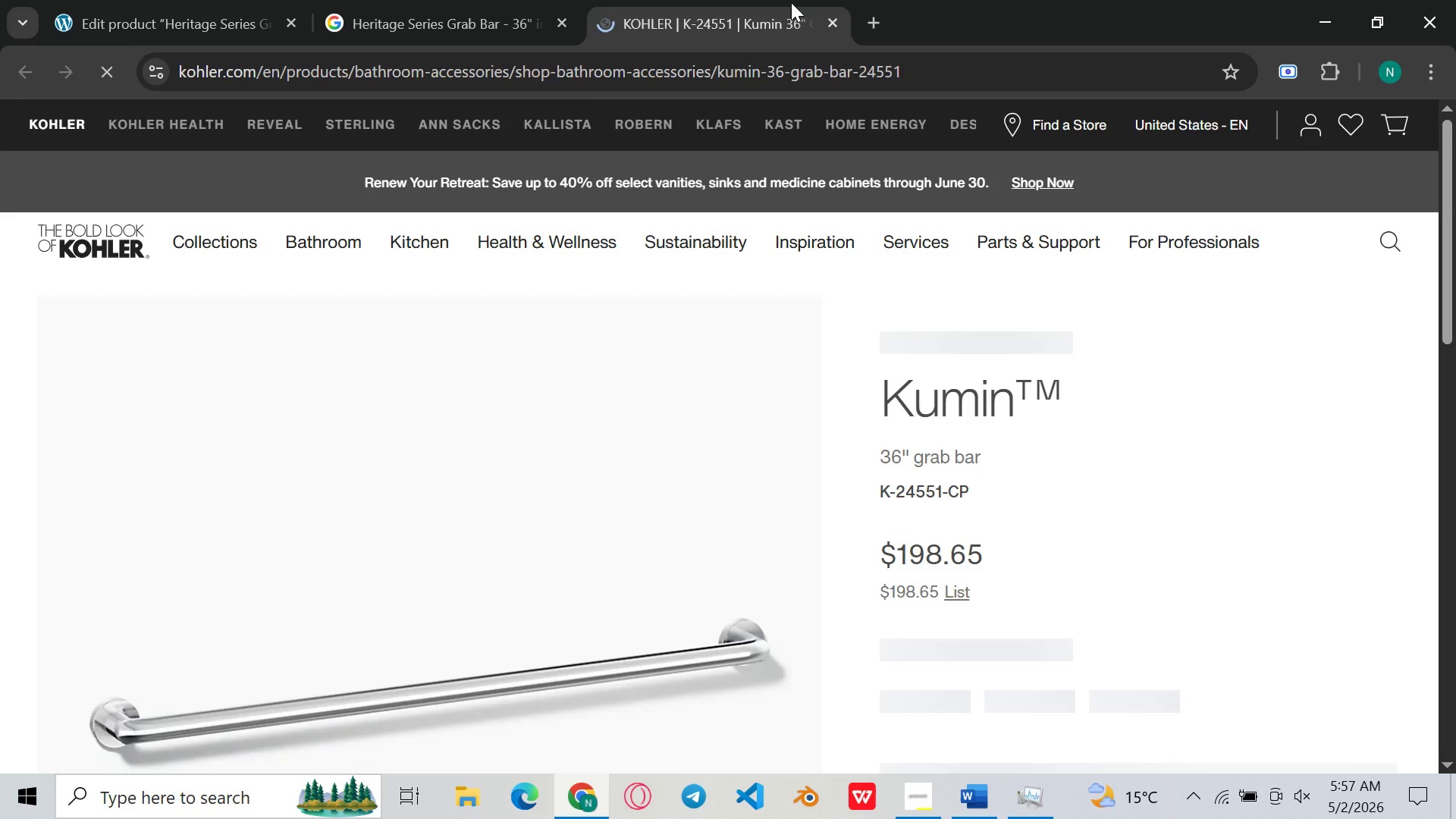 
left_click([826, 31])
 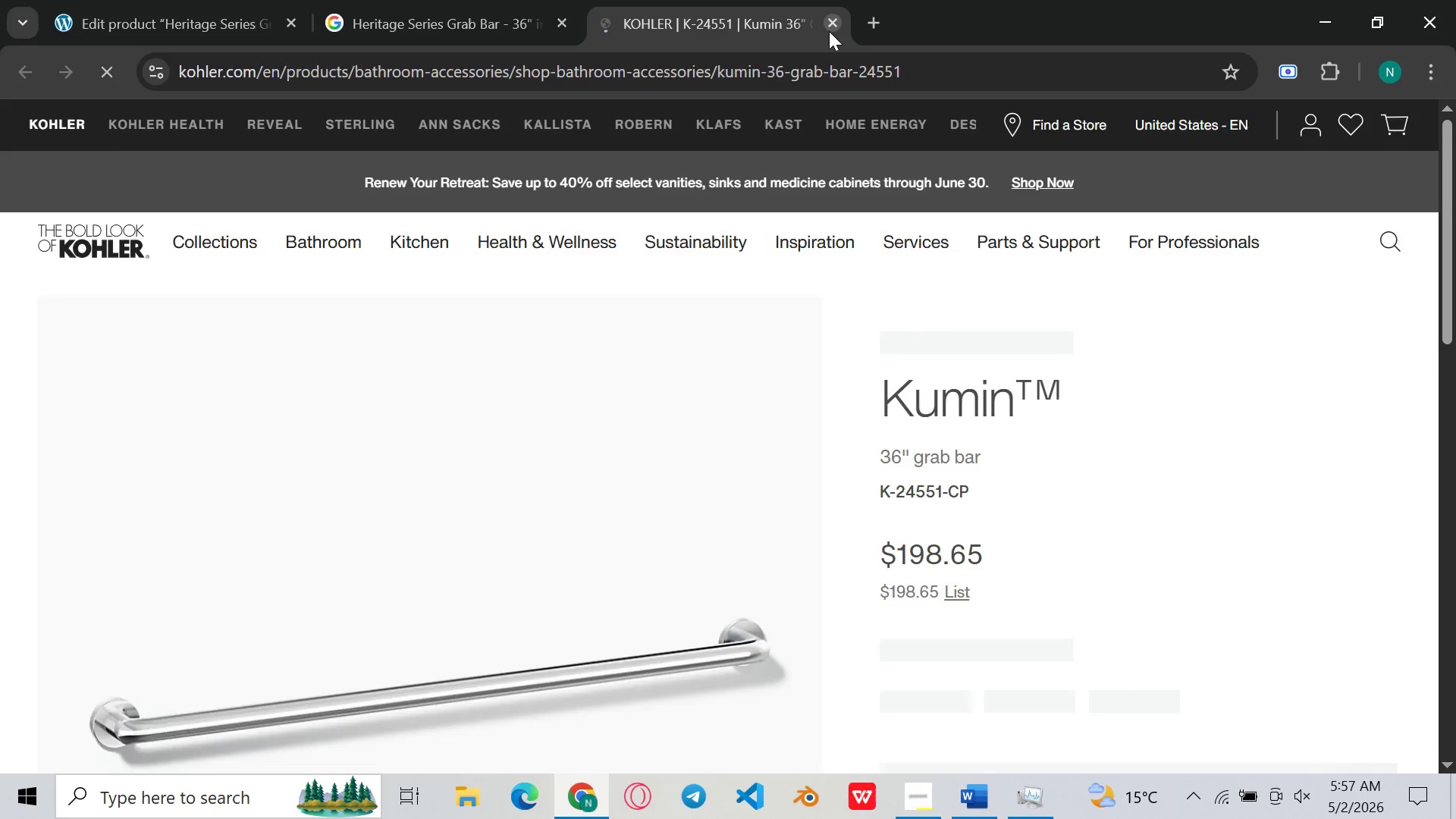 
left_click([829, 31])
 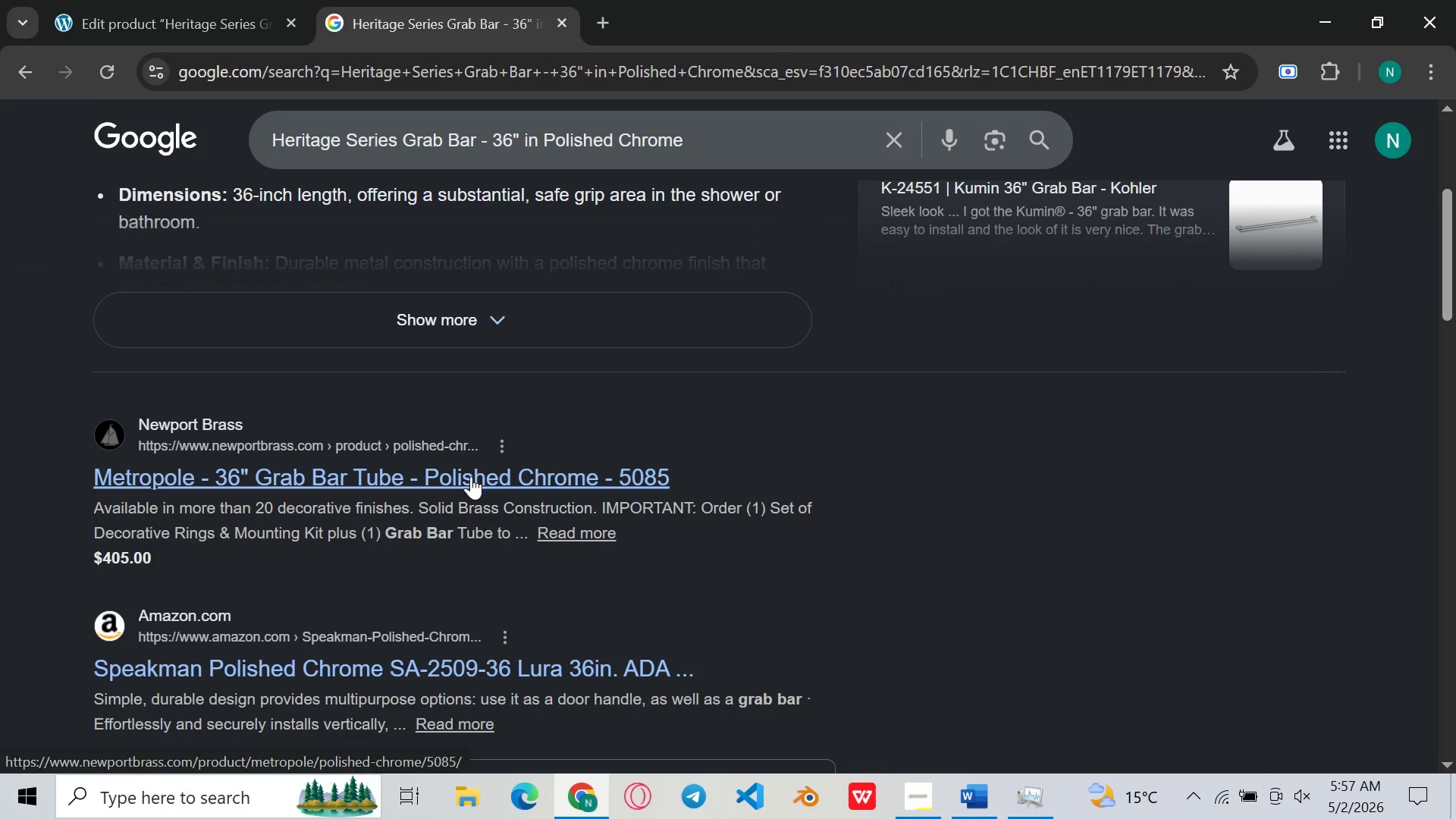 
left_click([415, 669])
 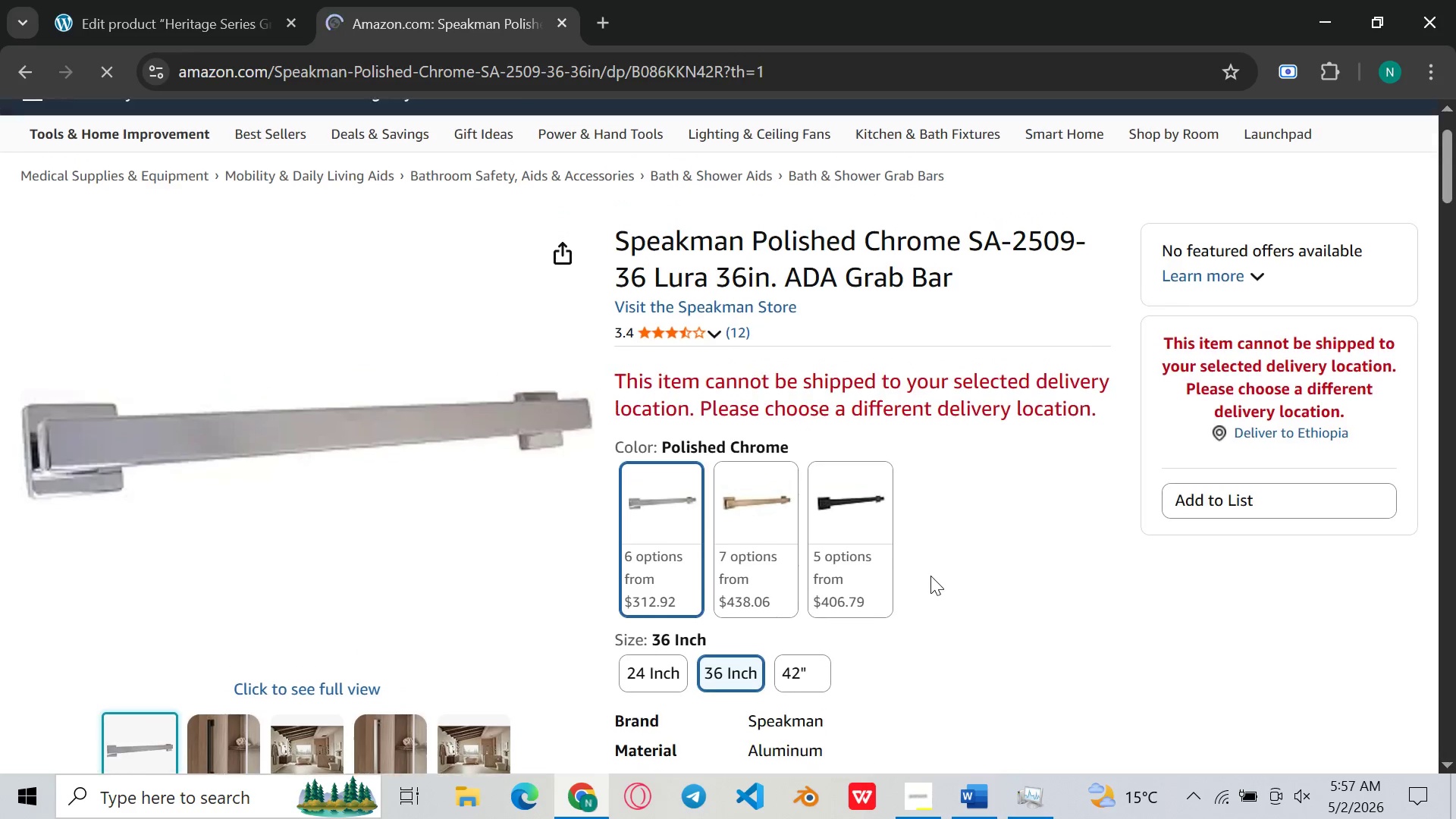 
wait(7.62)
 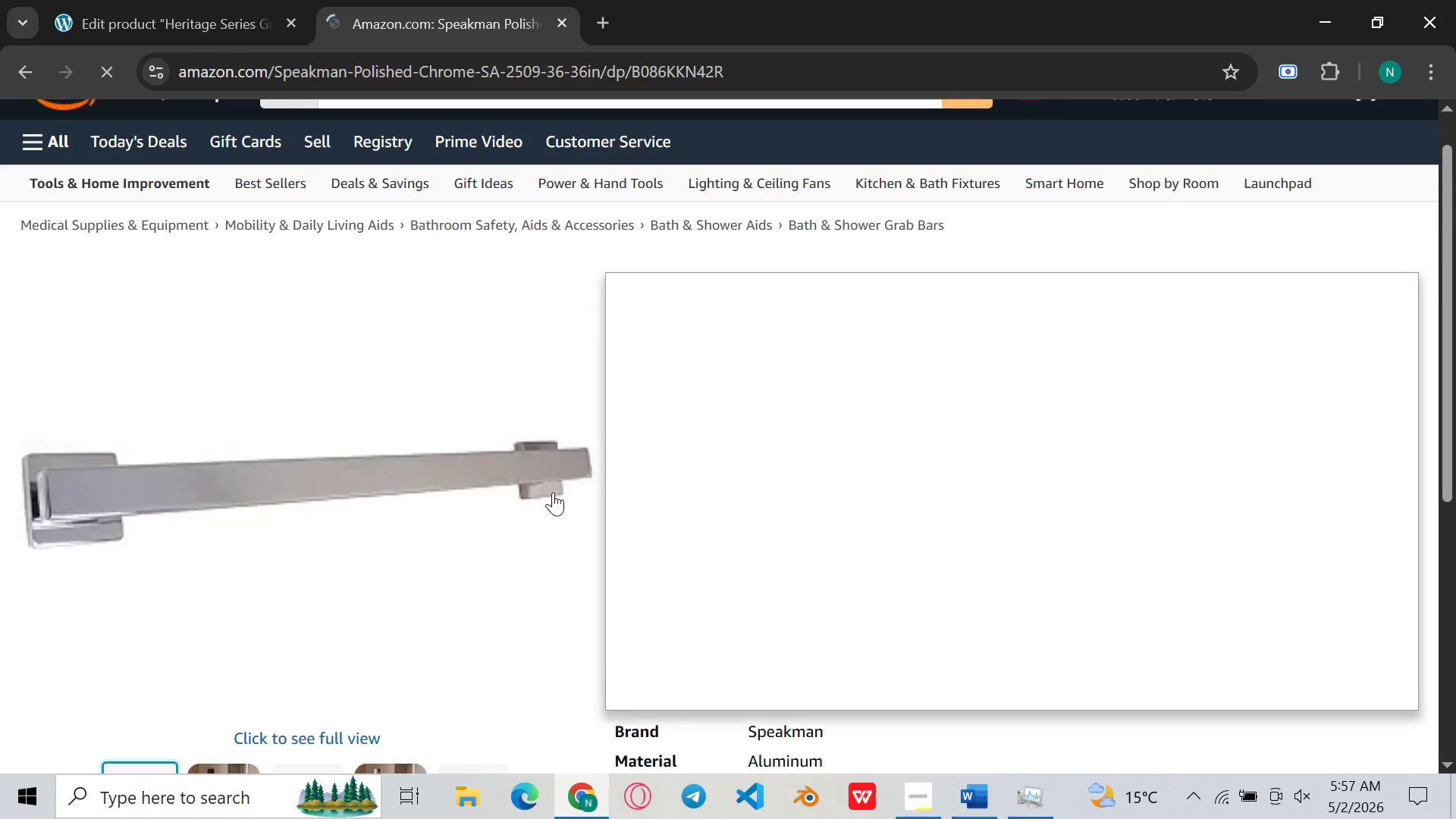 
left_click([204, 0])
 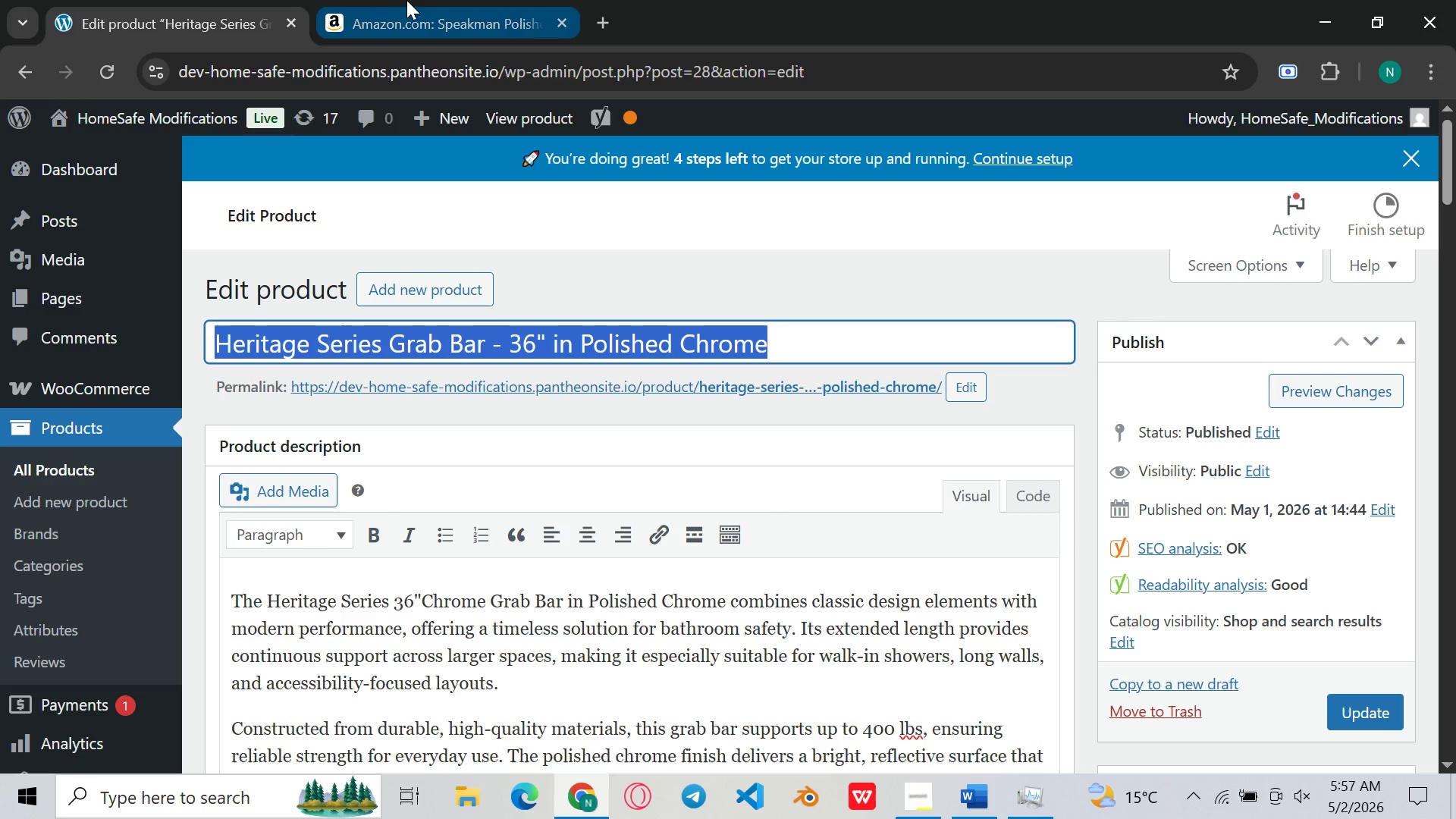 
left_click([406, 0])
 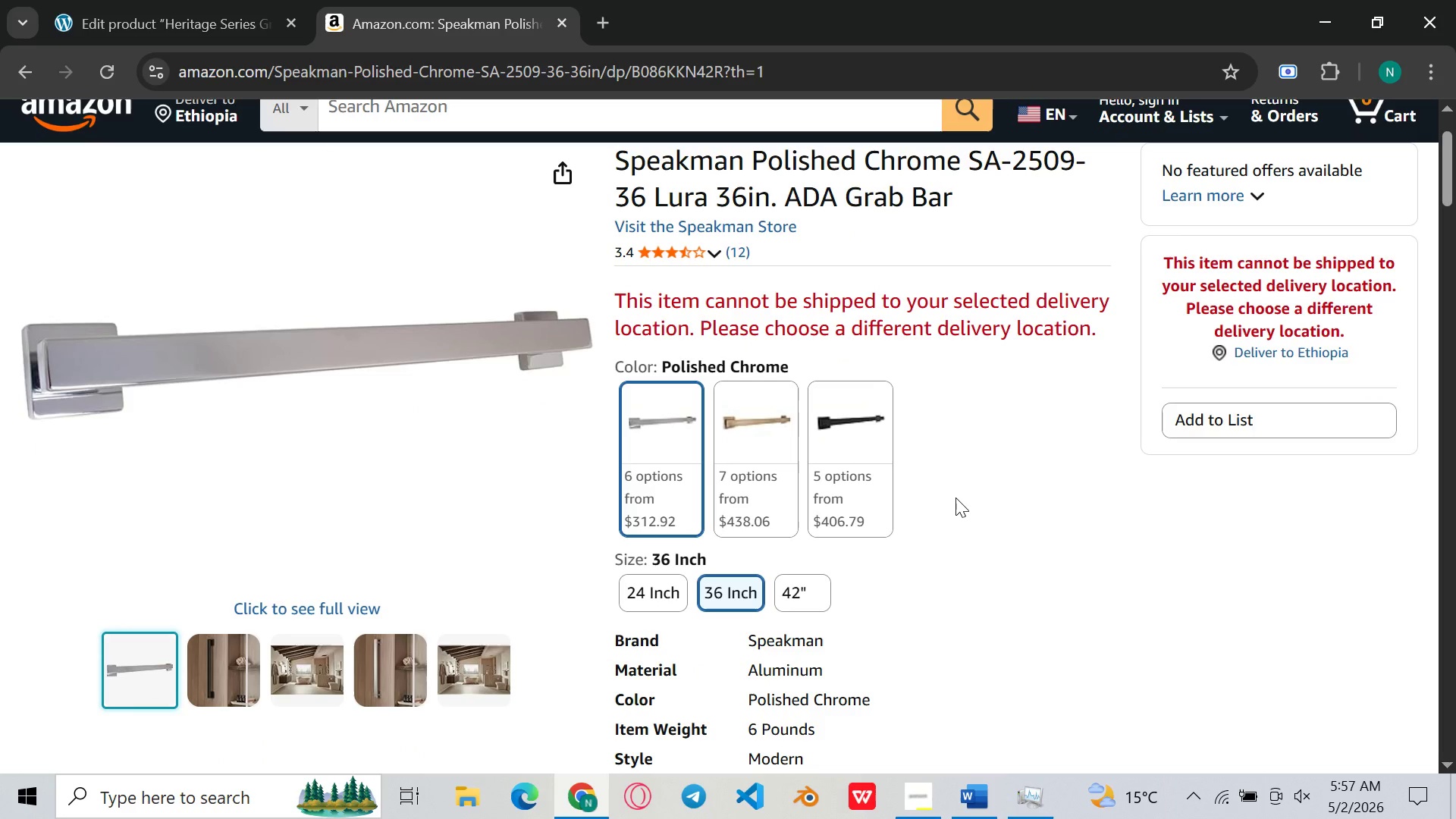 
mouse_move([915, 456])
 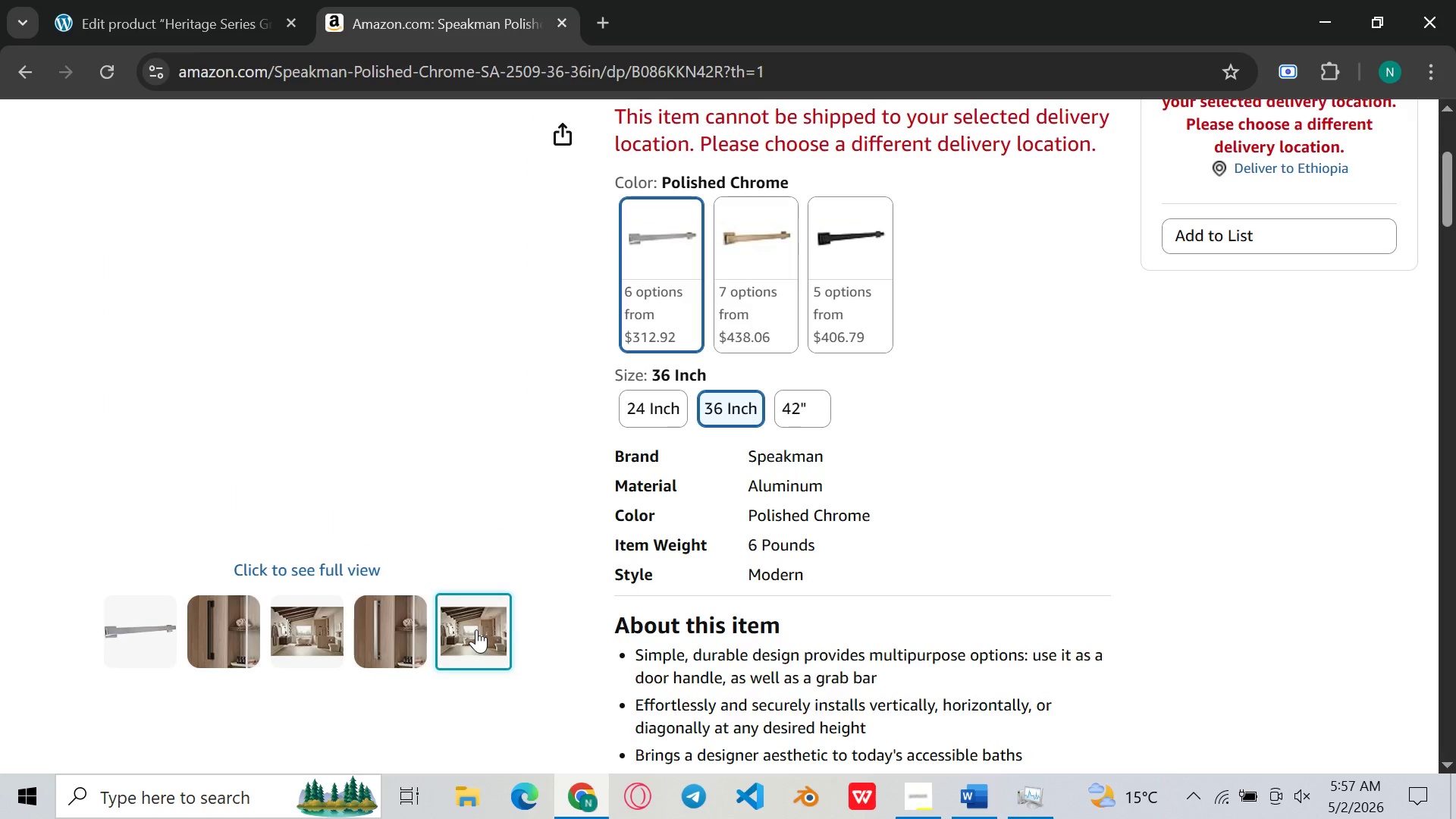 
wait(5.39)
 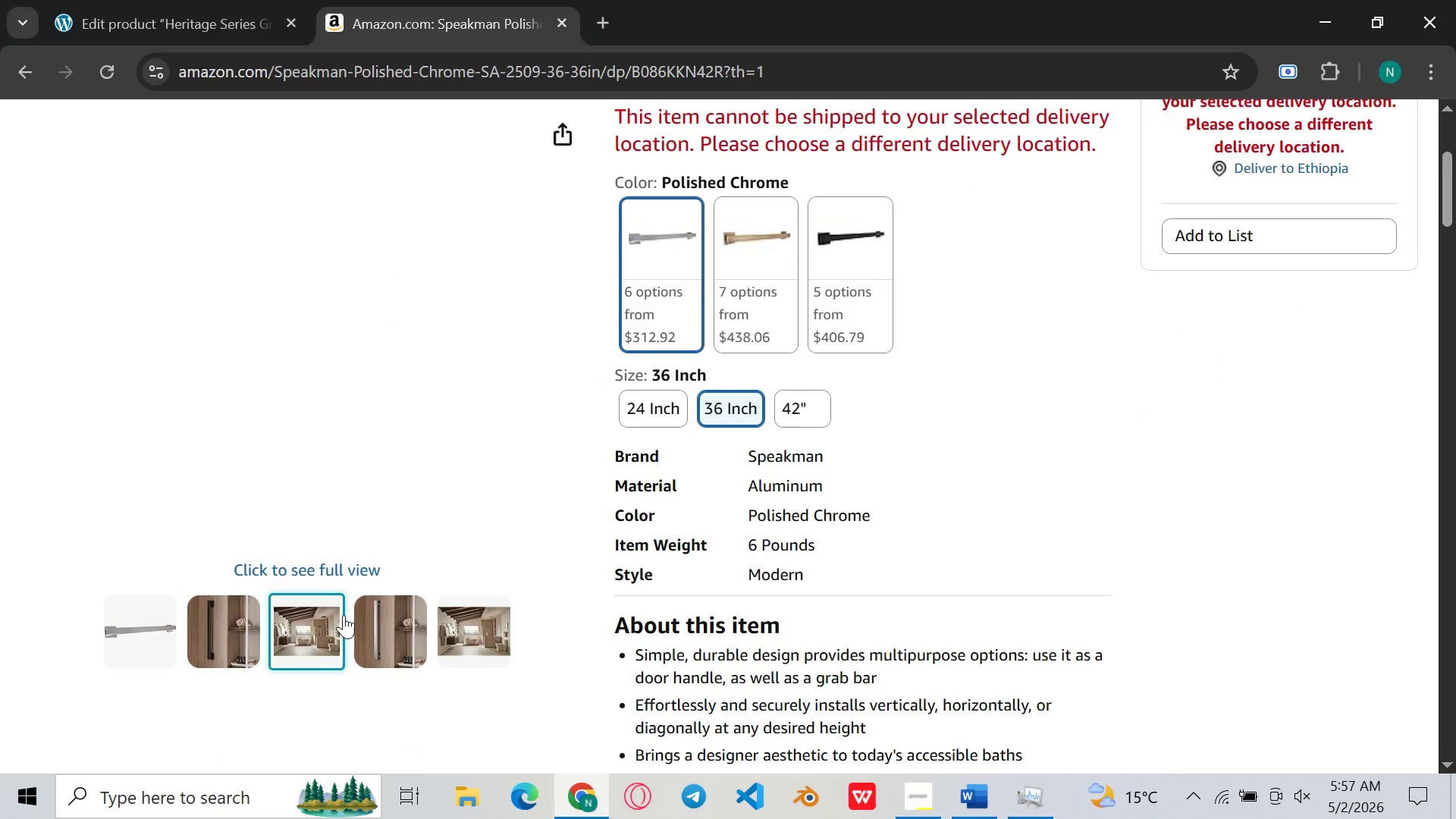 
left_click([334, 565])
 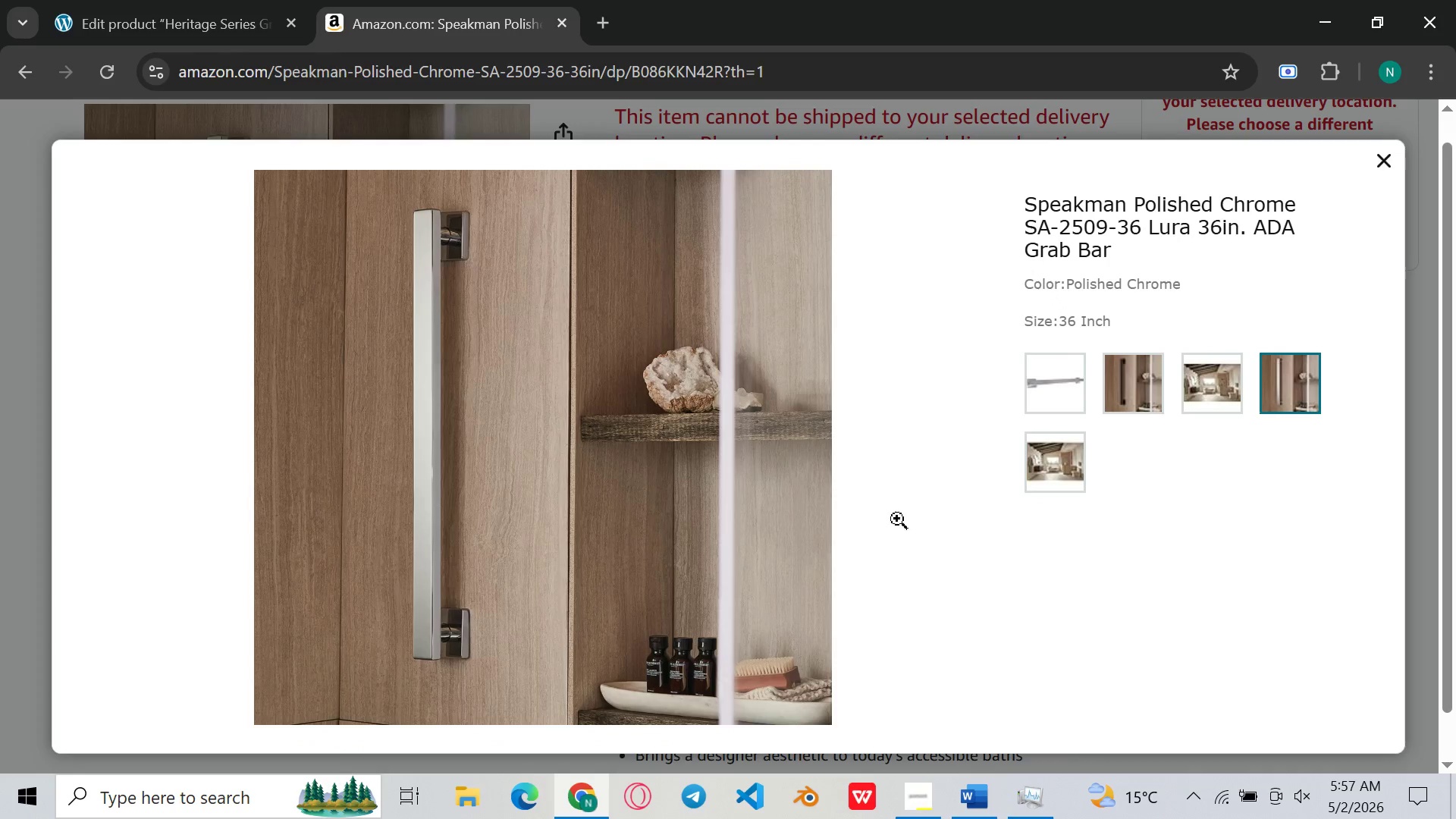 
left_click([1059, 402])
 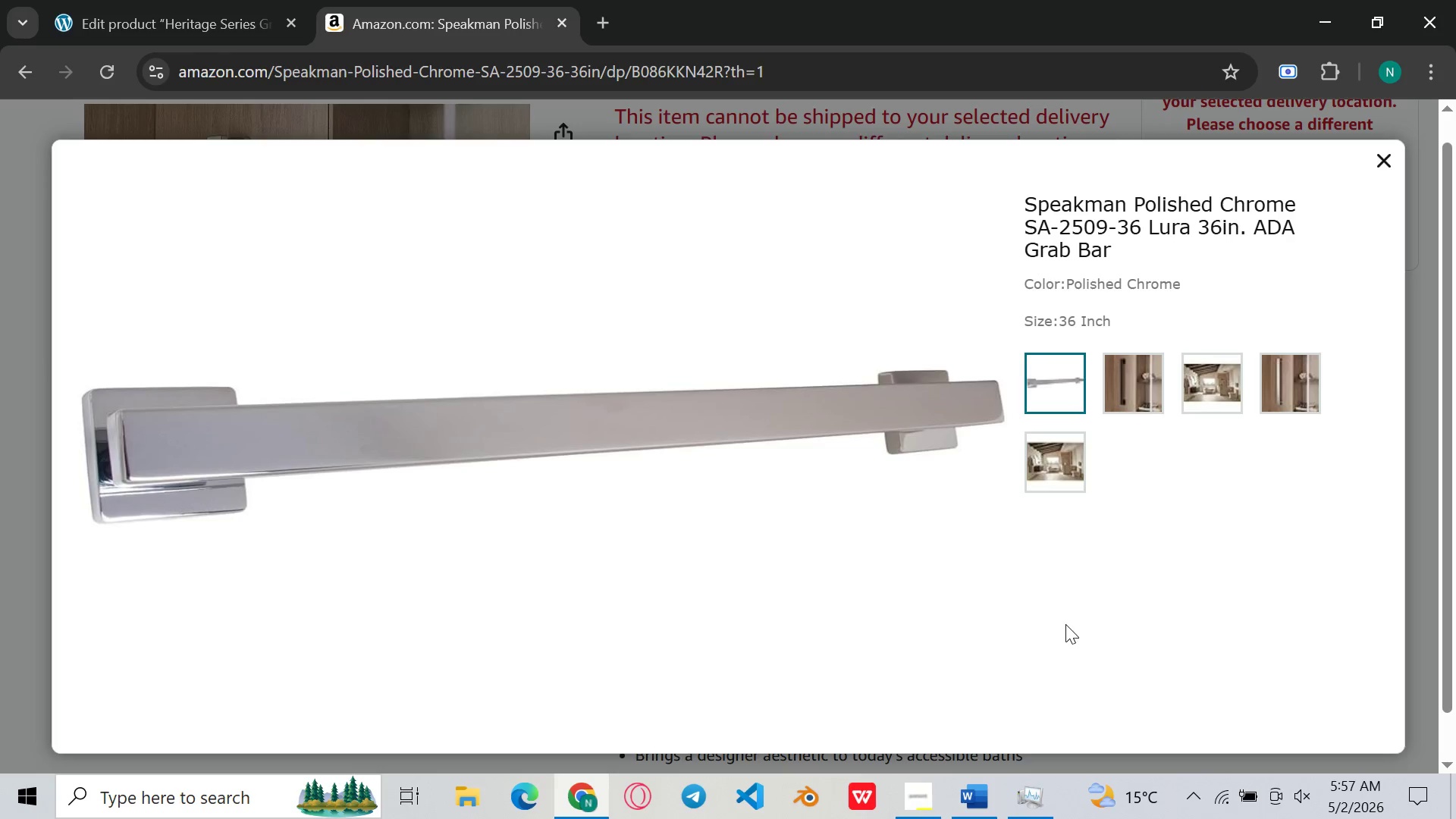 
left_click([1040, 479])
 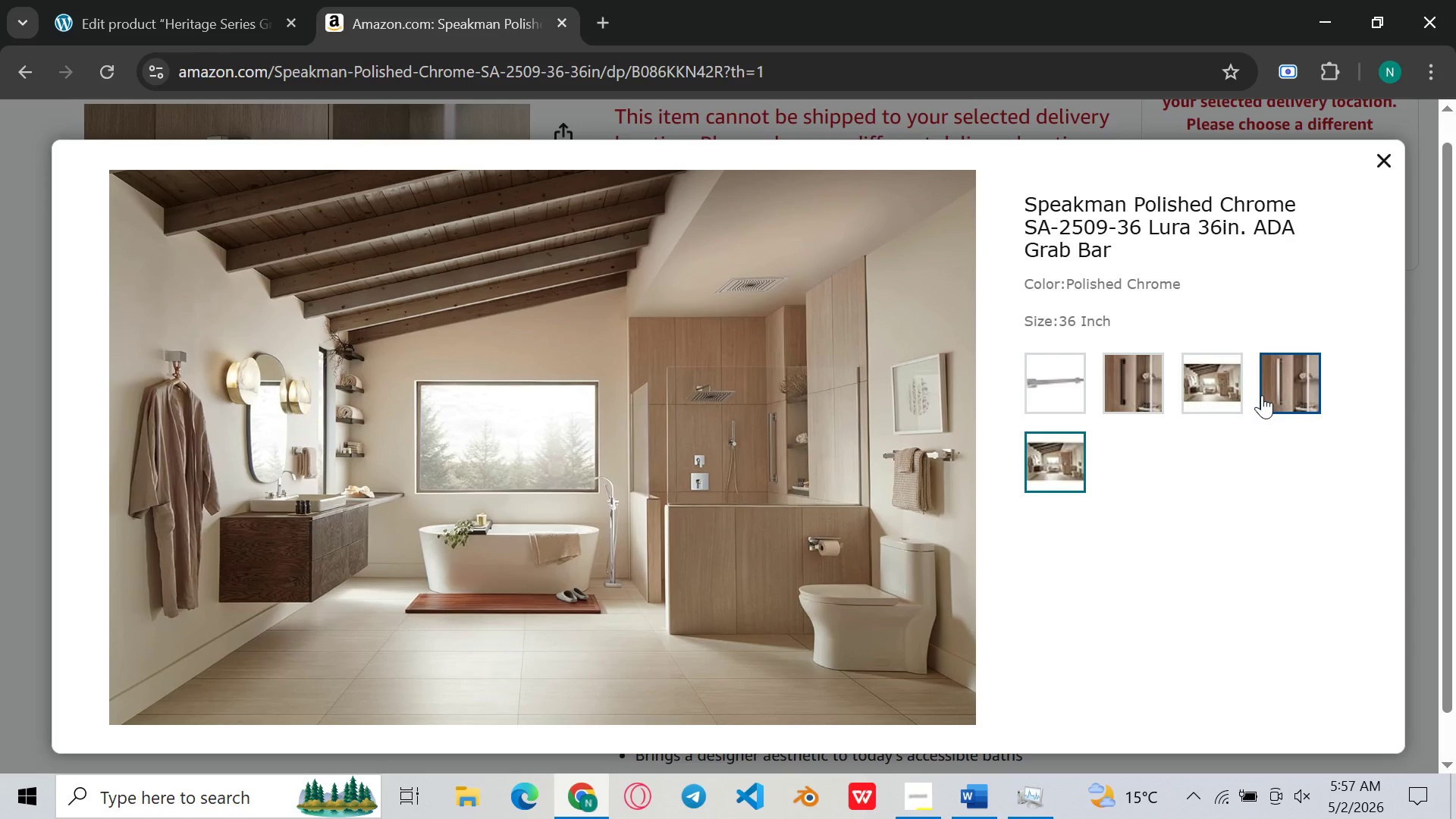 
left_click([1262, 395])
 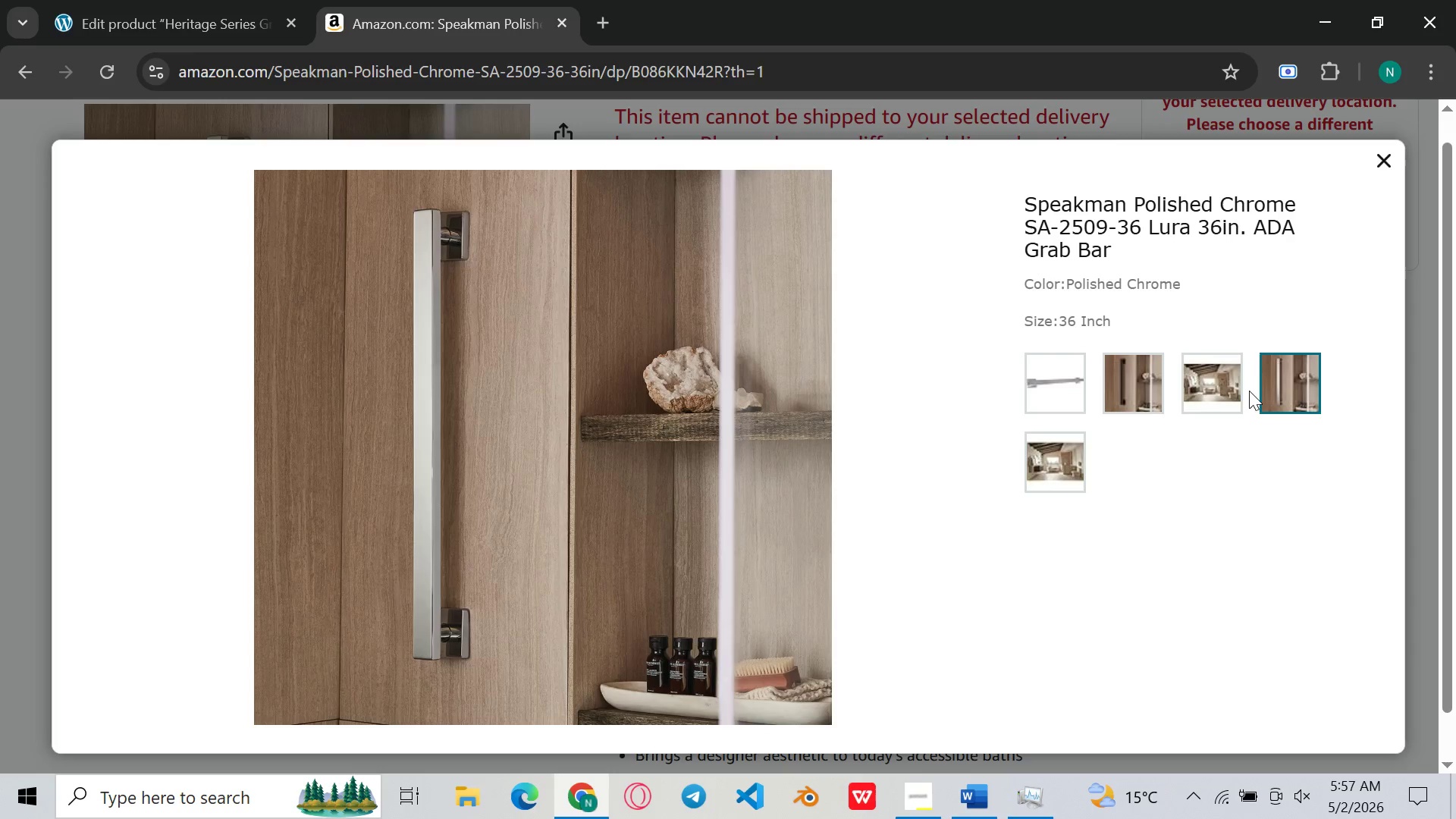 
left_click([1244, 388])
 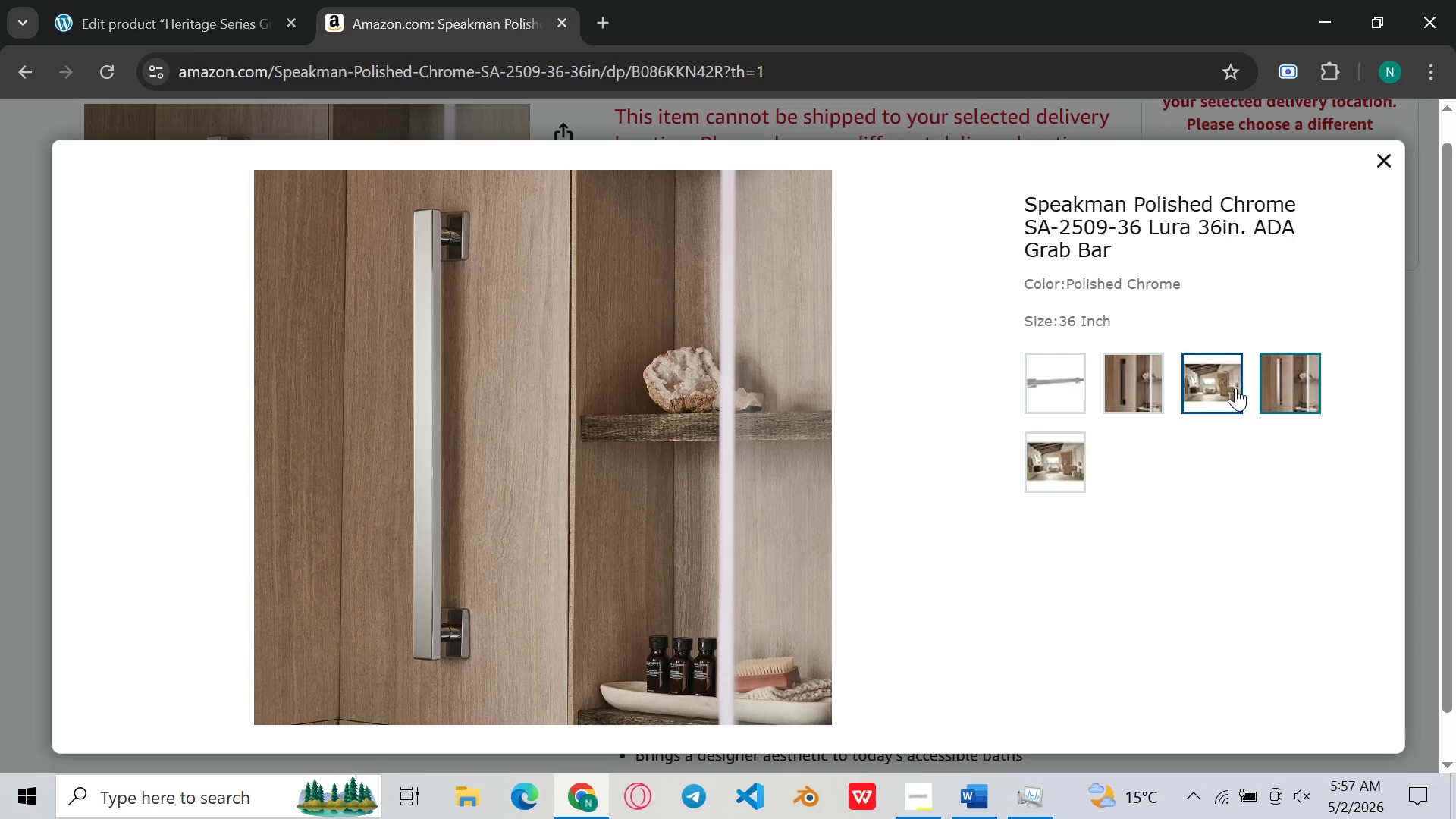 
left_click([1235, 388])
 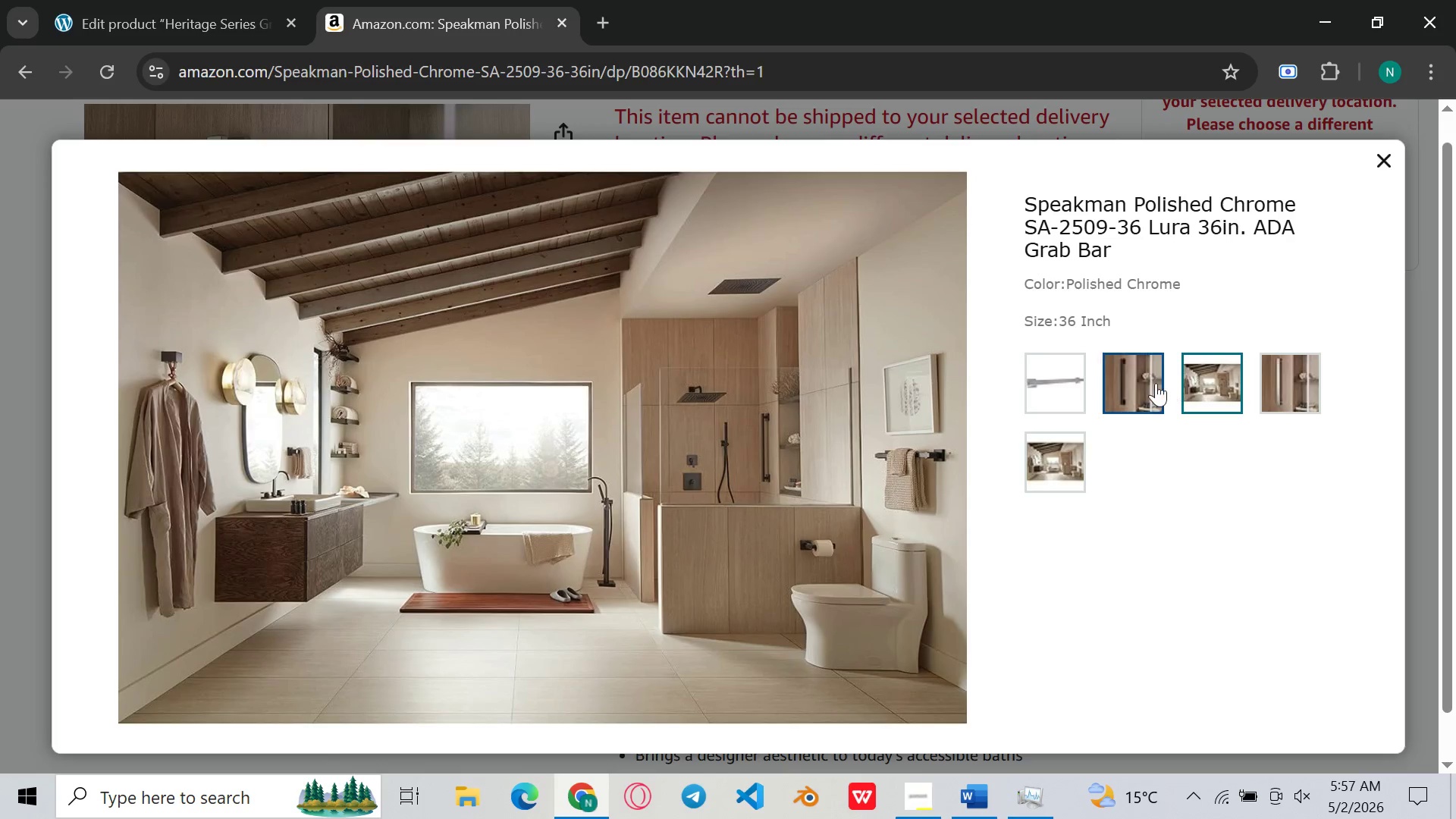 
left_click([1147, 383])
 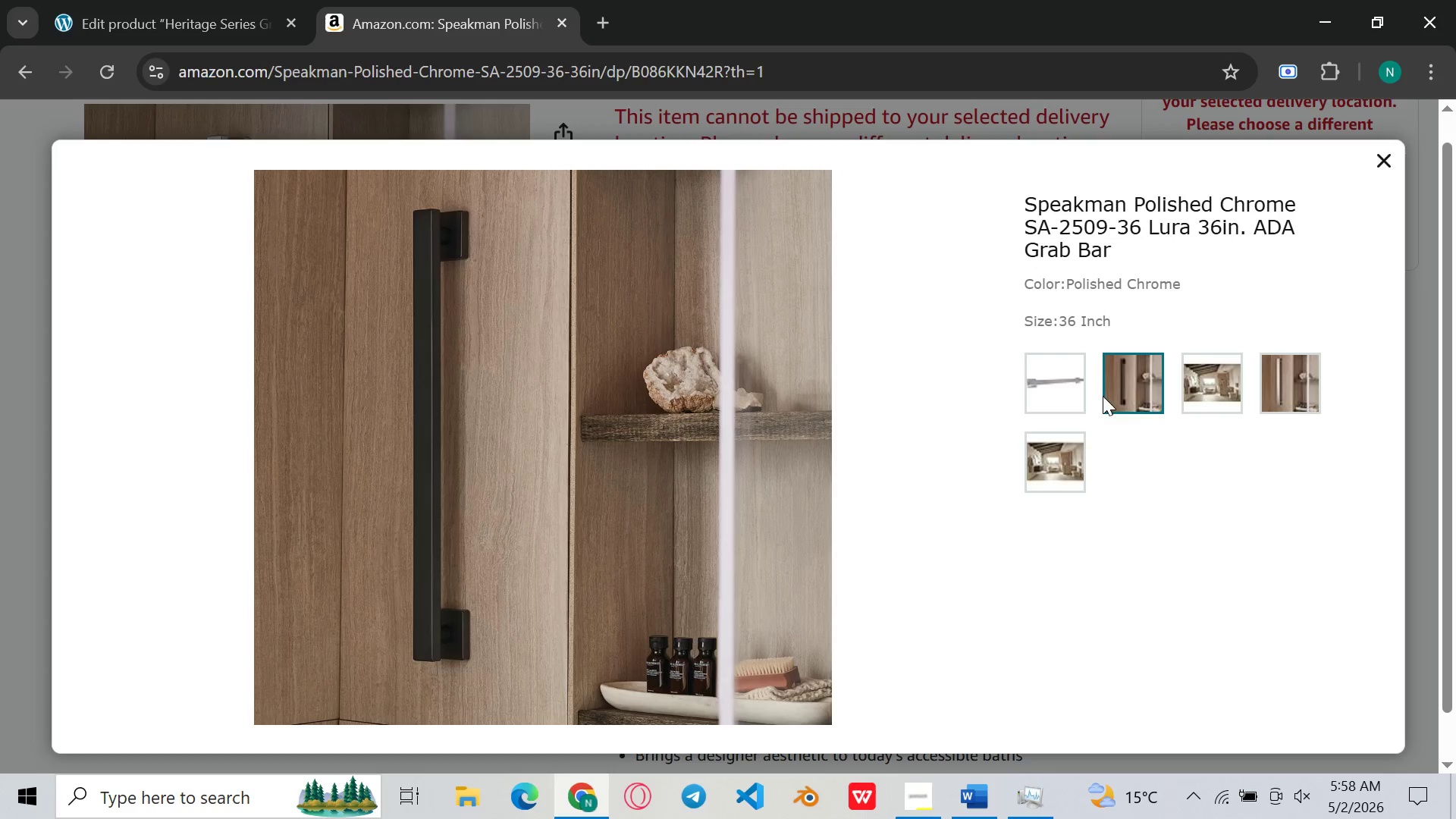 
left_click([1059, 385])
 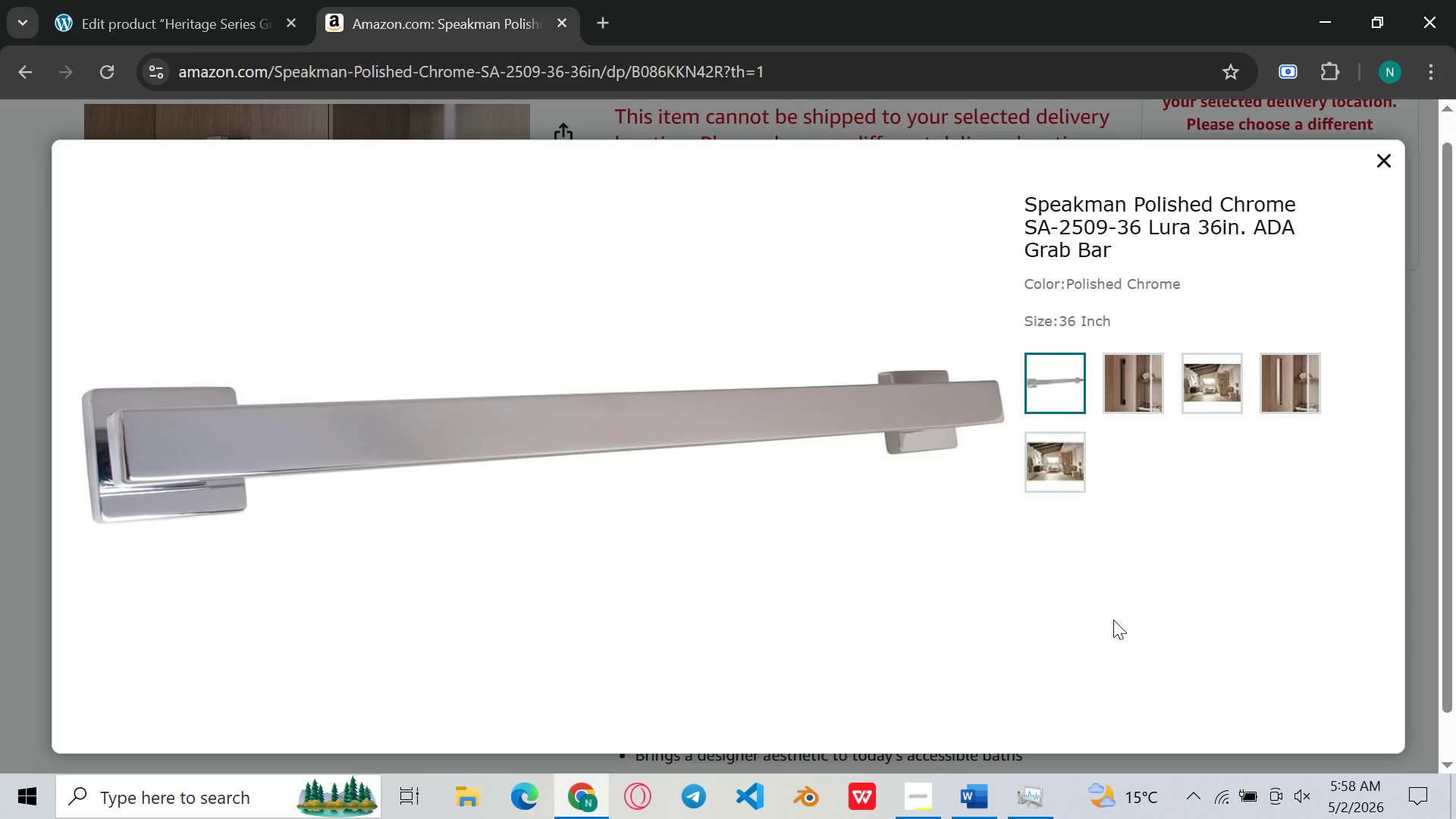 
hold_key(key=ShiftLeft, duration=0.58)
 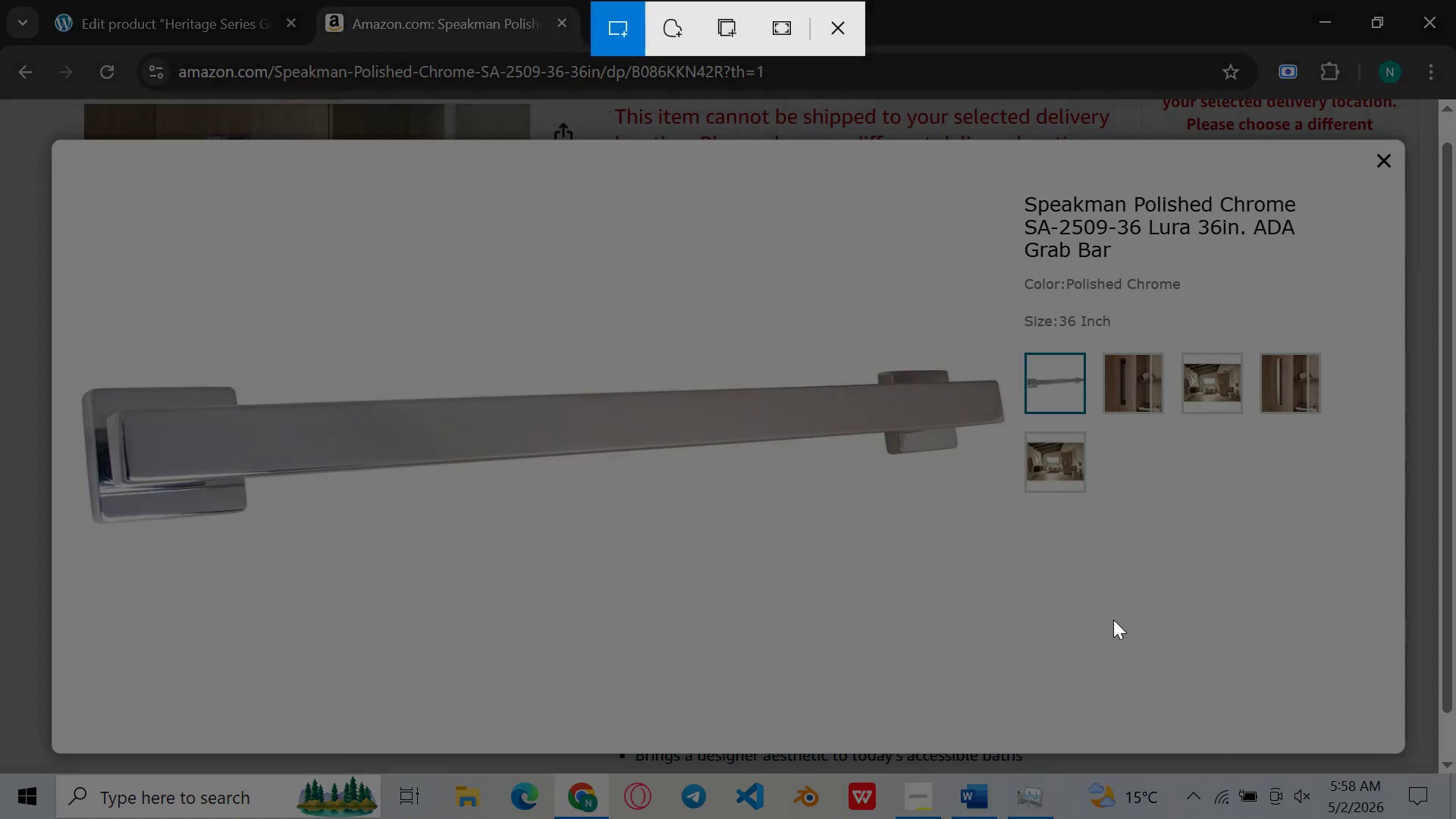 
key(Meta+S)
 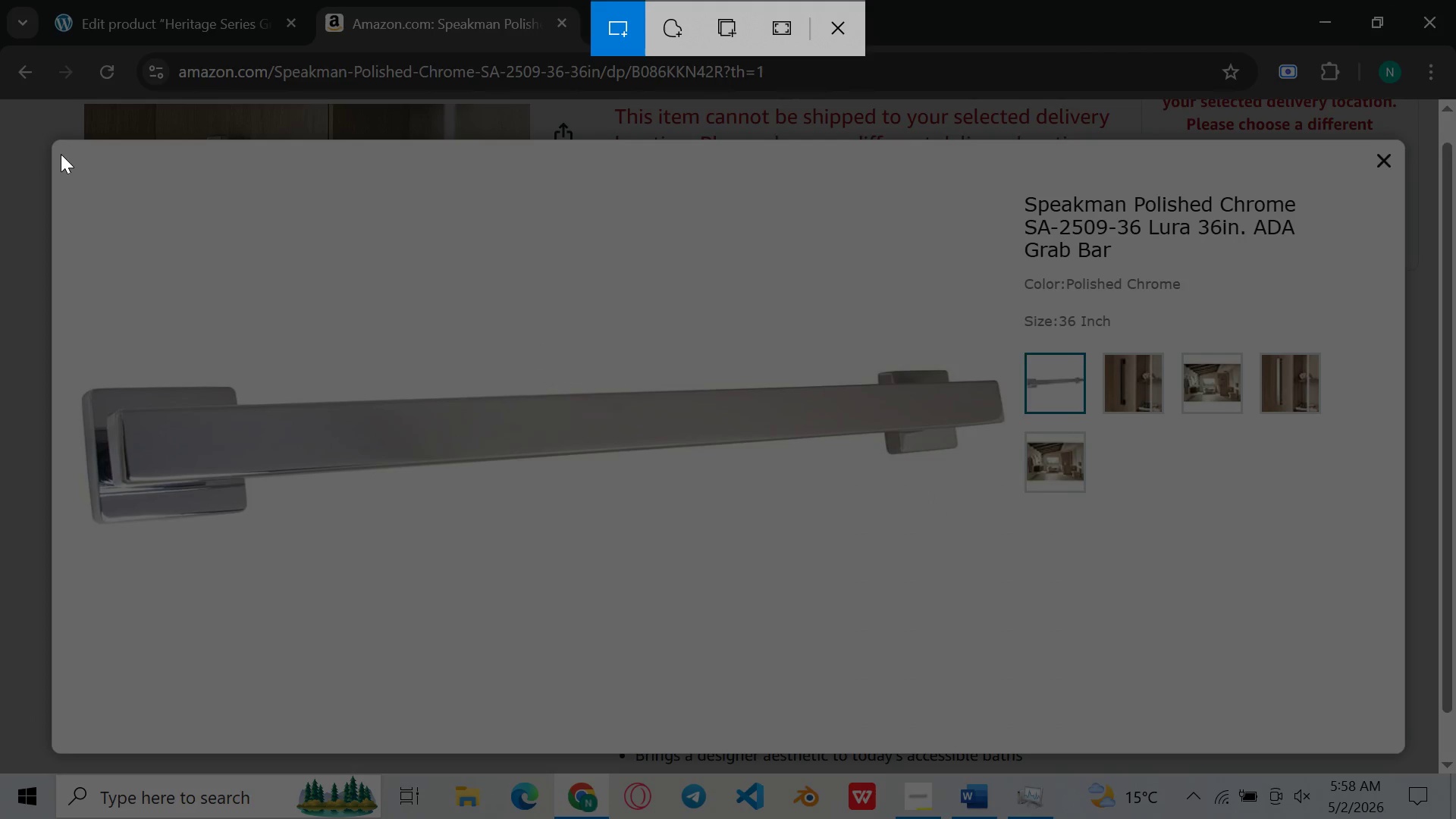 
left_click_drag(start_coordinate=[58, 150], to_coordinate=[1015, 713])
 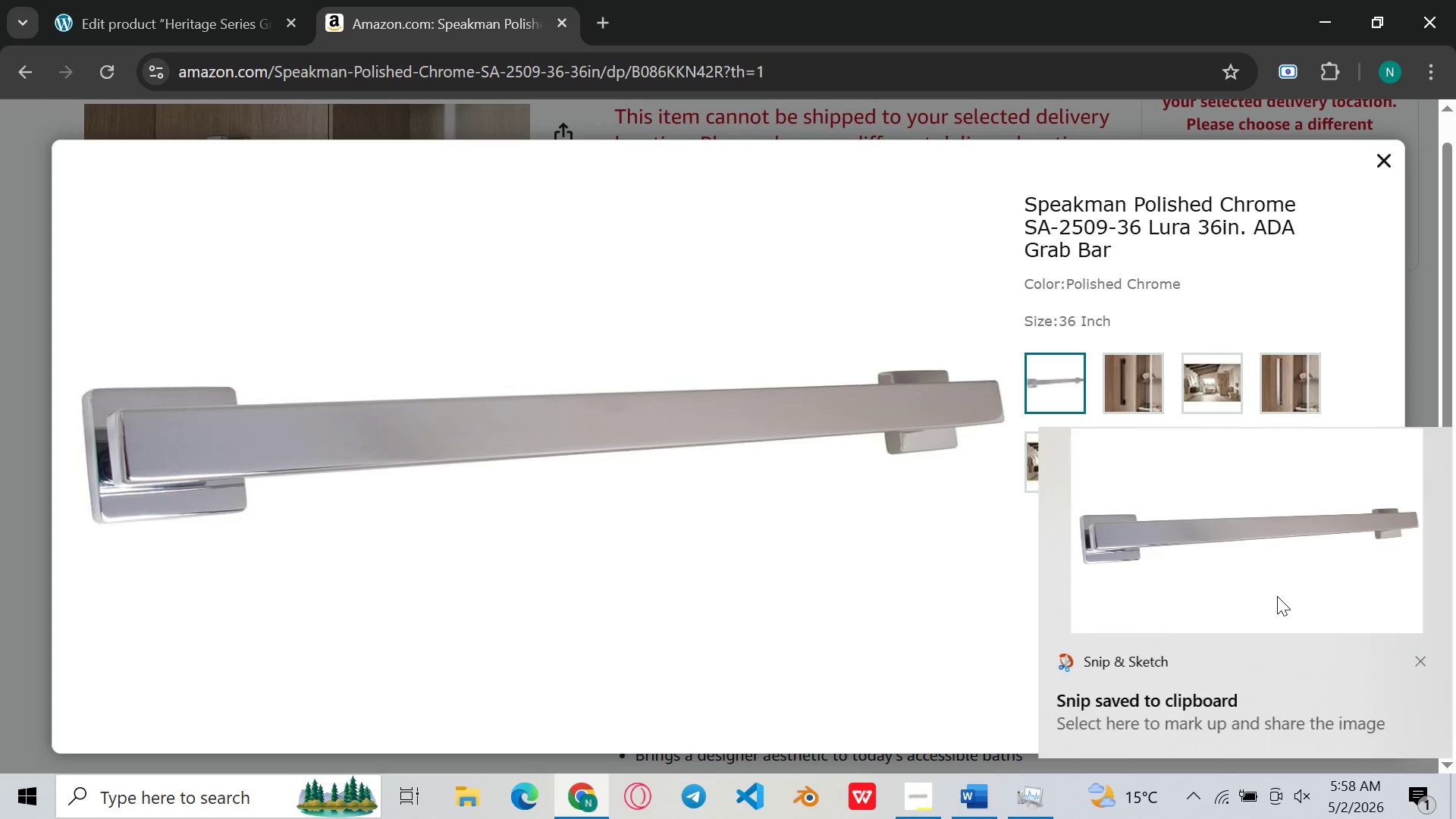 
double_click([1277, 596])
 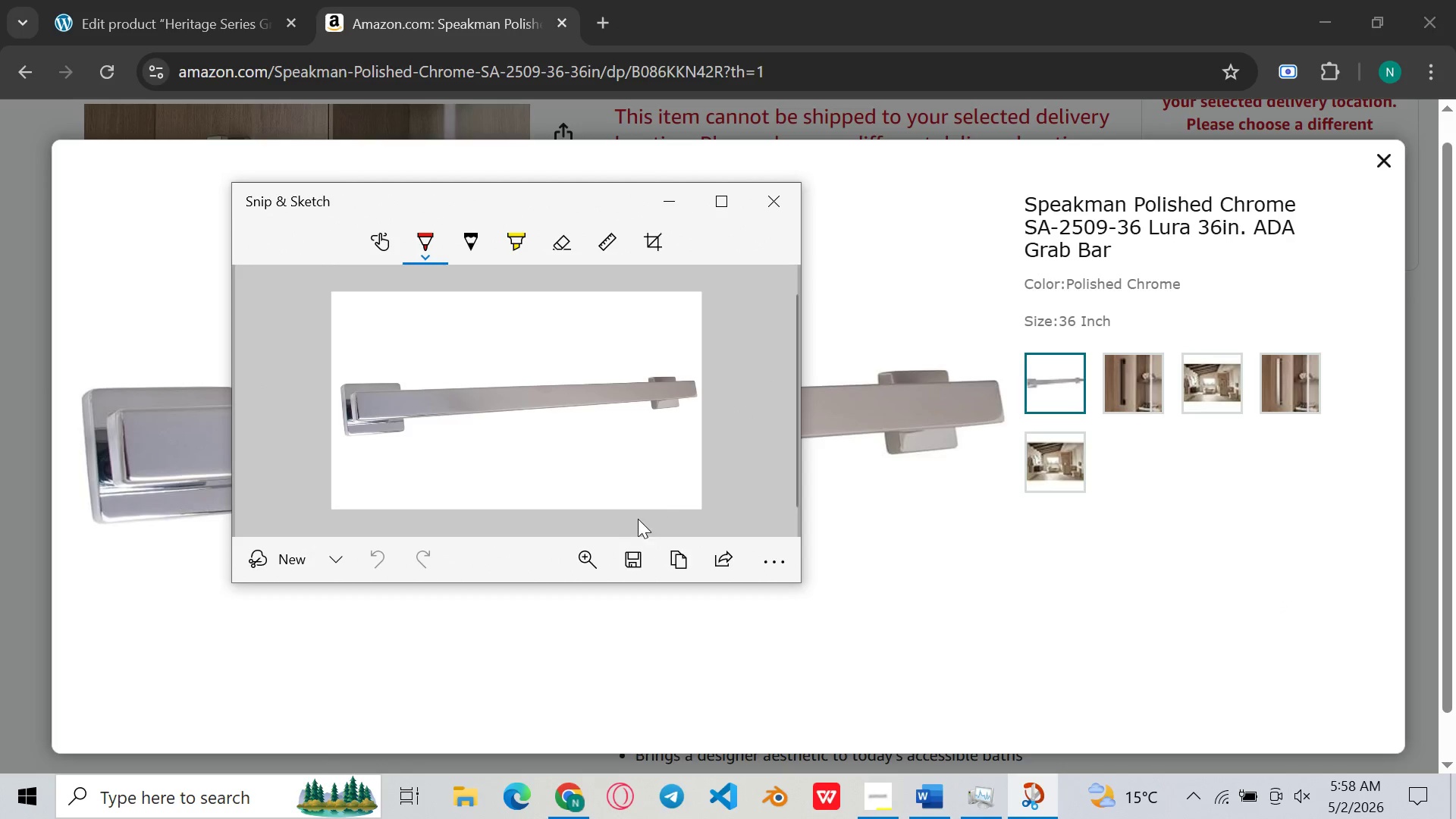 
left_click([648, 562])
 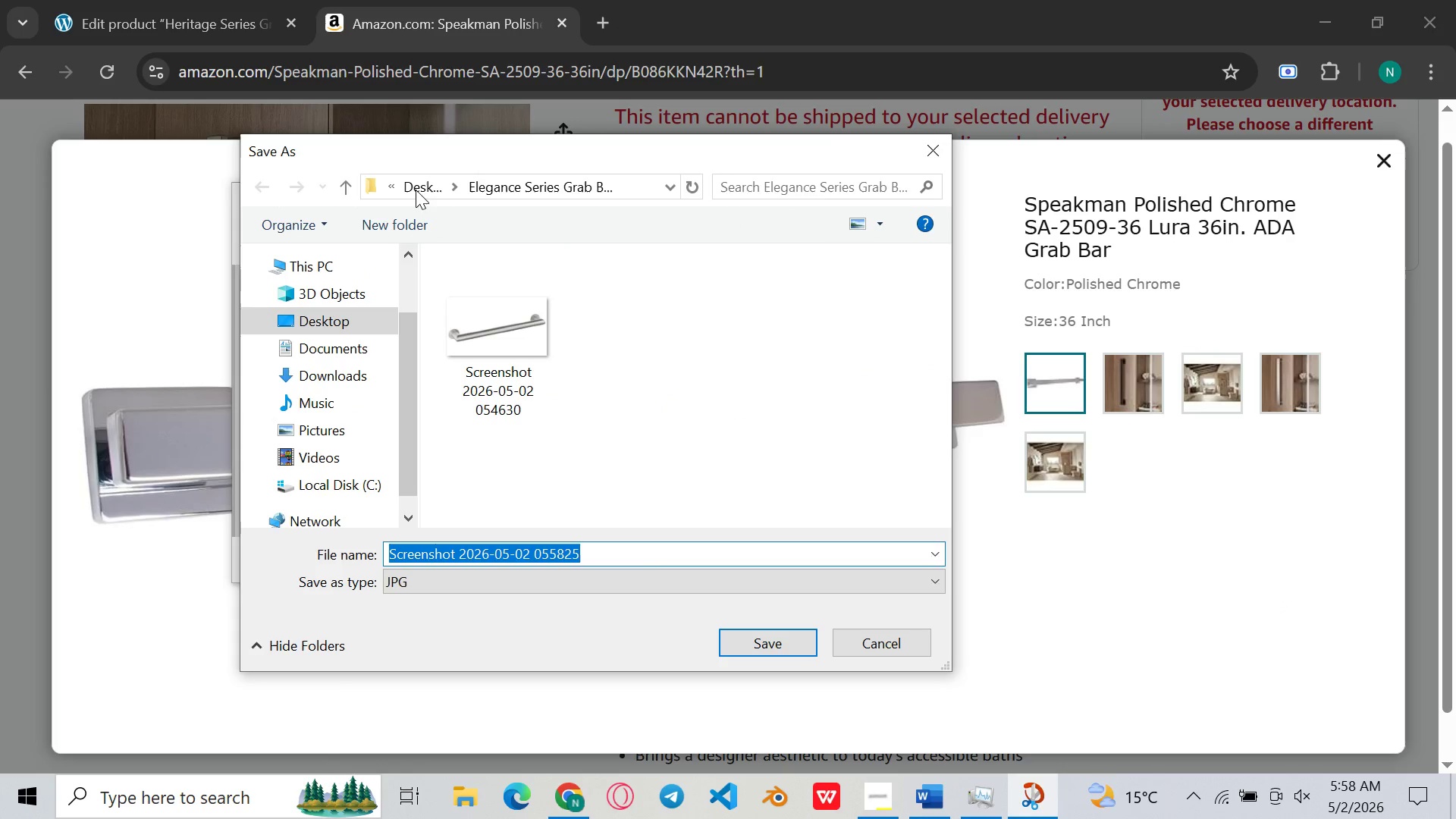 
left_click([422, 187])
 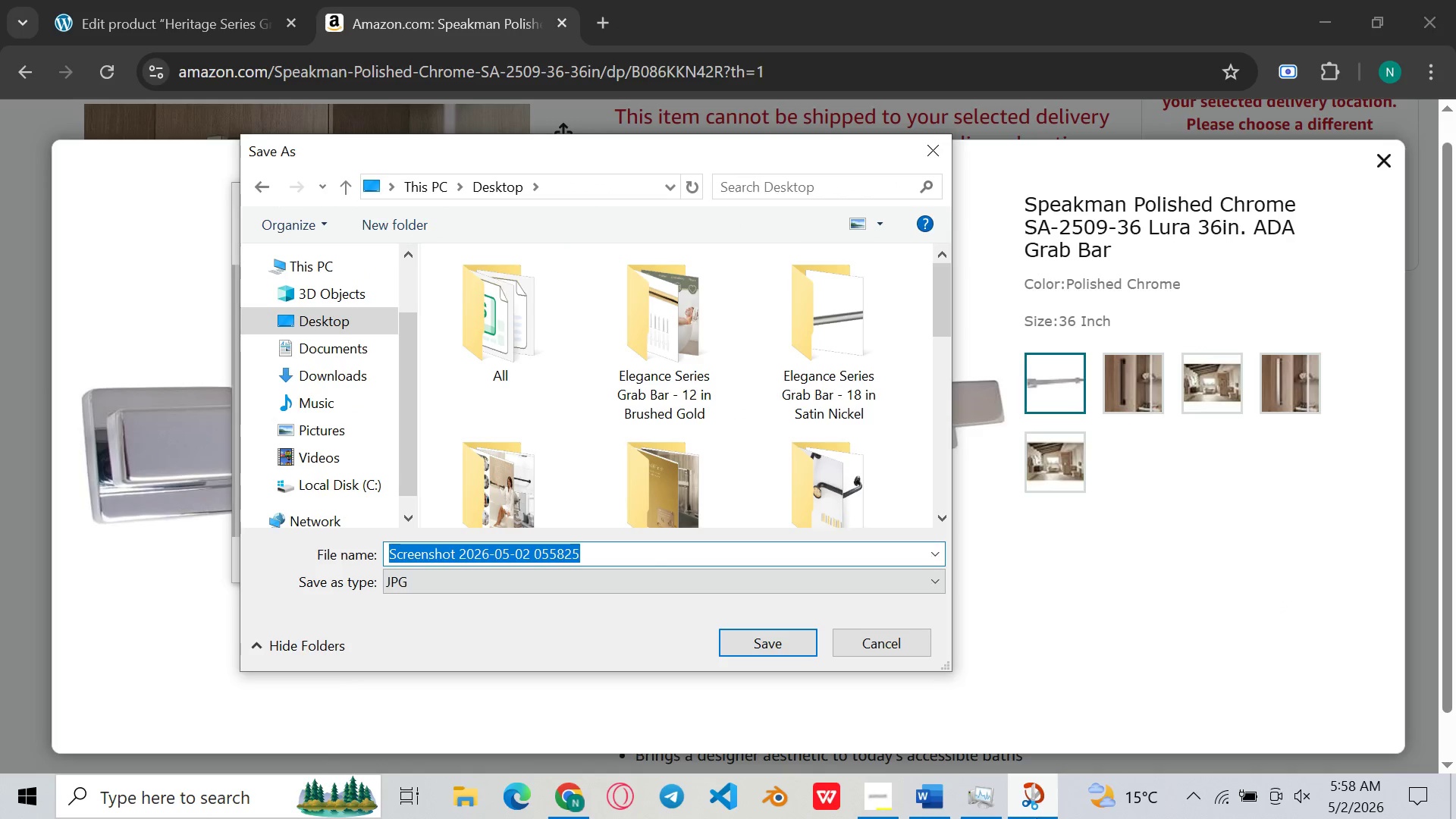 
left_click([1044, 791])
 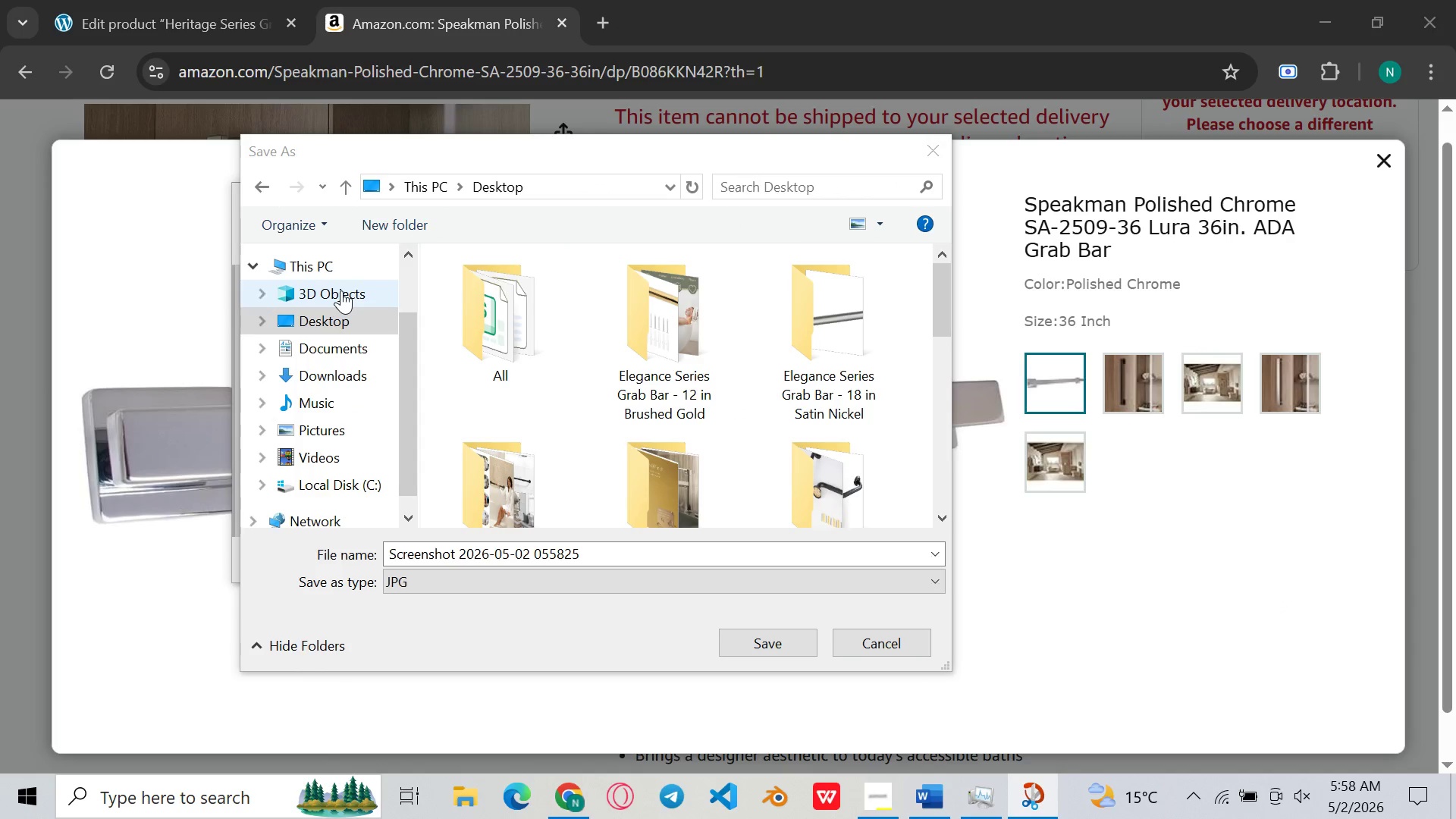 
left_click([128, 0])
 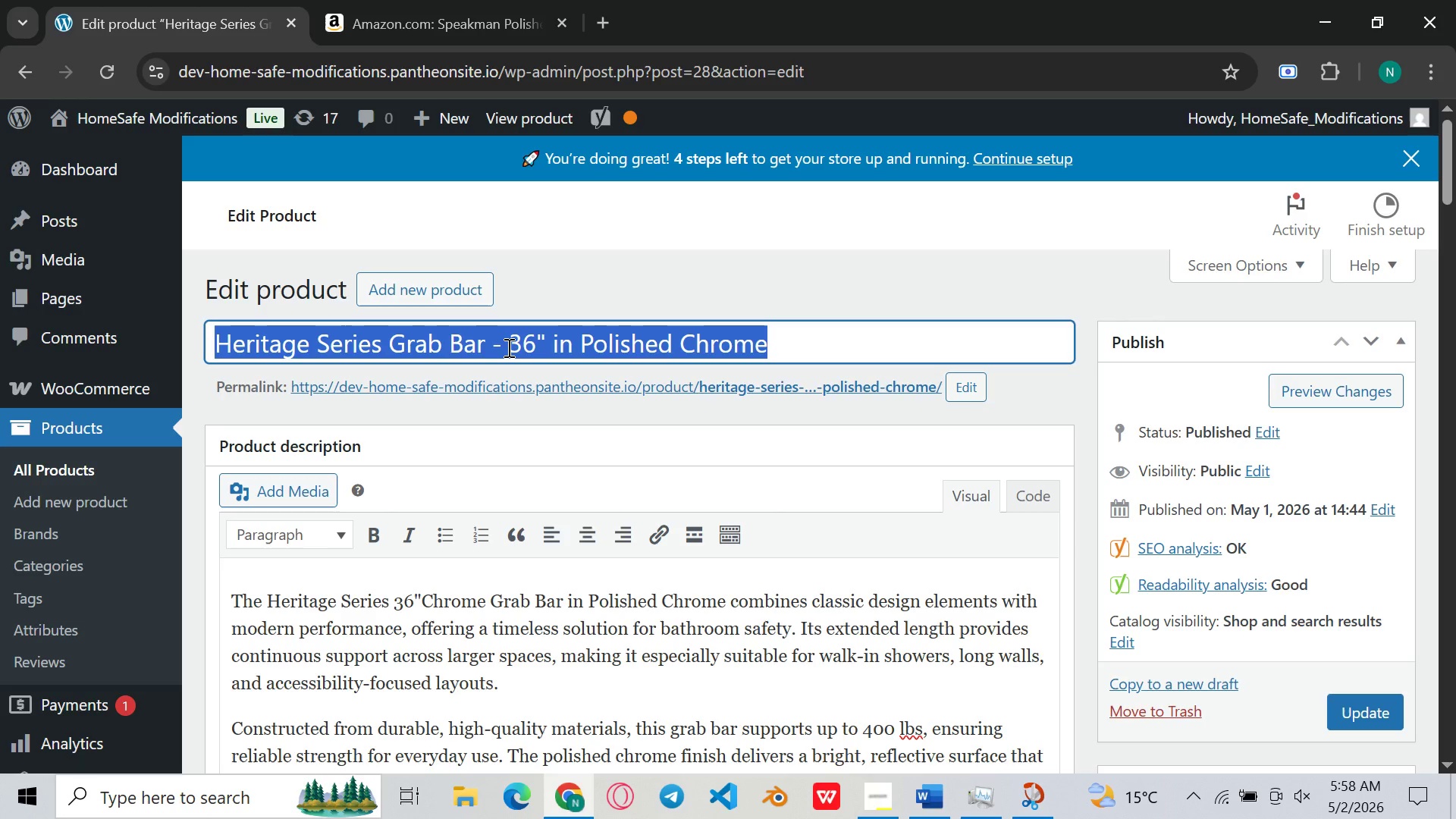 
right_click([507, 347])
 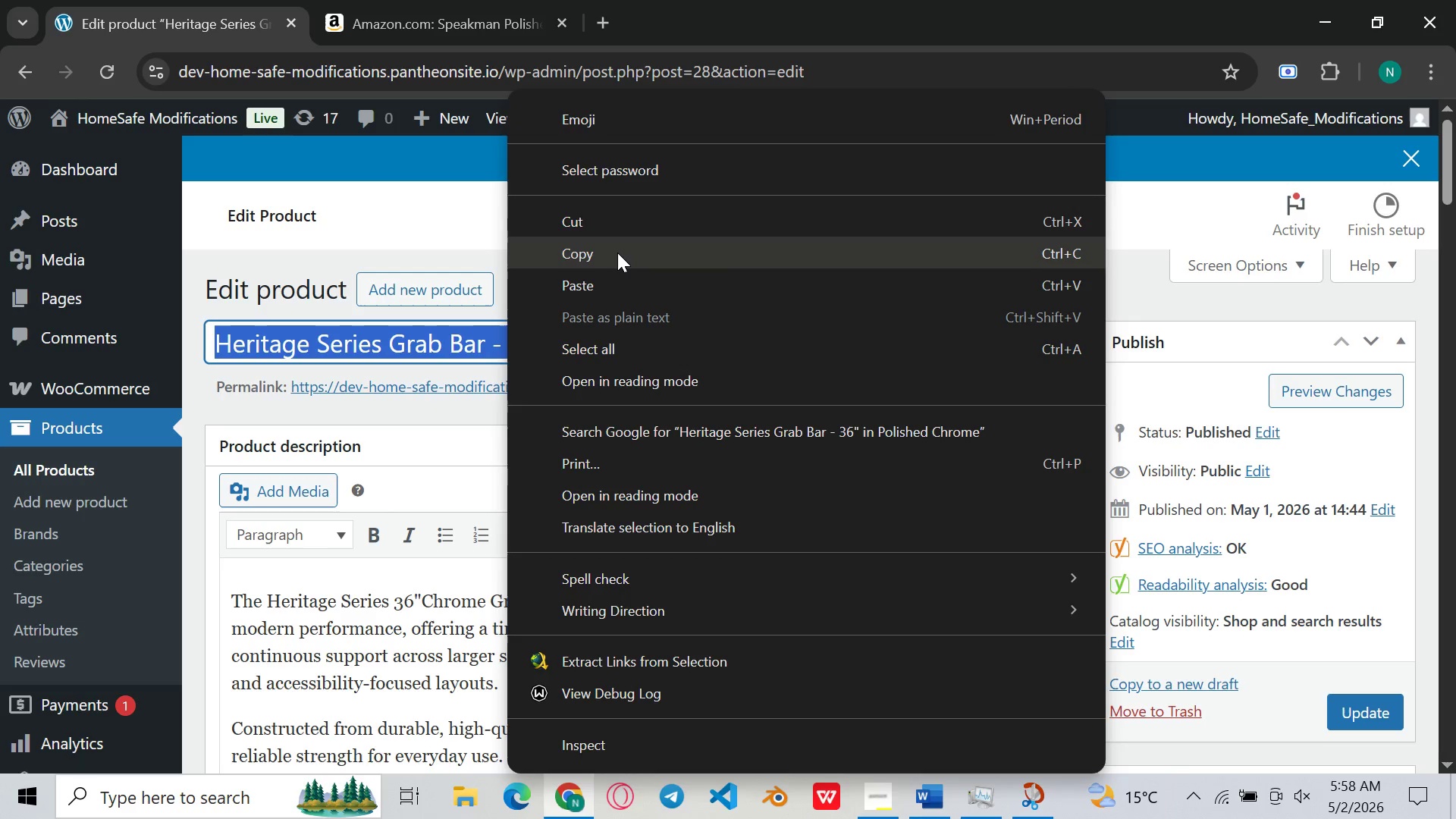 
left_click([617, 251])
 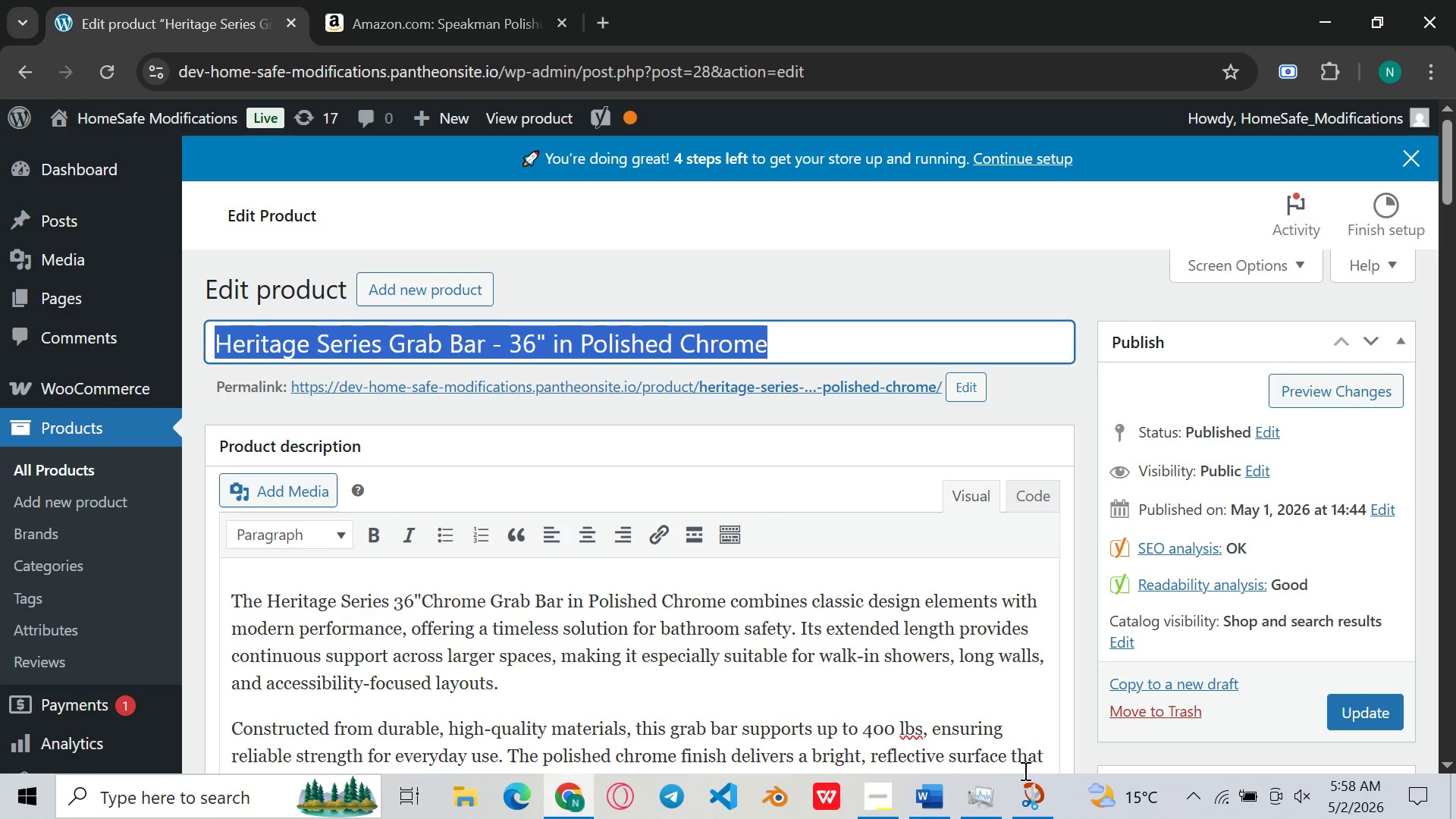 
left_click([1028, 794])
 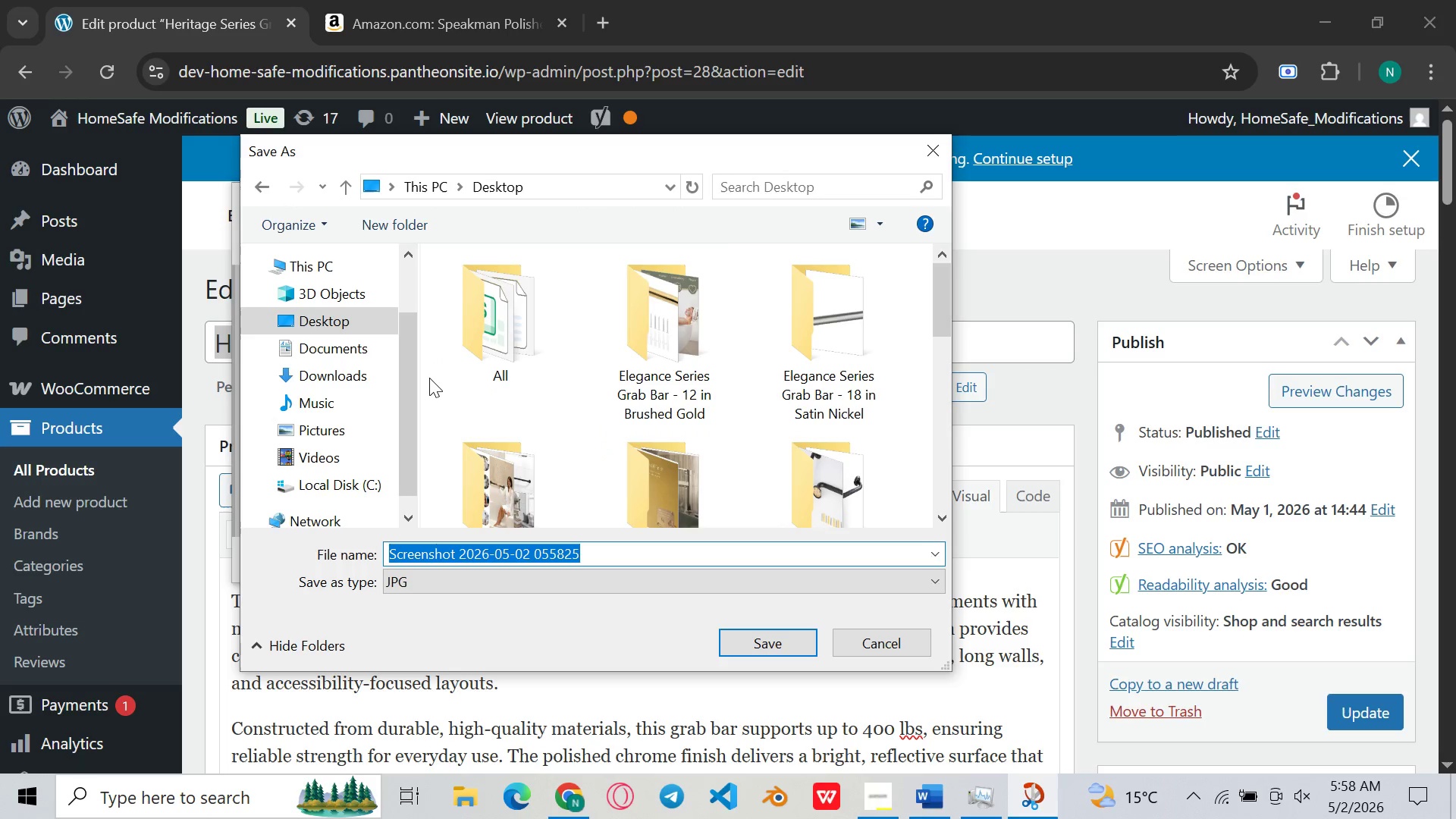 
right_click([429, 378])
 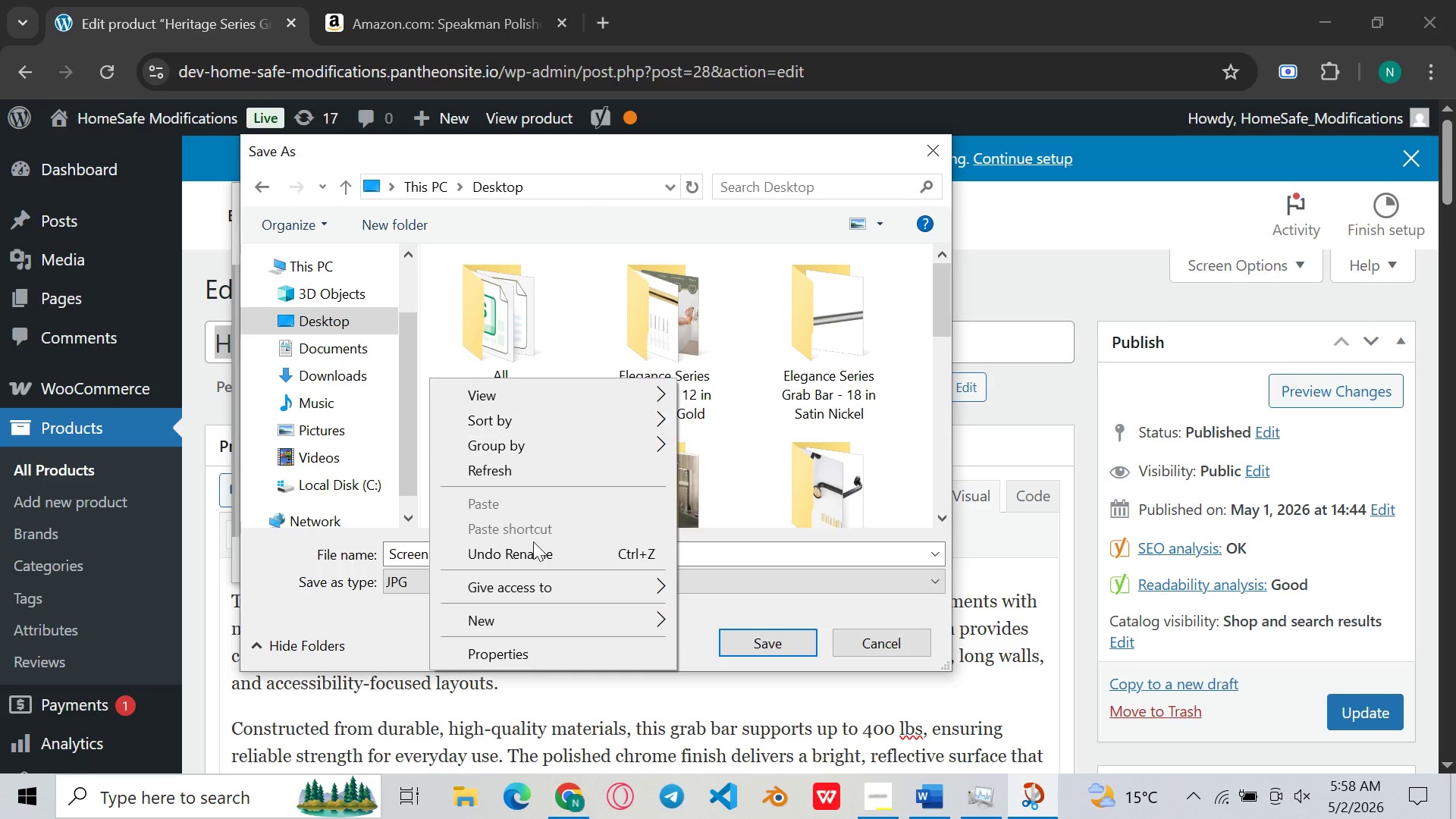 
mouse_move([559, 617])
 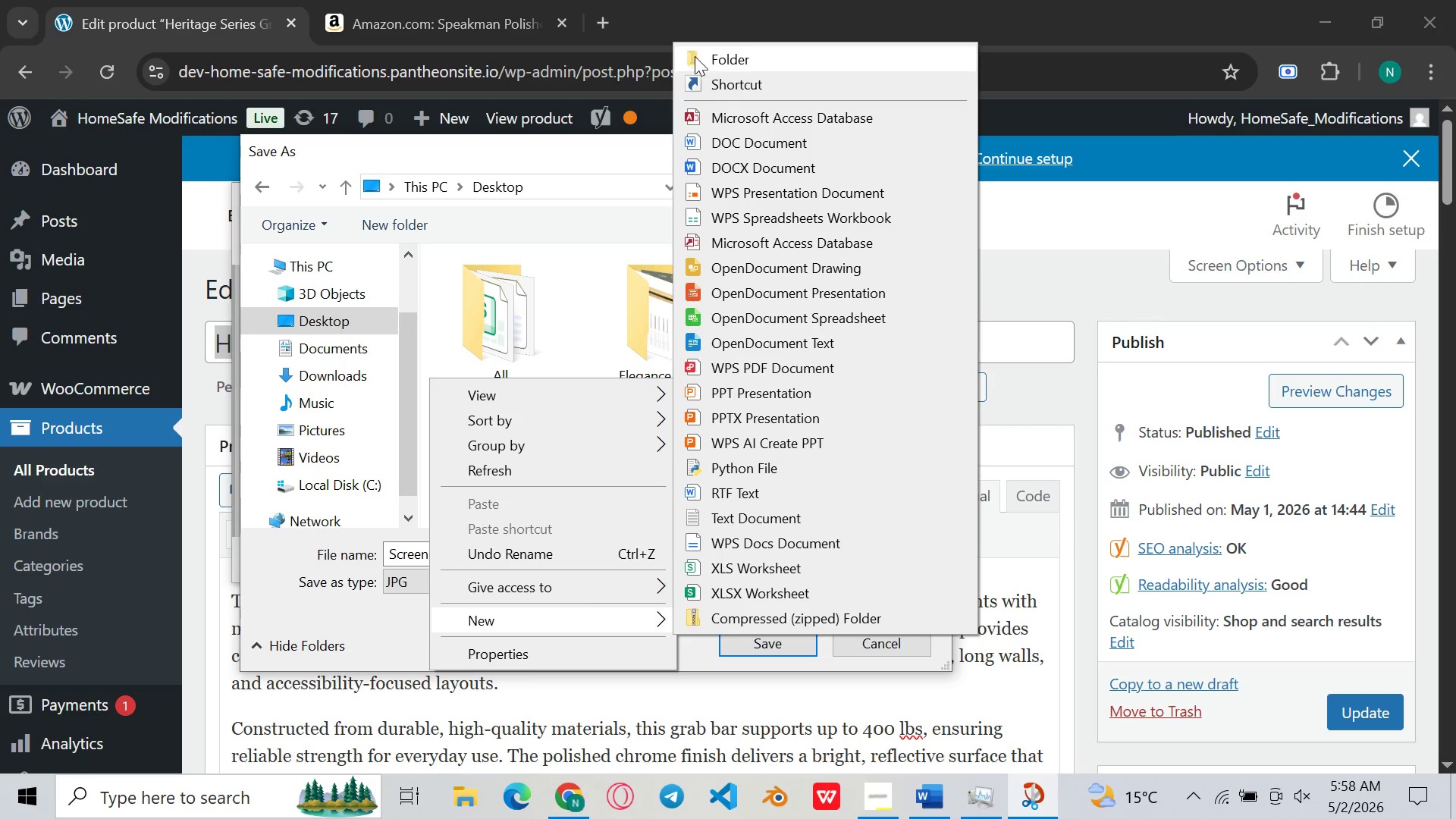 
left_click([701, 58])
 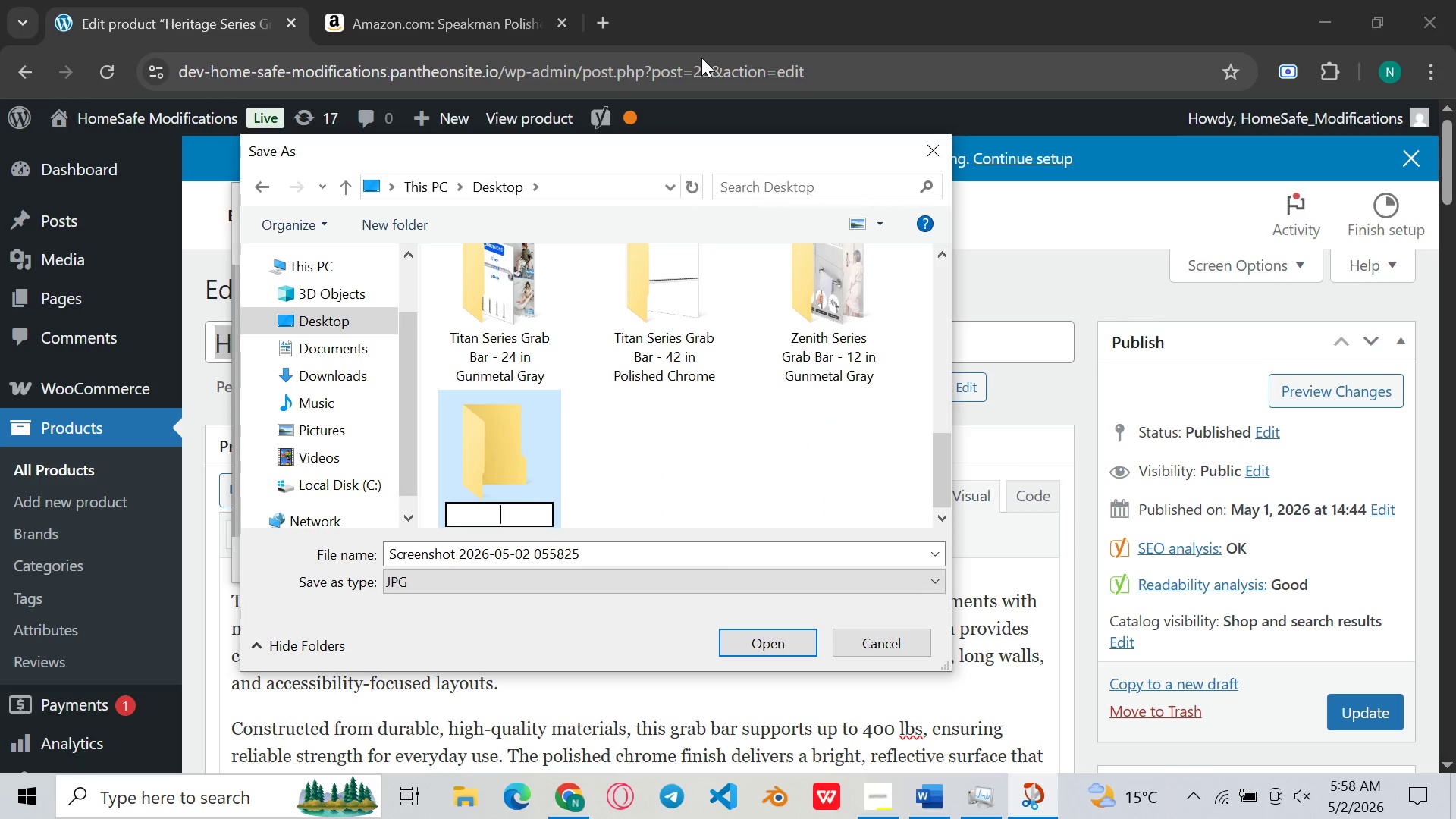 
key(Backspace)
 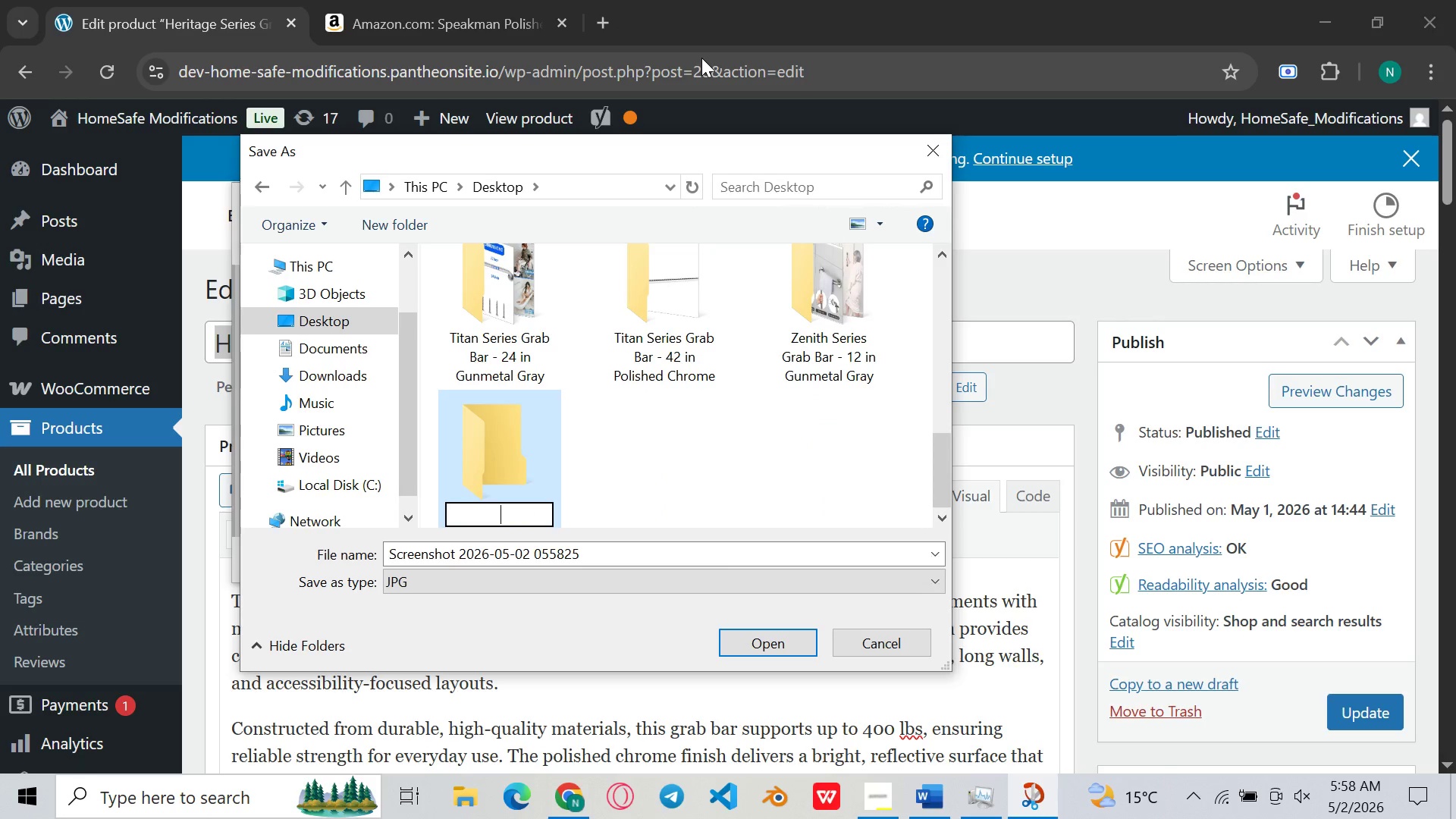 
key(Control+V)
 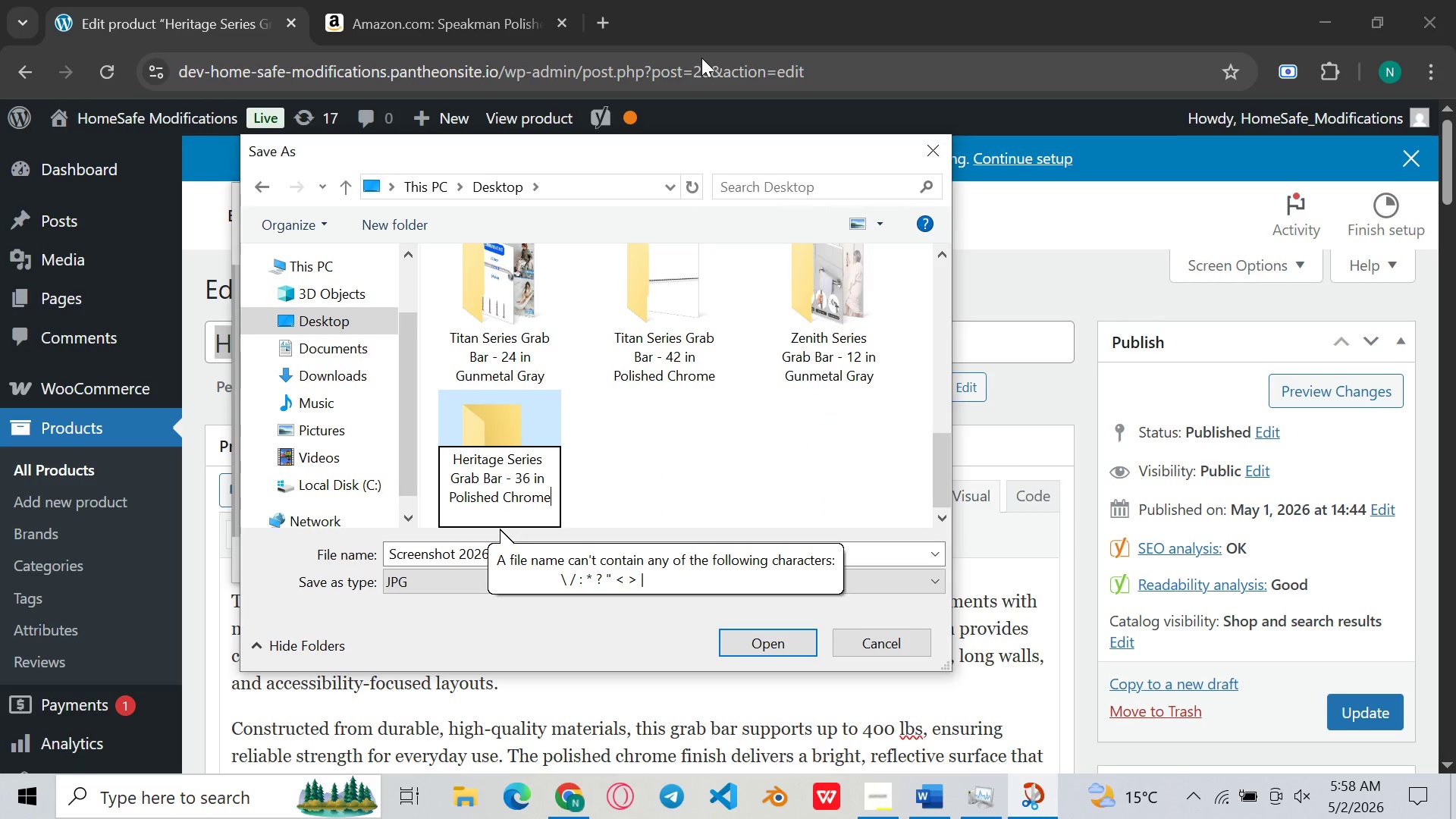 
key(Control+Enter)
 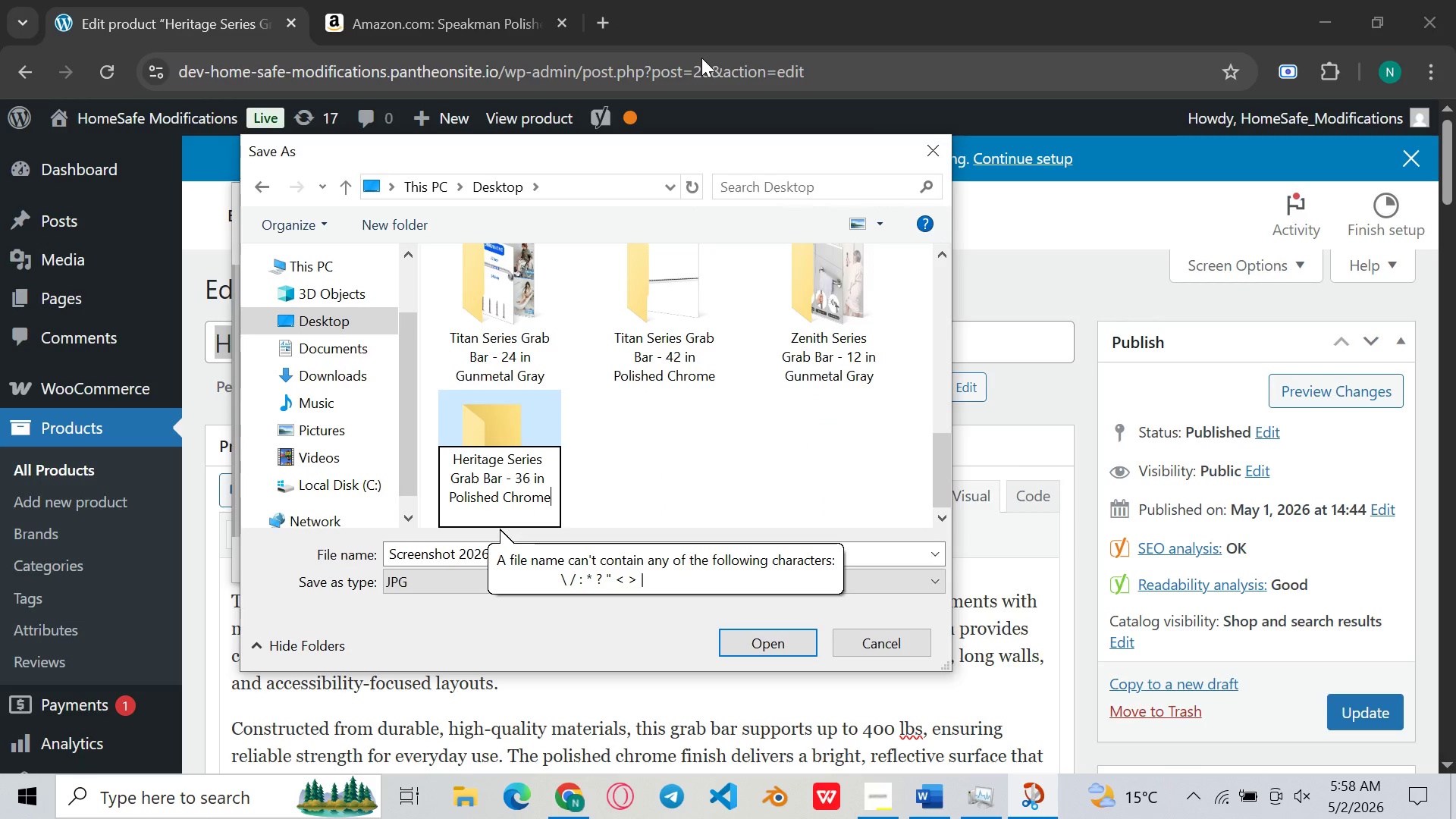 
key(Control+Enter)
 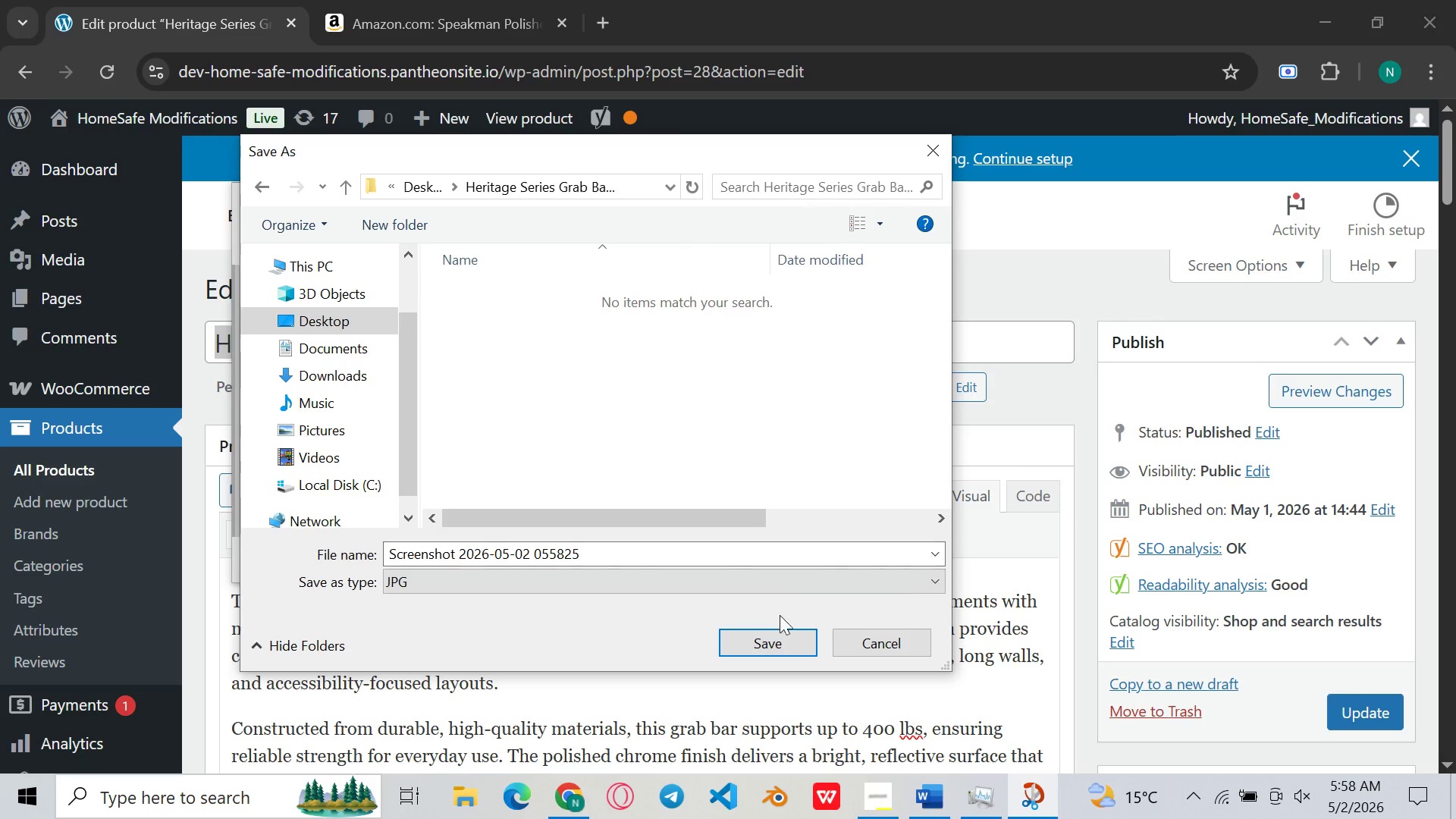 
left_click([771, 645])
 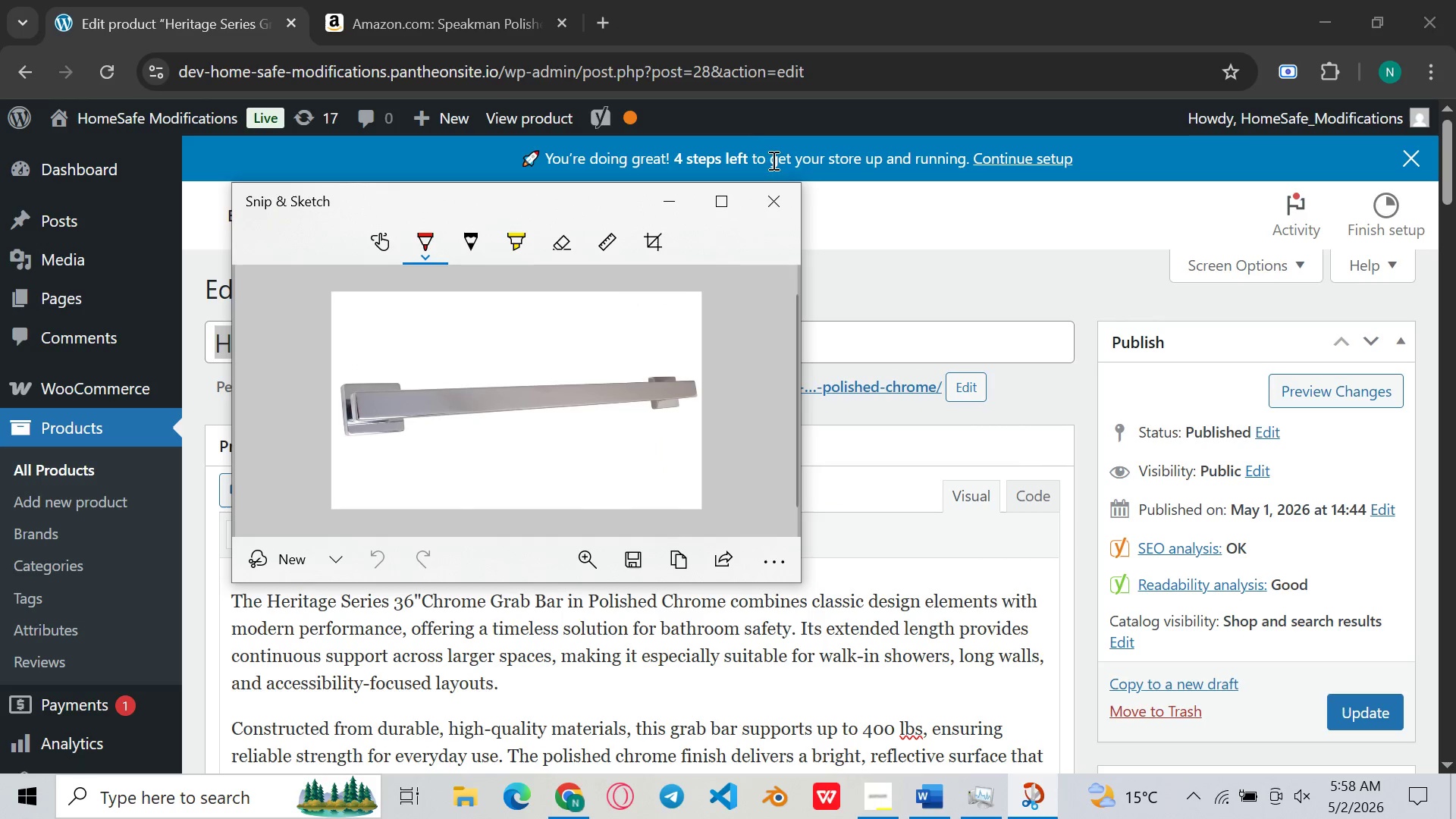 
left_click([783, 193])
 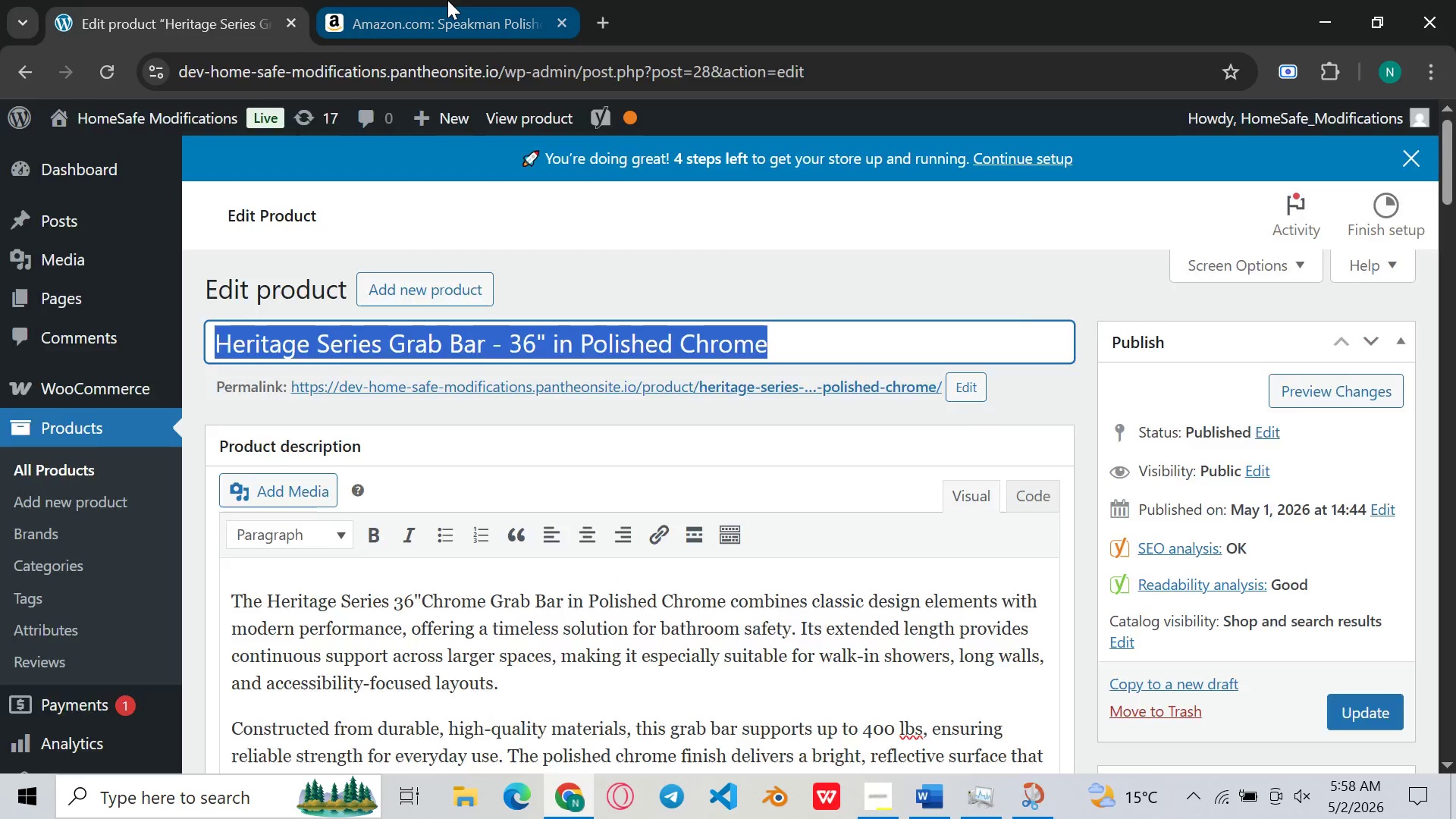 
left_click([447, 0])
 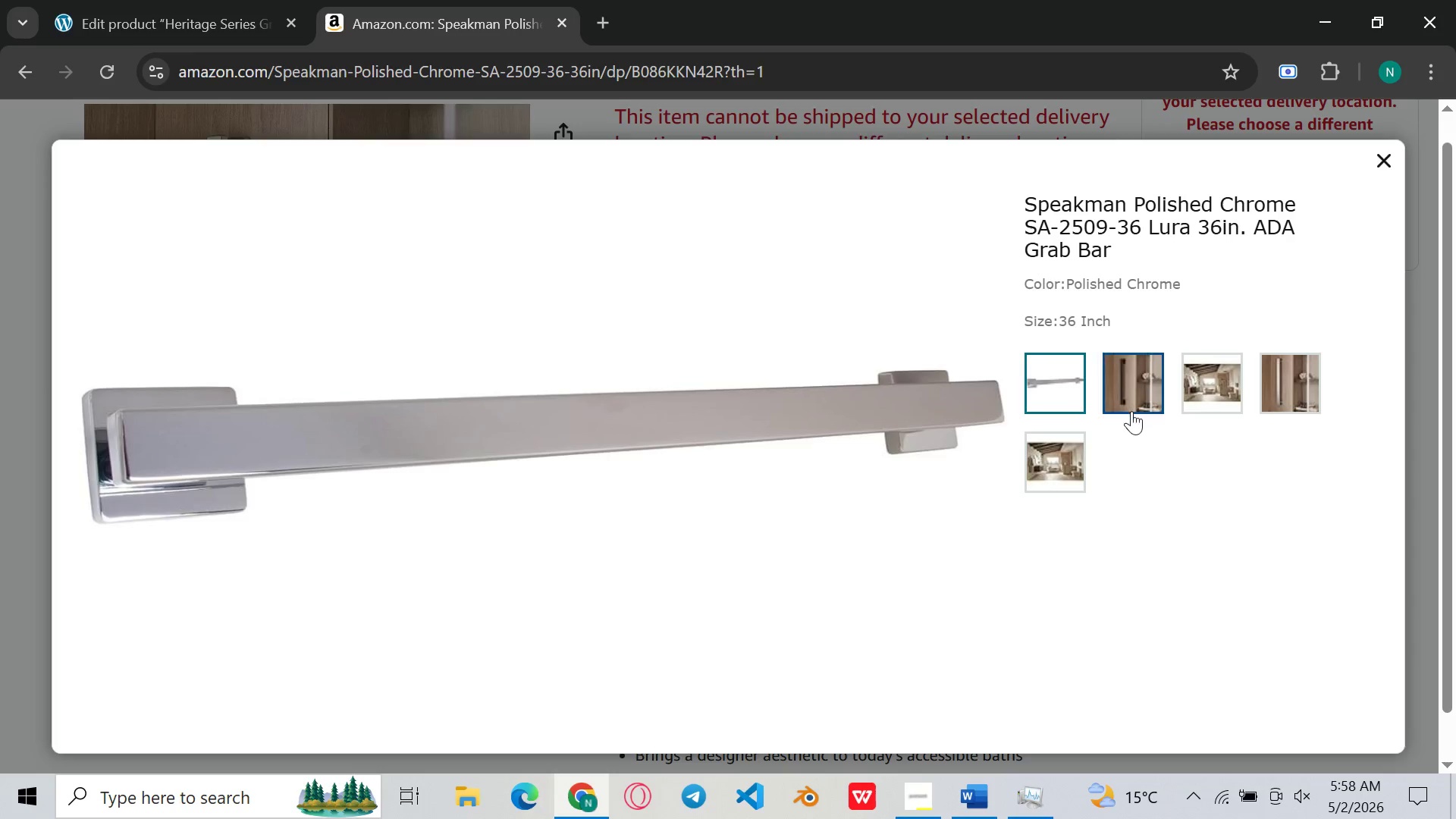 
left_click([1134, 413])
 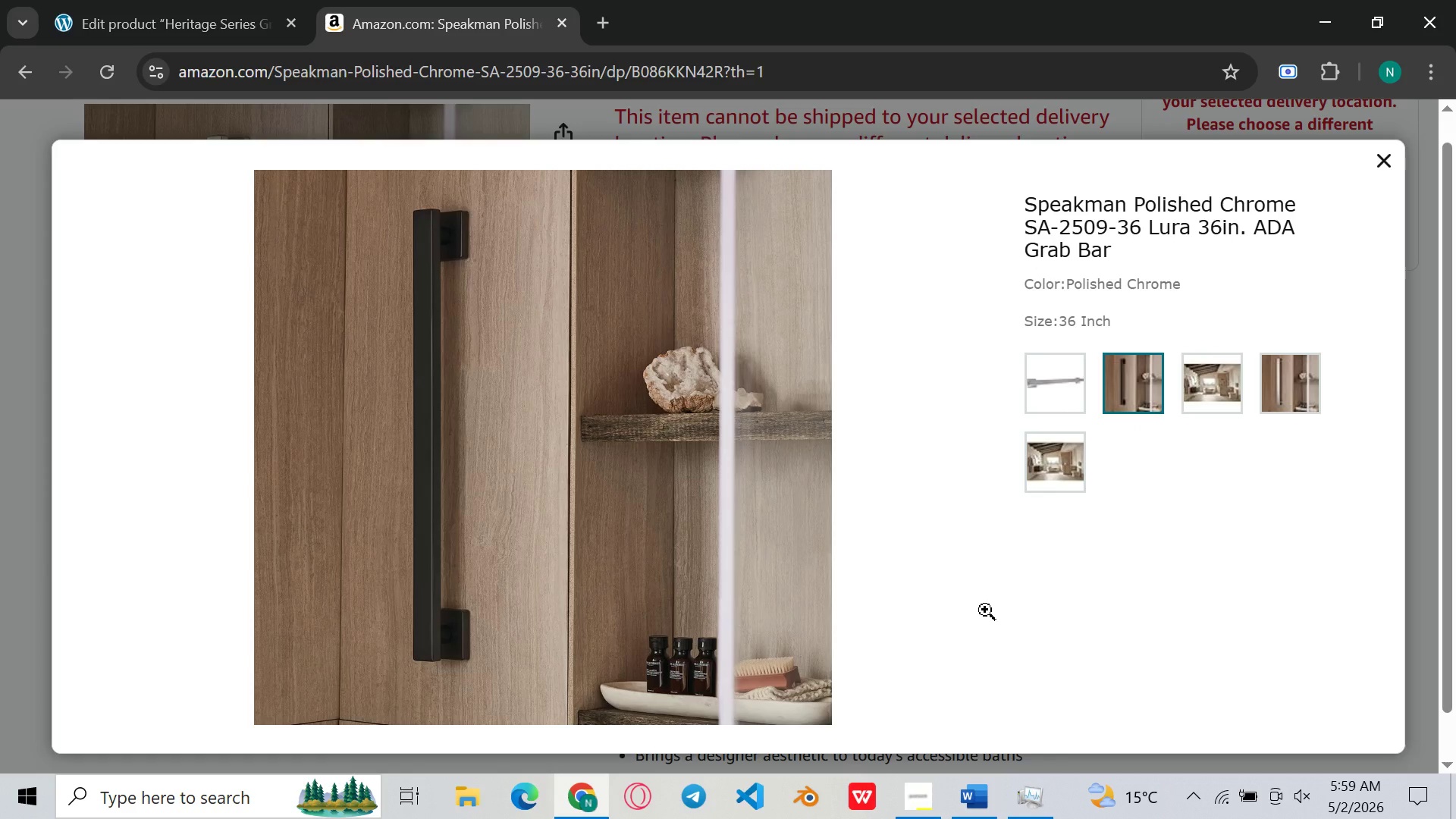 
wait(5.19)
 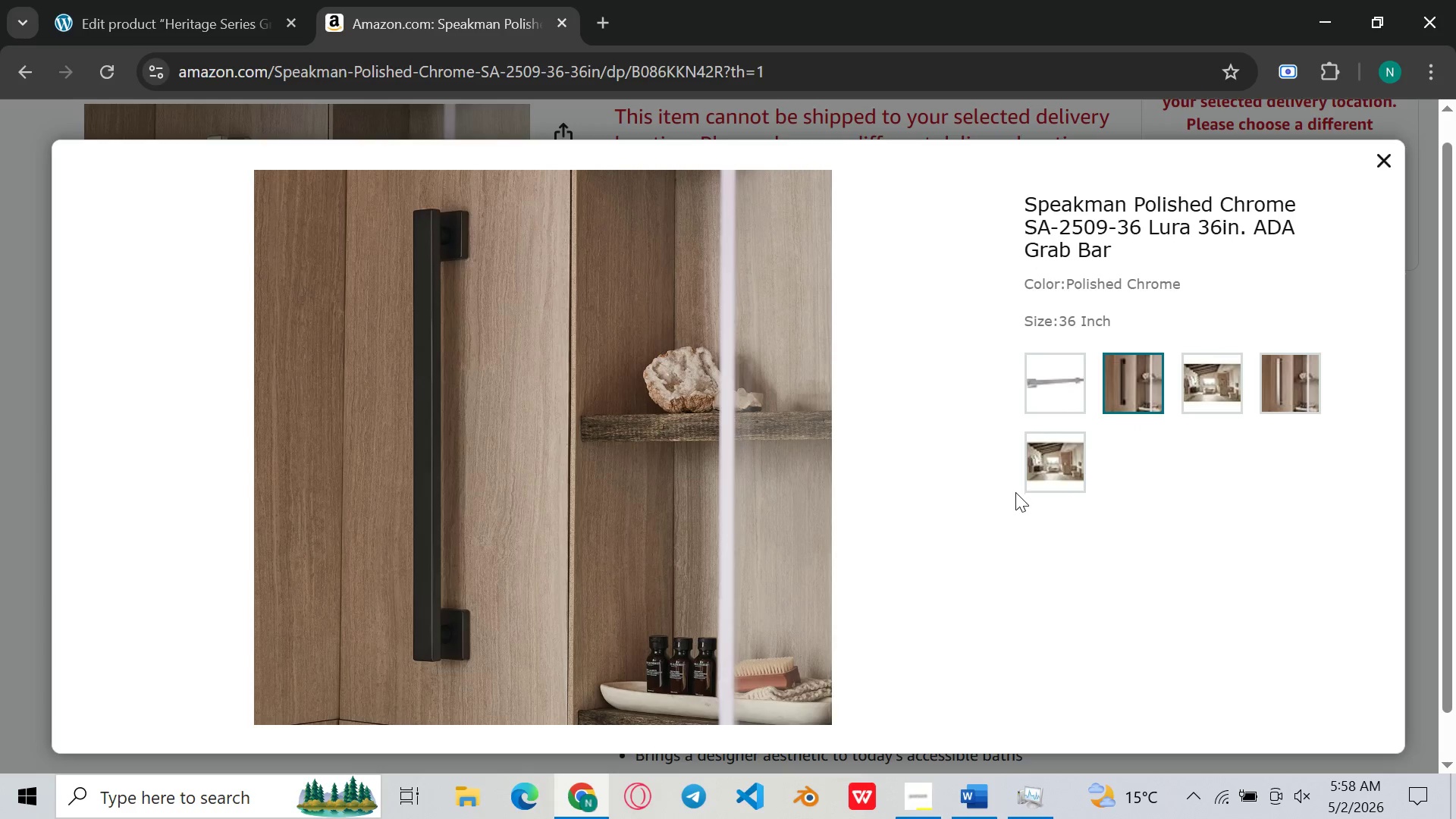 
hold_key(key=ShiftLeft, duration=0.52)
 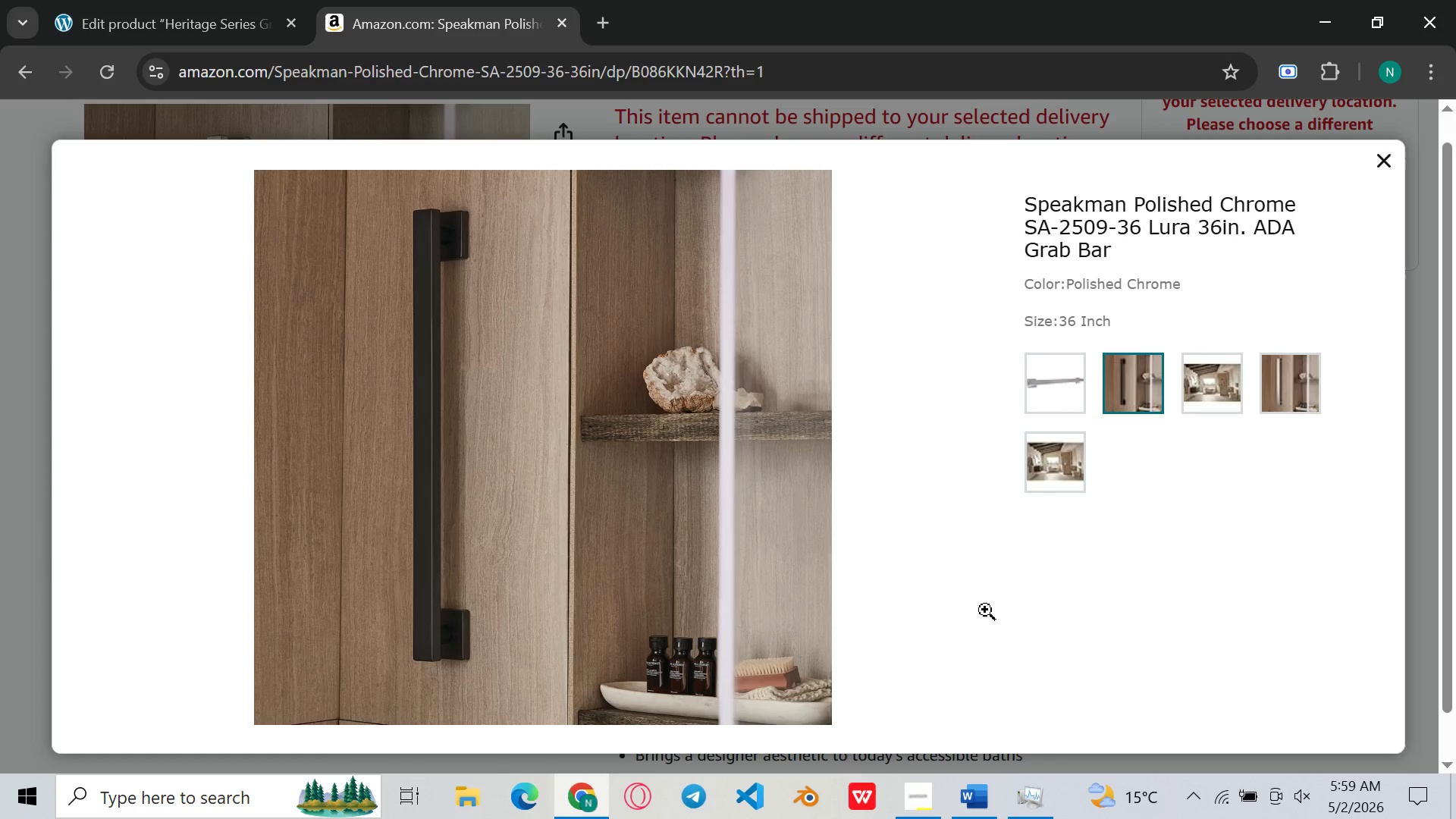 
key(Meta+A)
 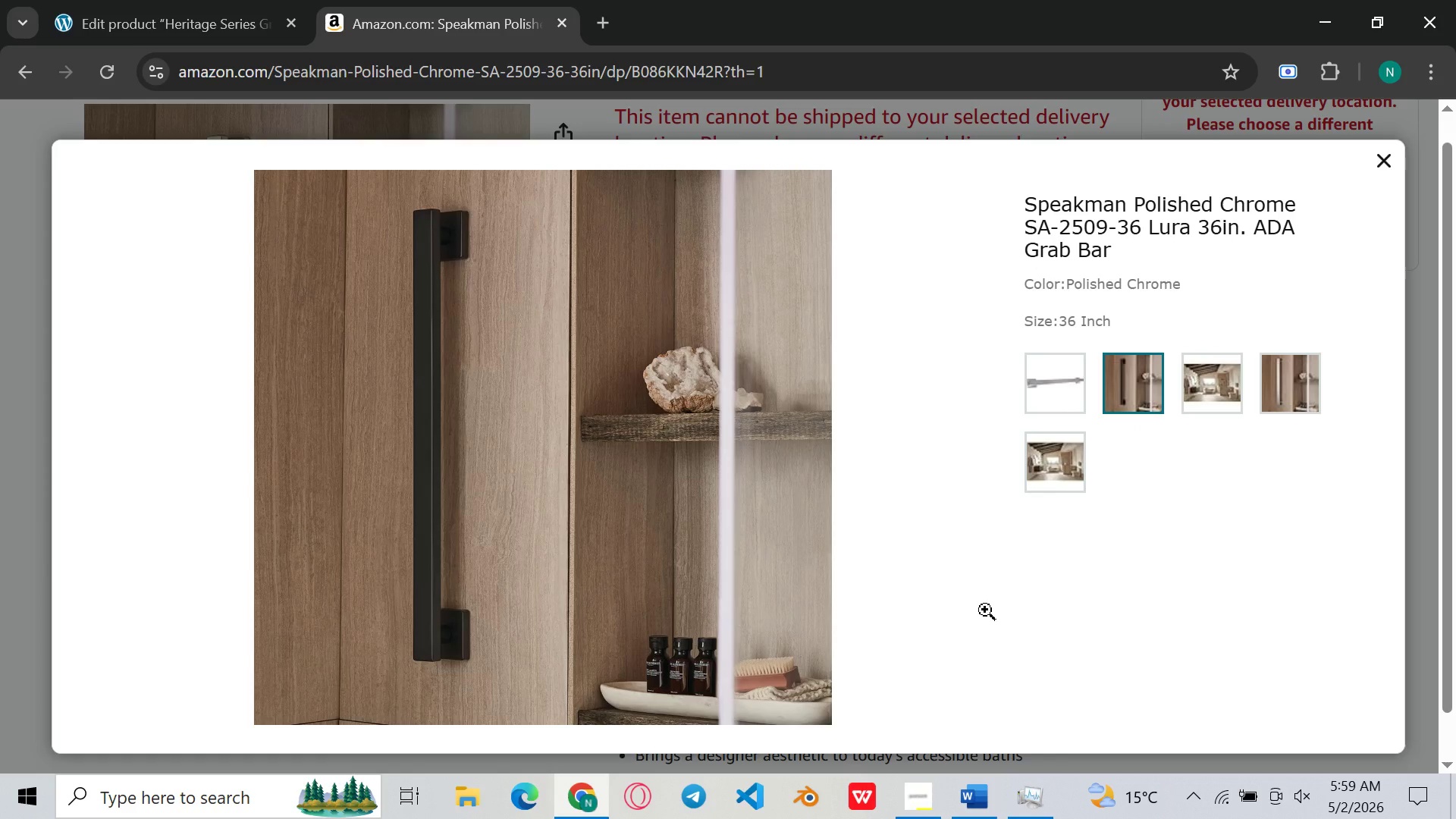 
wait(5.66)
 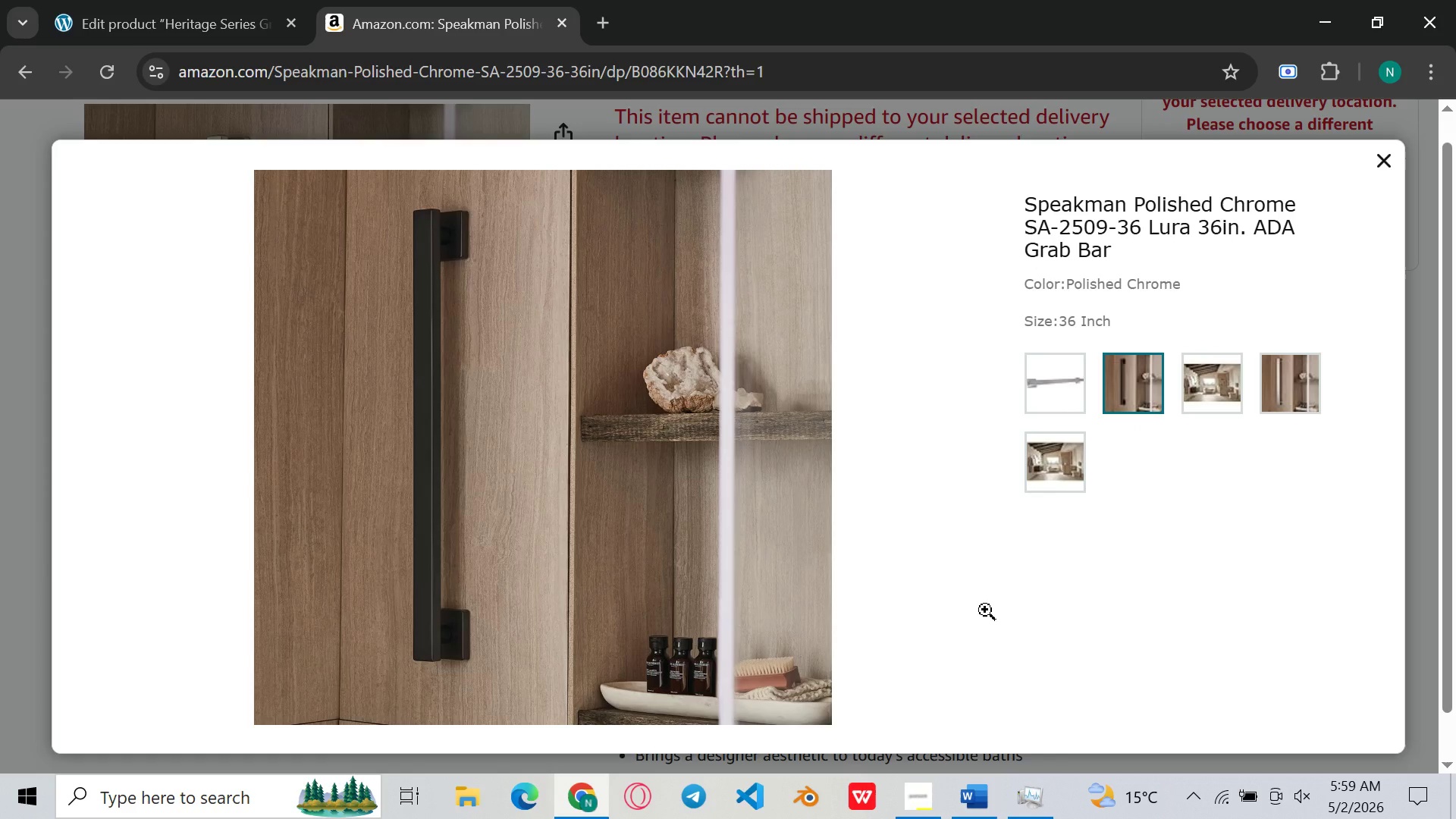 
key(Meta+Shift+S)
 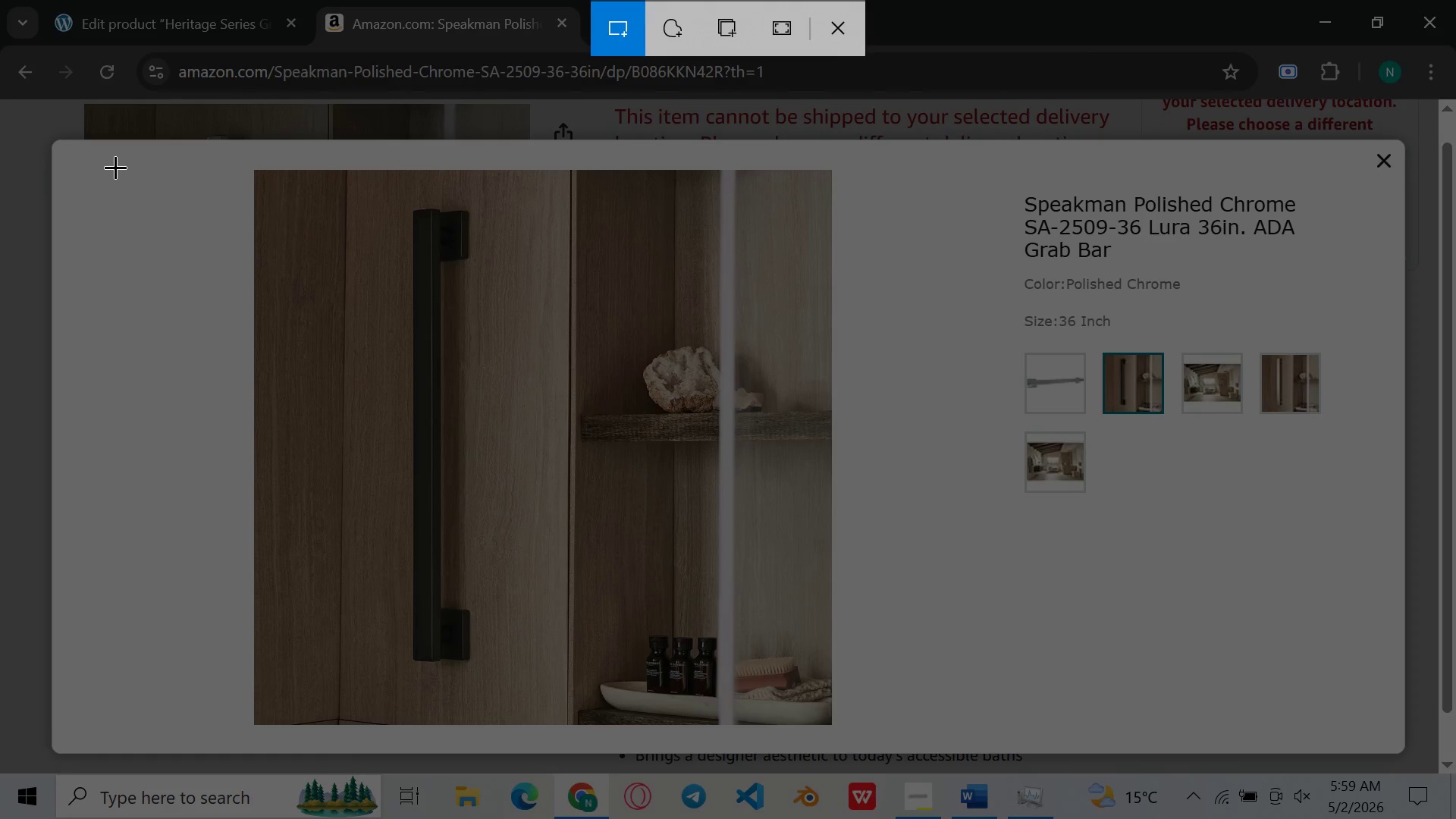 
left_click_drag(start_coordinate=[115, 167], to_coordinate=[973, 744])
 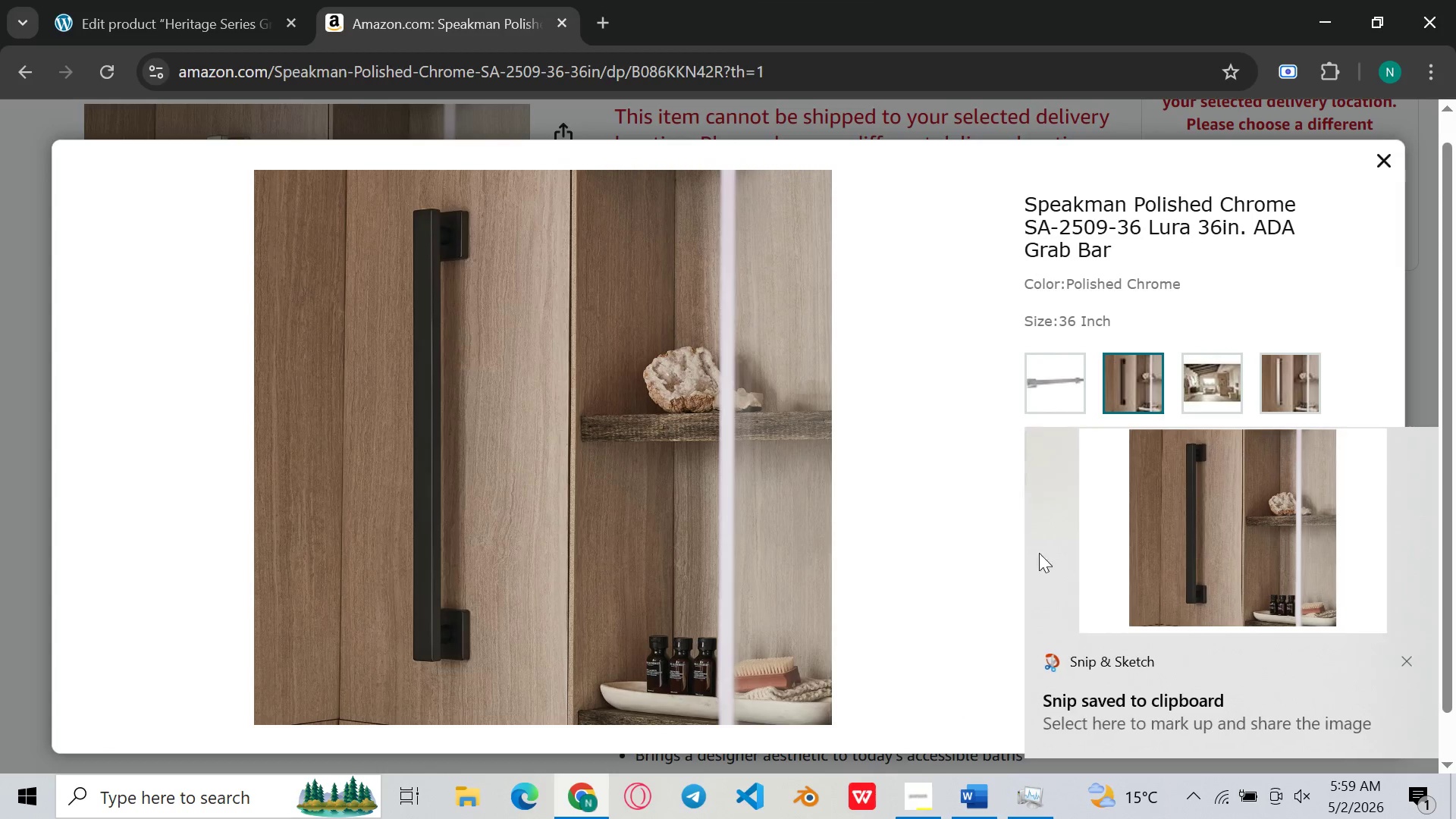 
double_click([1156, 596])
 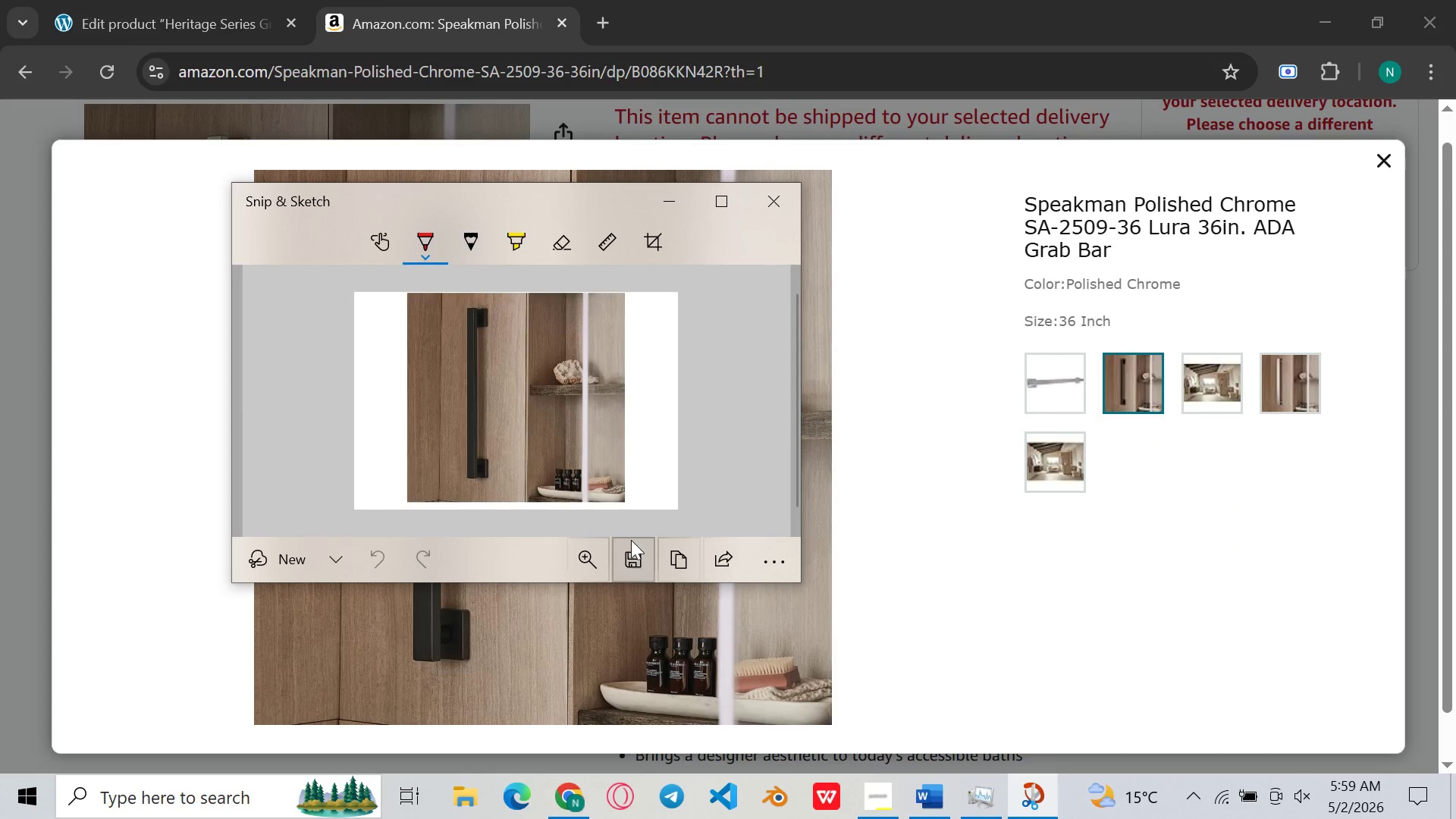 
left_click([639, 560])
 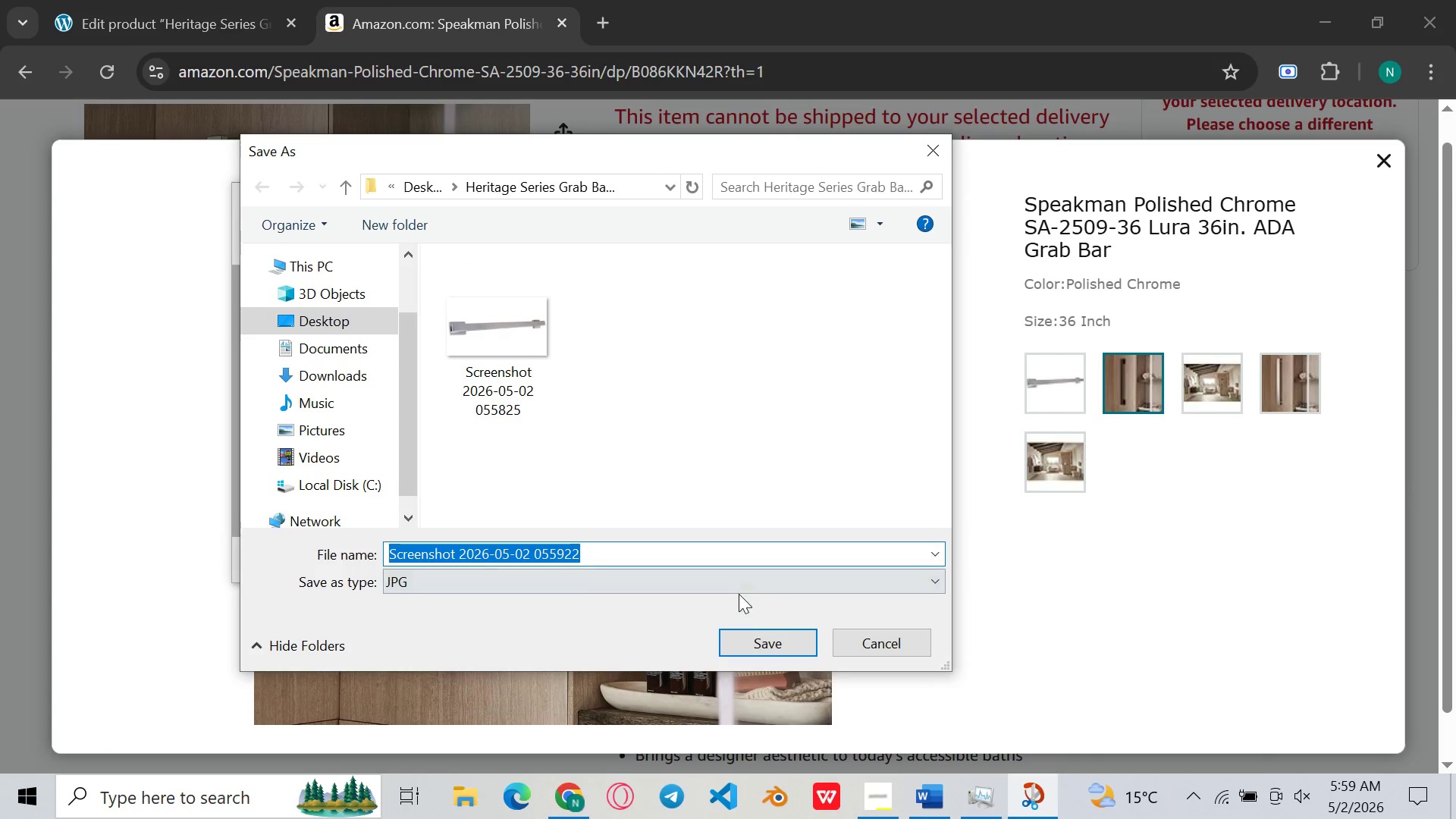 
left_click([762, 649])
 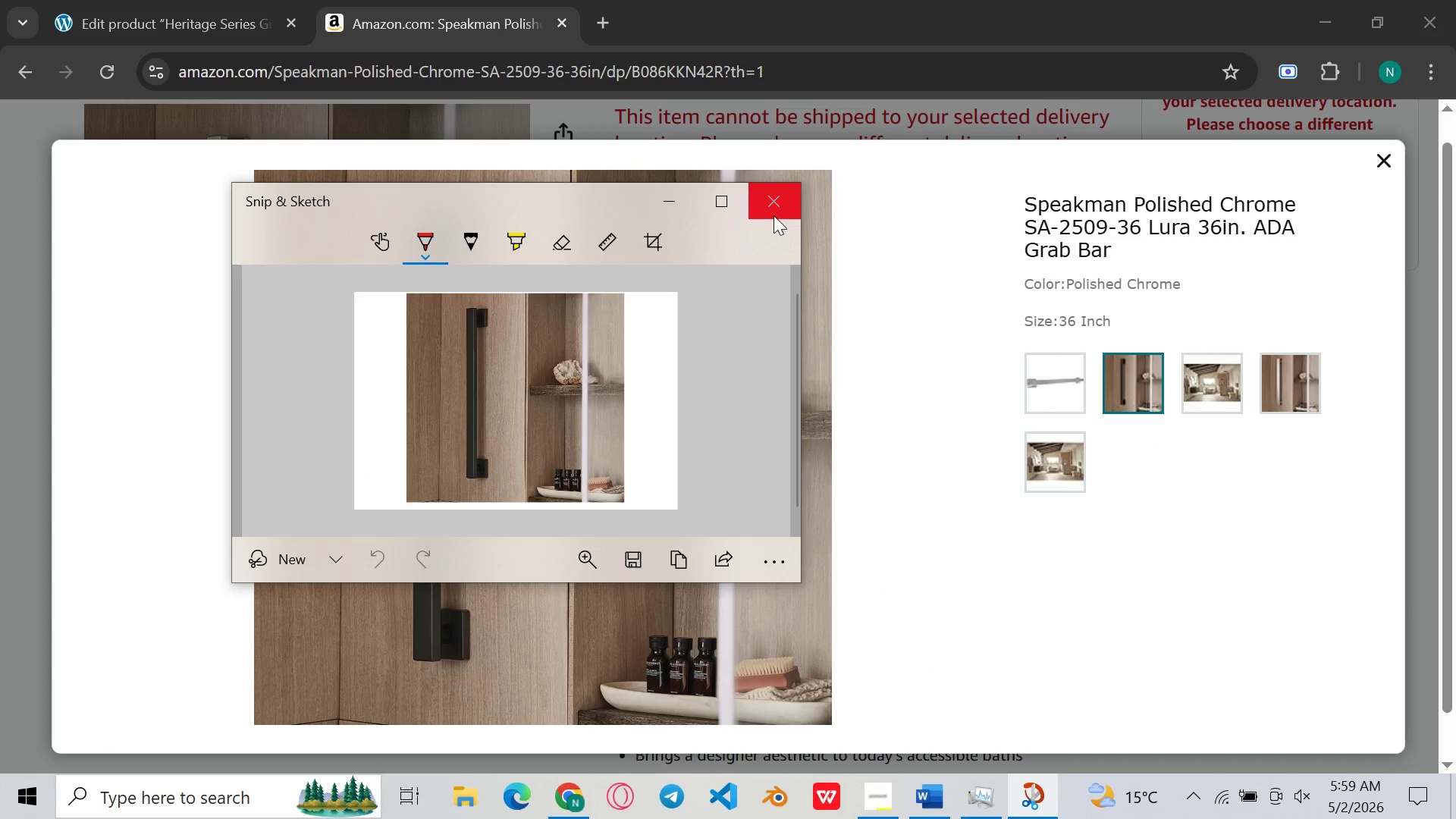 
left_click([774, 215])
 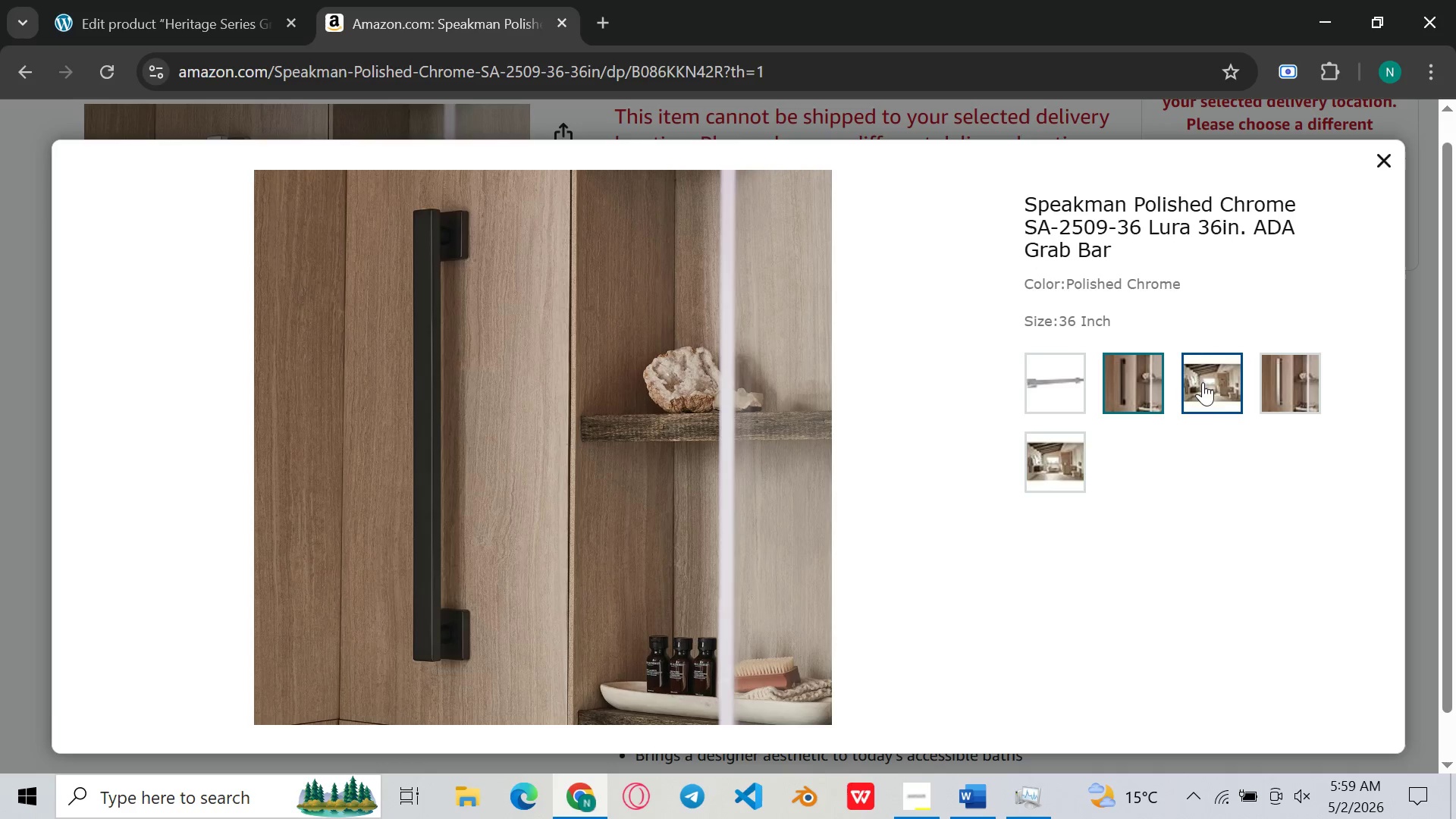 
left_click([1212, 392])
 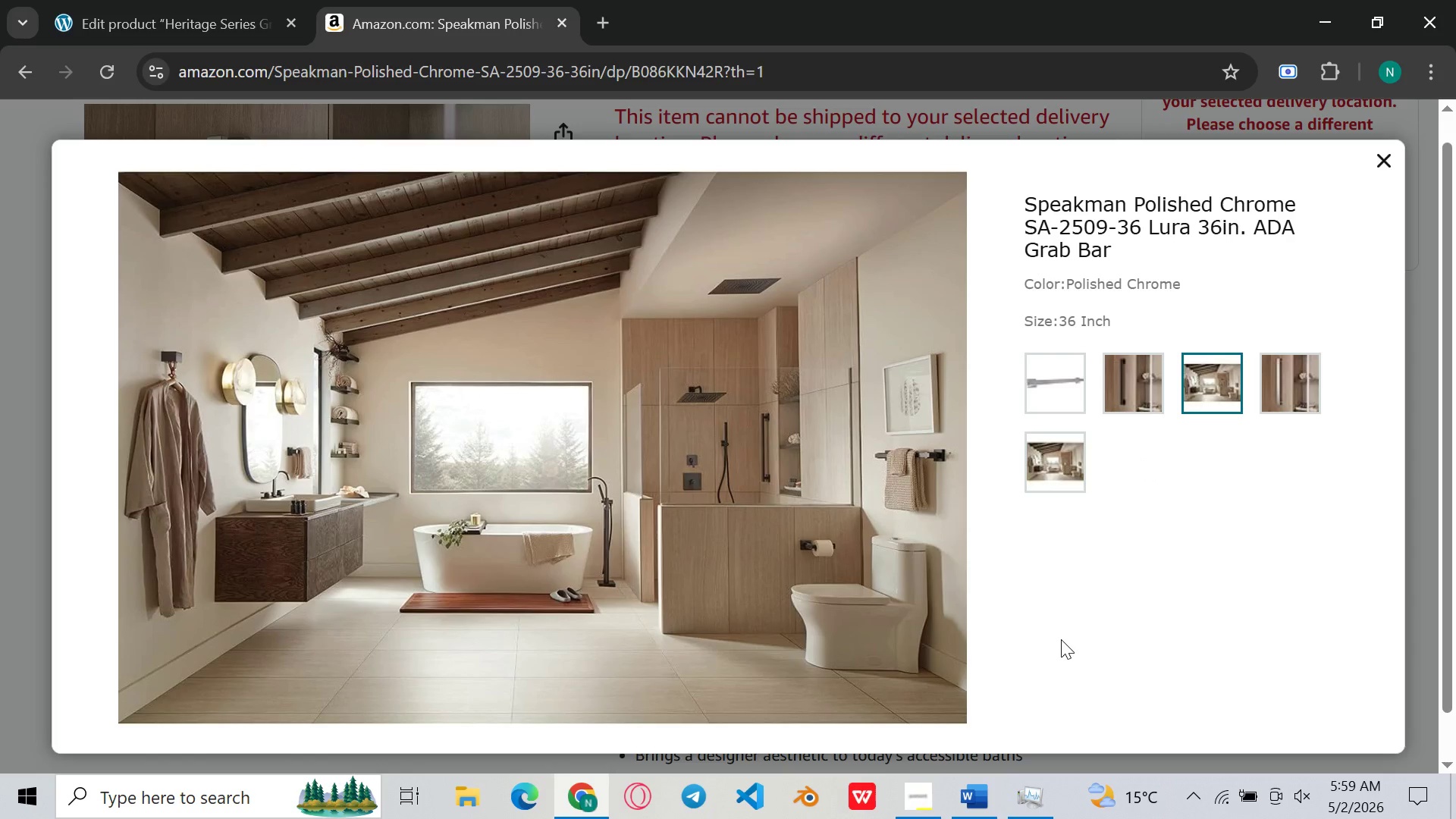 
hold_key(key=ShiftLeft, duration=0.59)
 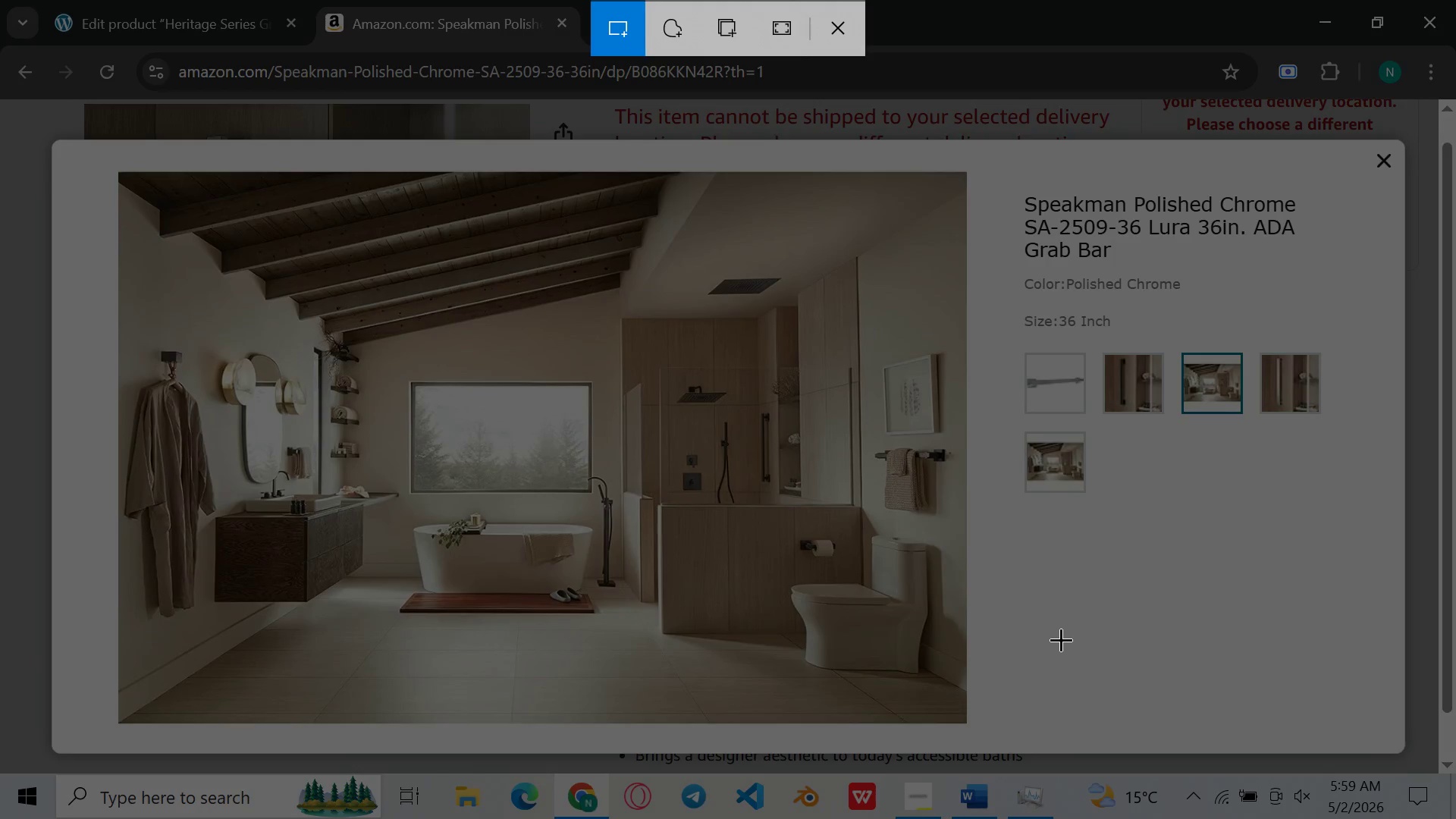 
key(Meta+S)
 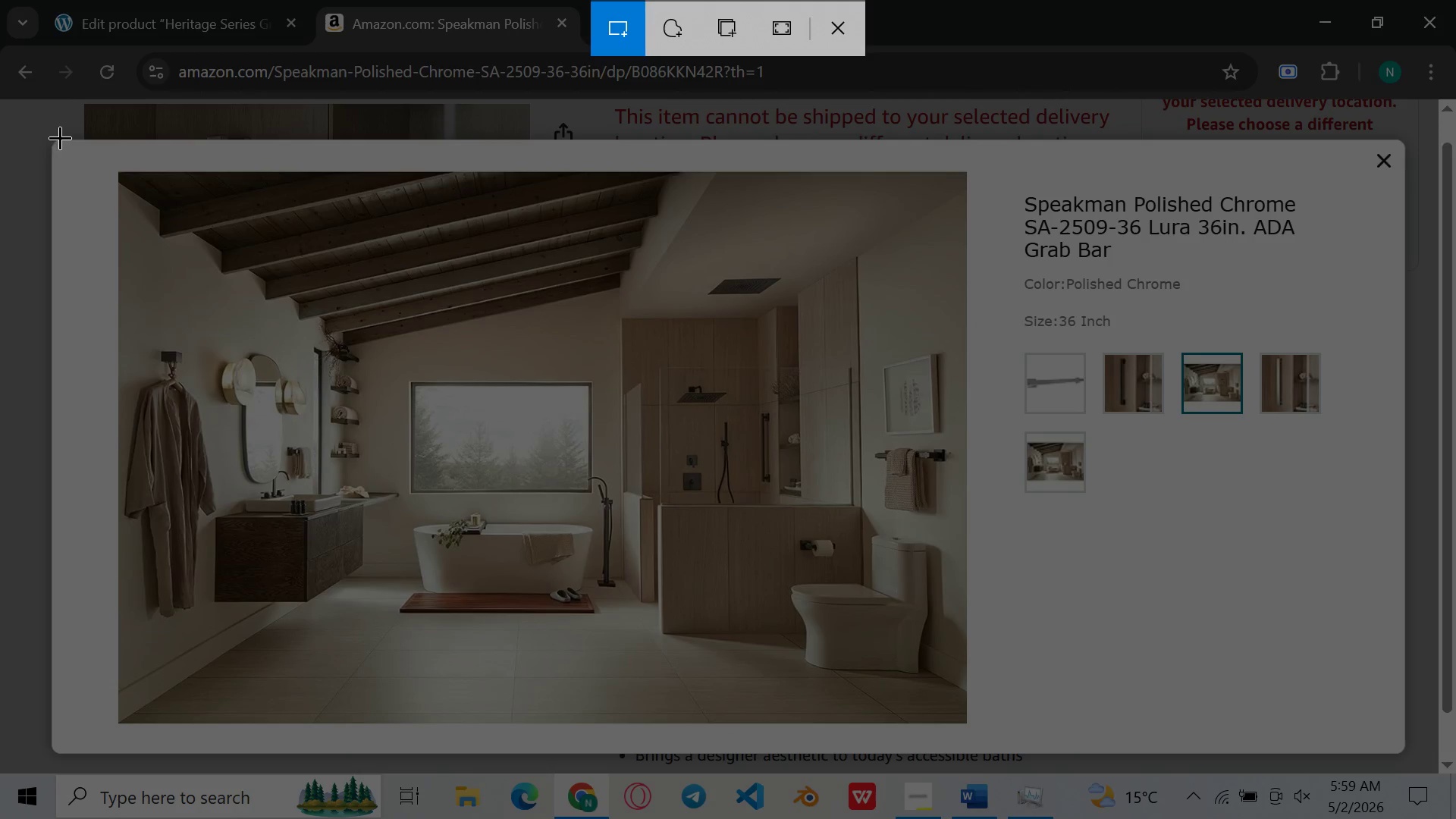 
left_click_drag(start_coordinate=[71, 151], to_coordinate=[1014, 742])
 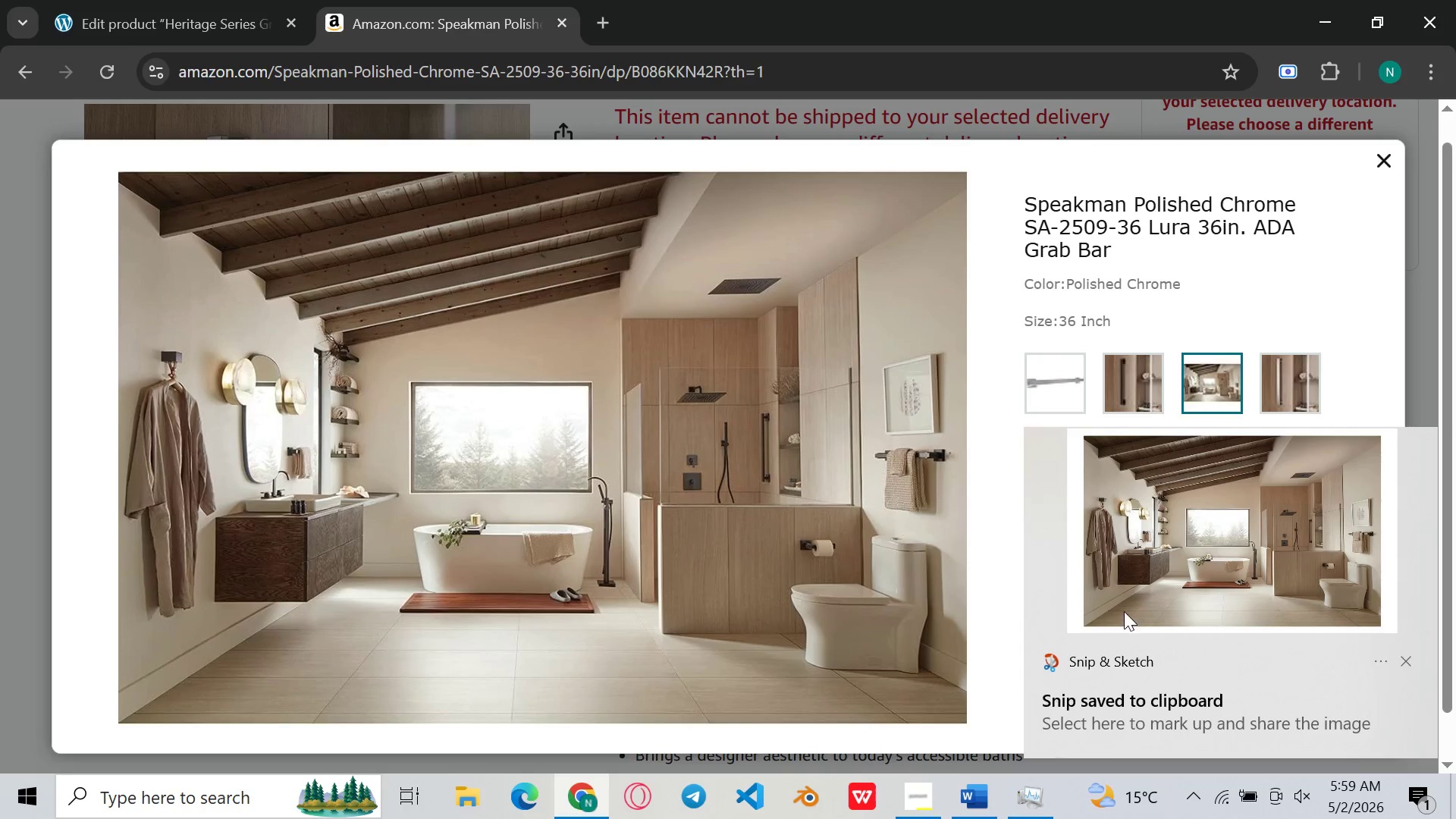 
double_click([1247, 589])
 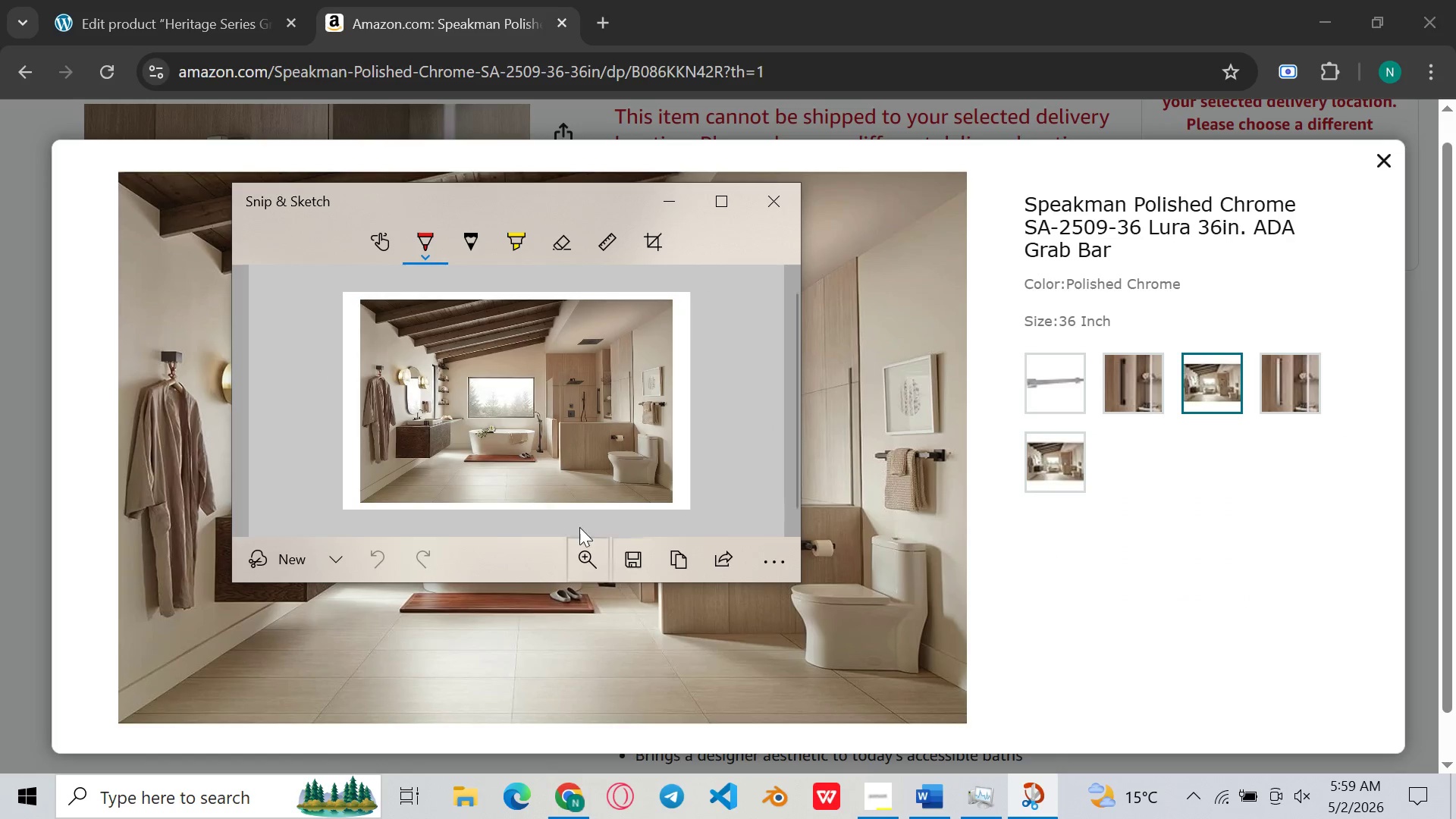 
left_click([639, 556])
 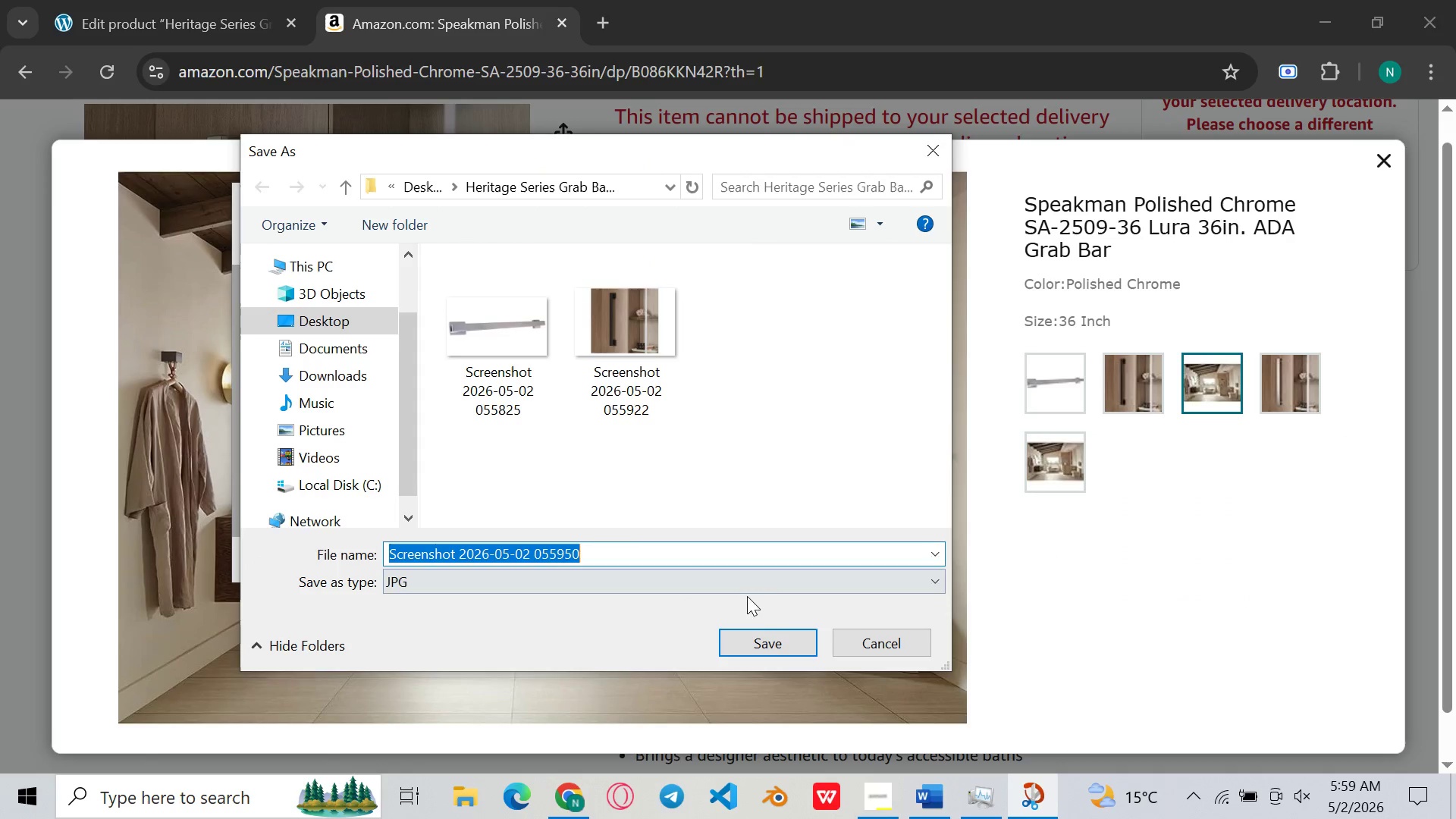 
left_click([764, 639])
 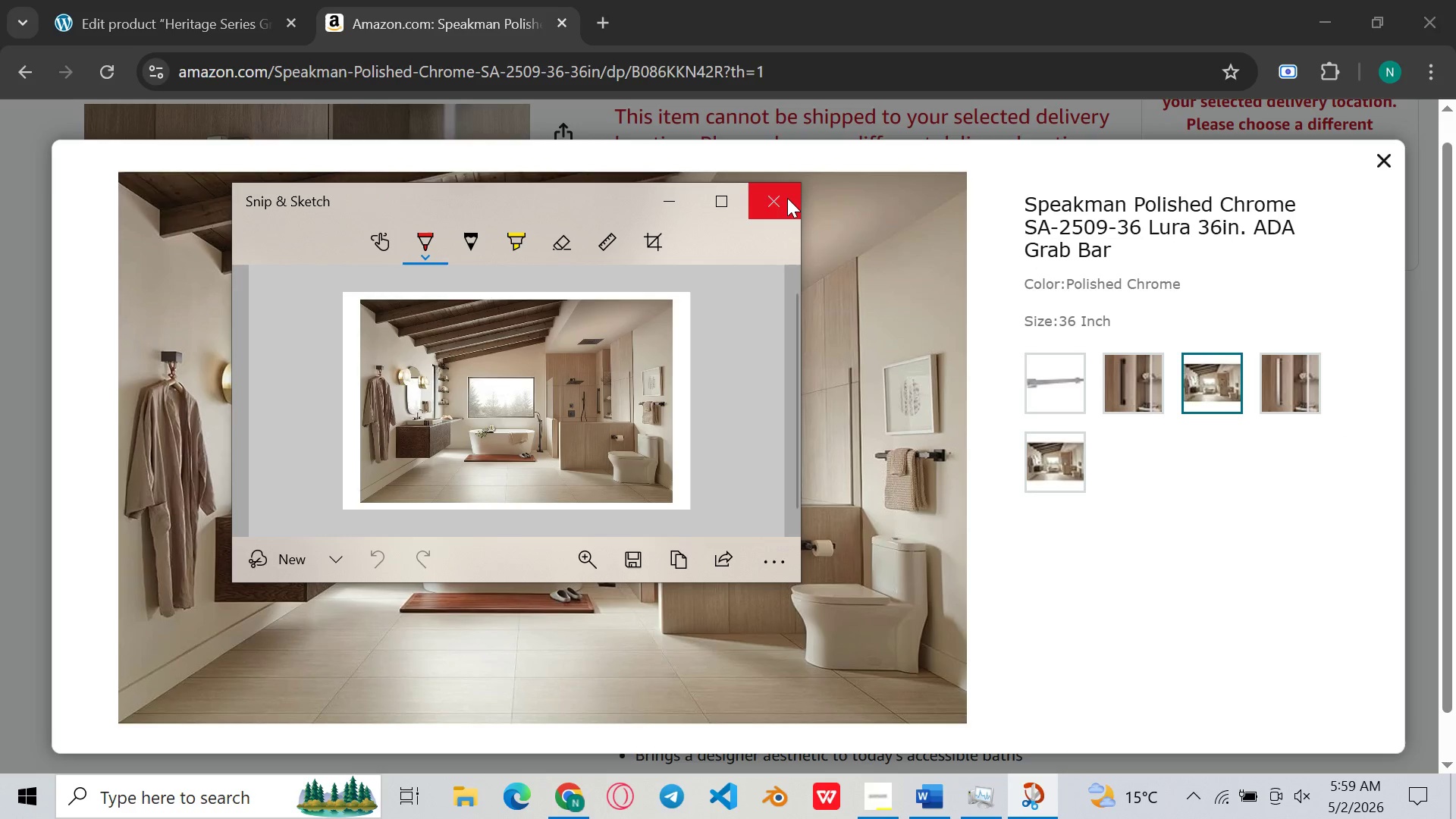 
left_click([787, 198])
 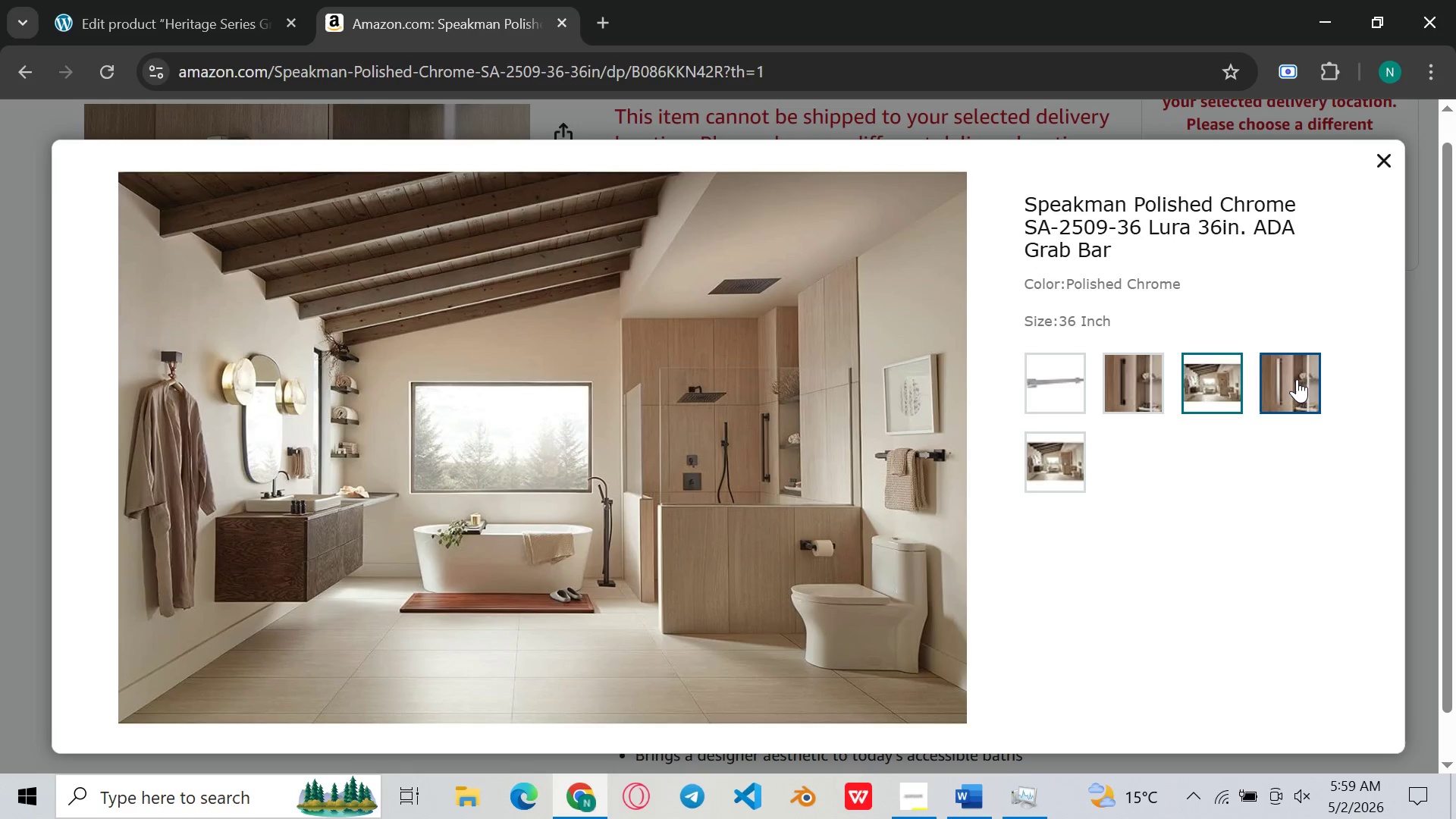 
left_click([1297, 379])
 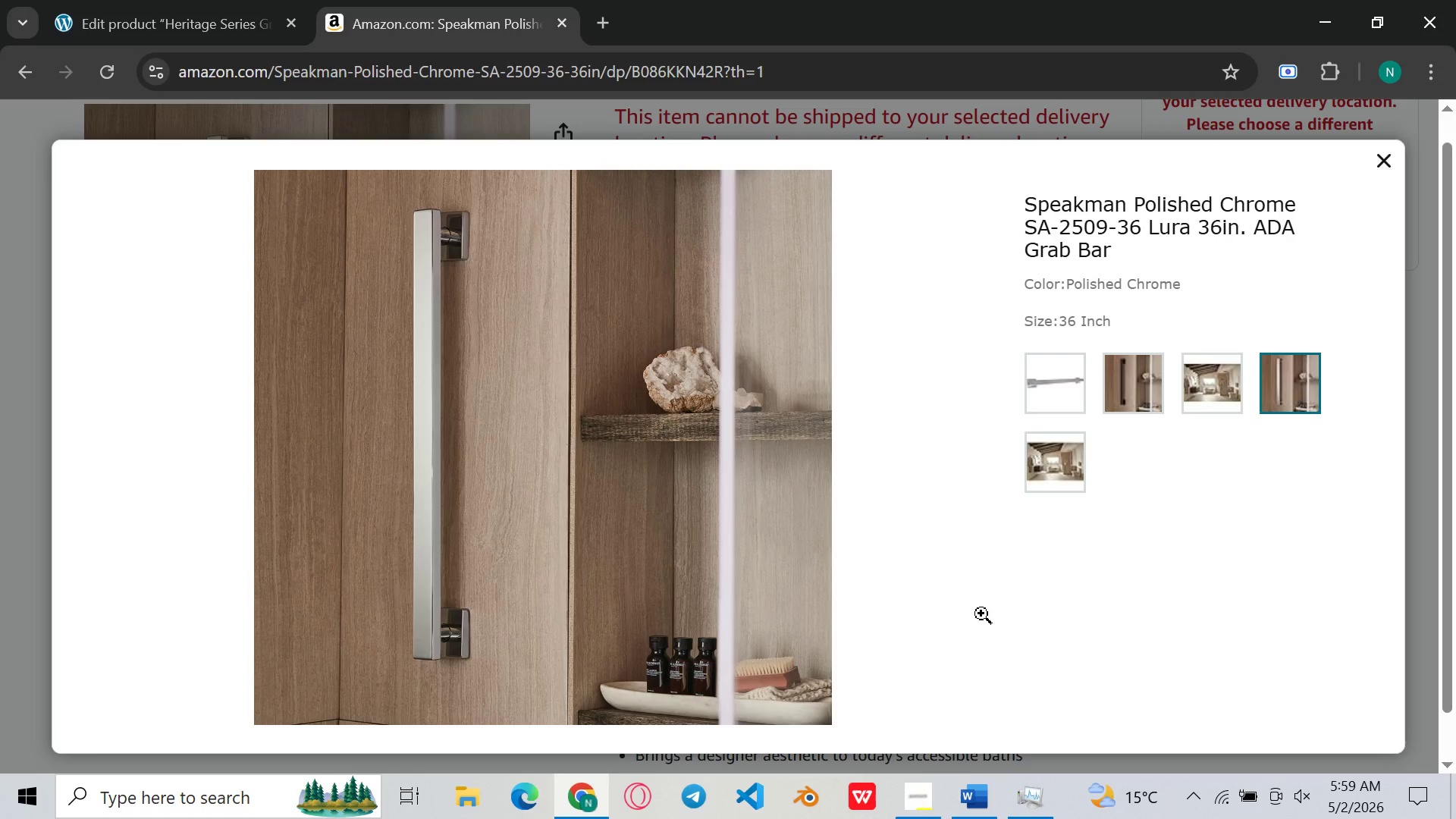 
hold_key(key=ShiftLeft, duration=1.53)
 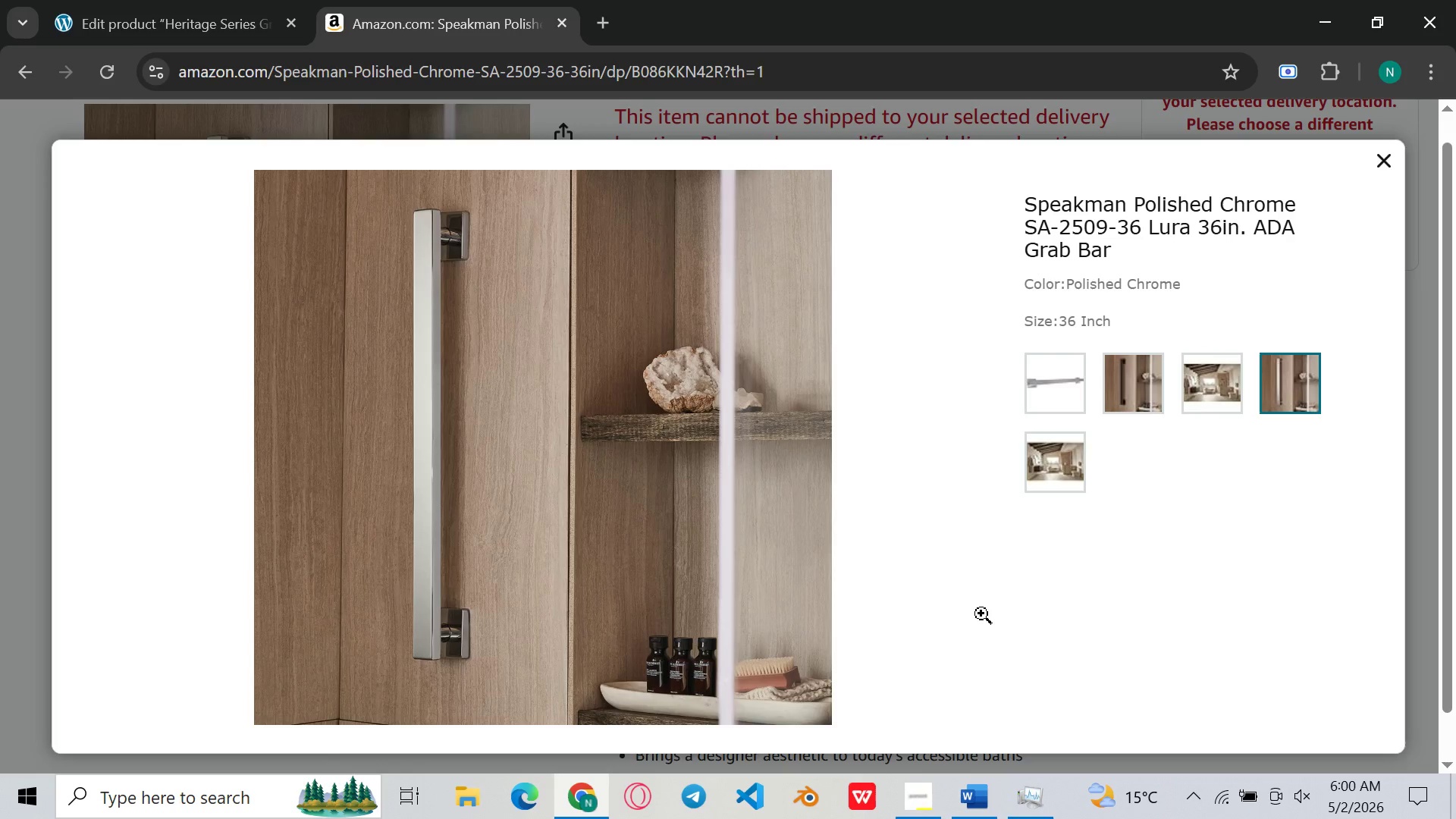 
key(Meta+Shift+S)
 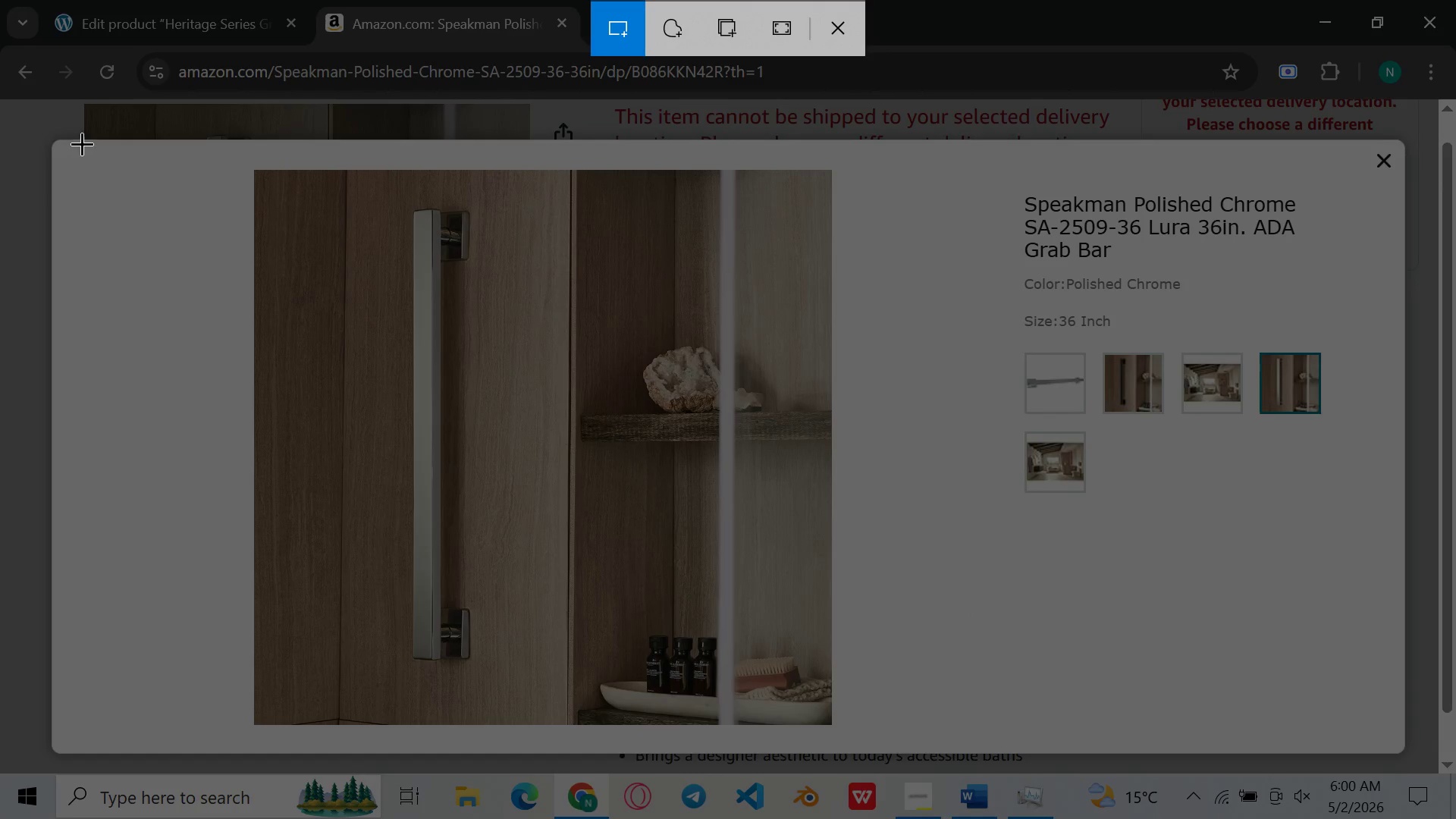 
left_click_drag(start_coordinate=[110, 155], to_coordinate=[971, 736])
 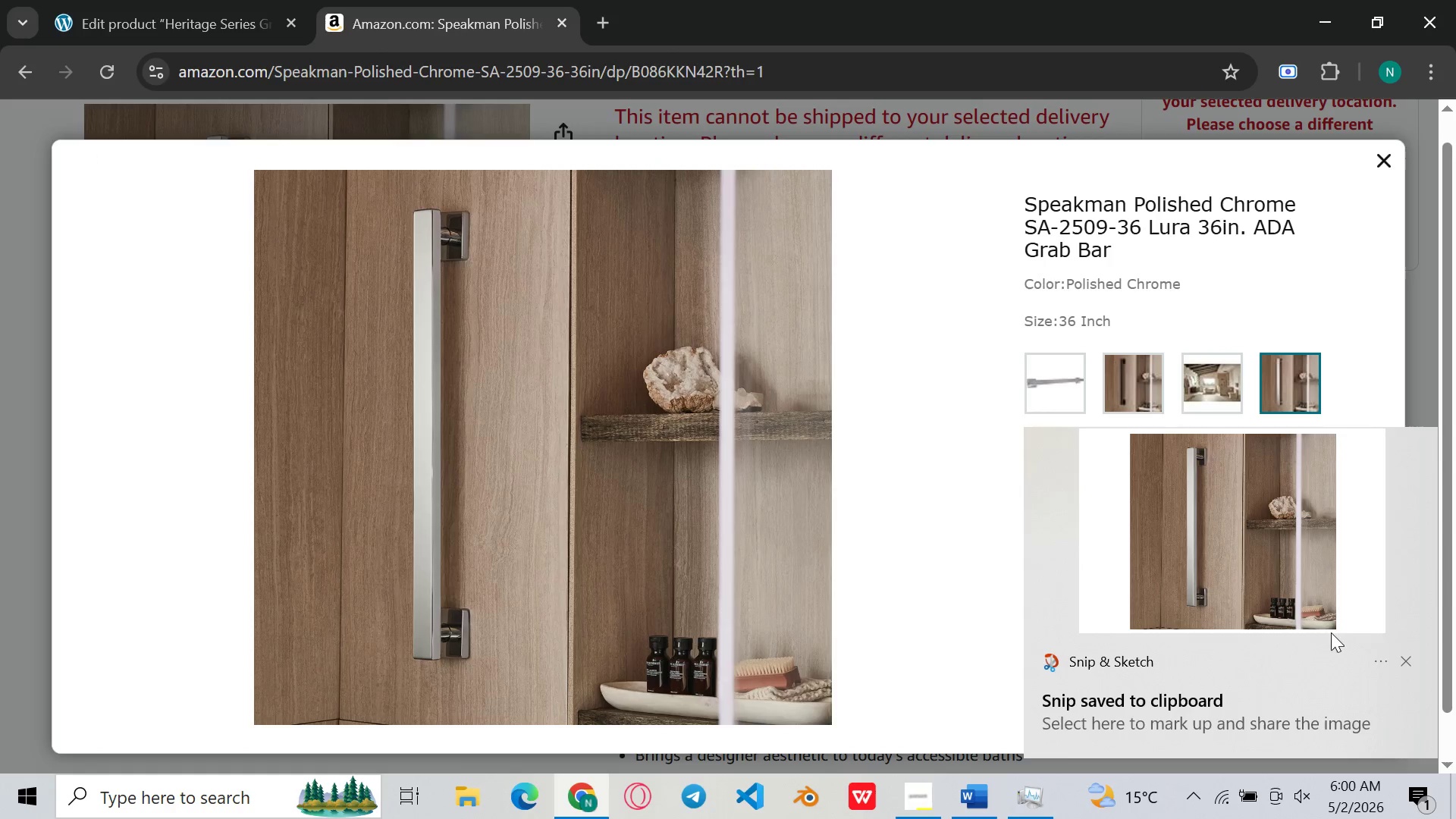 
double_click([1289, 551])
 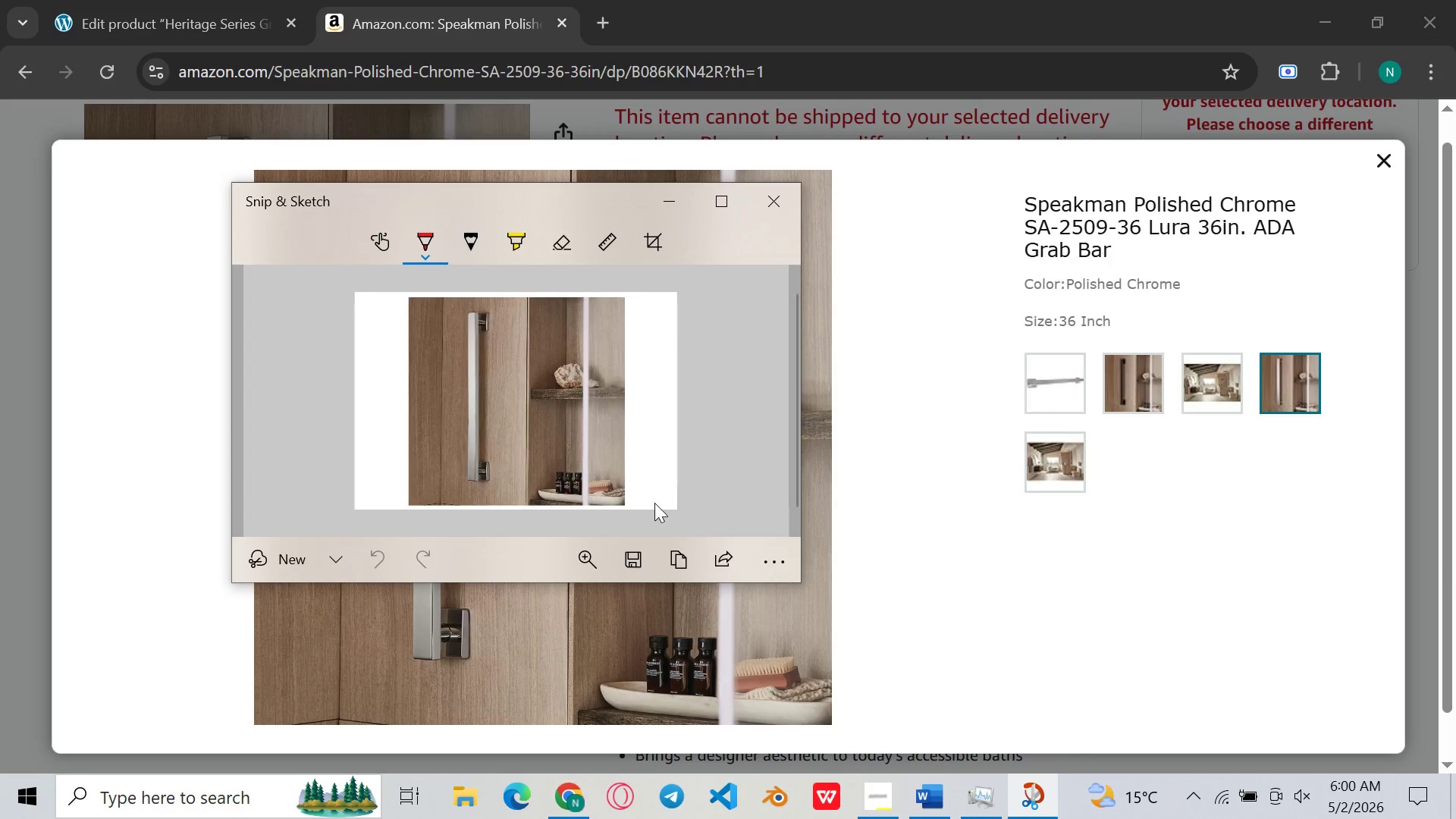 
left_click([627, 560])
 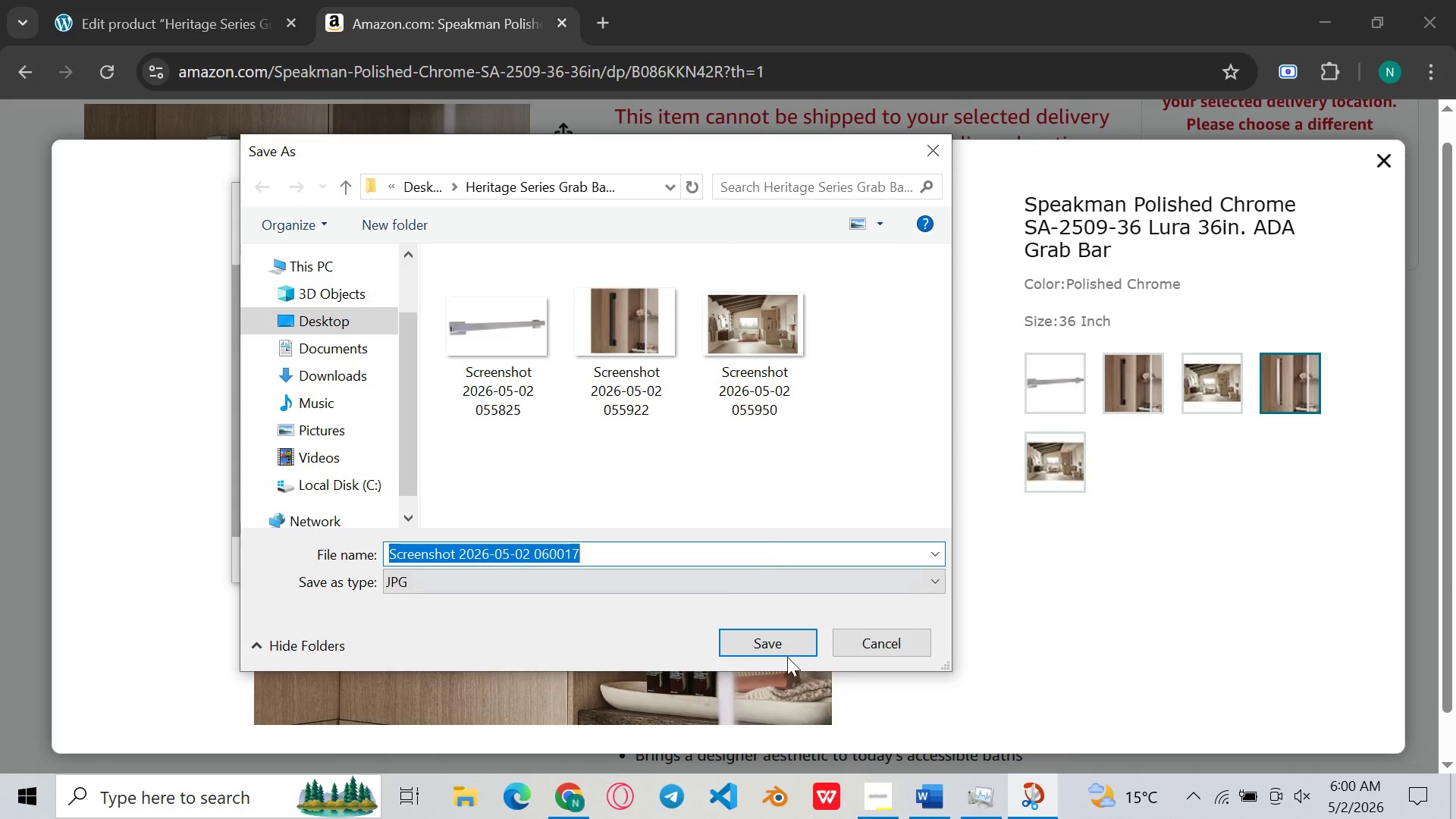 
left_click([777, 633])
 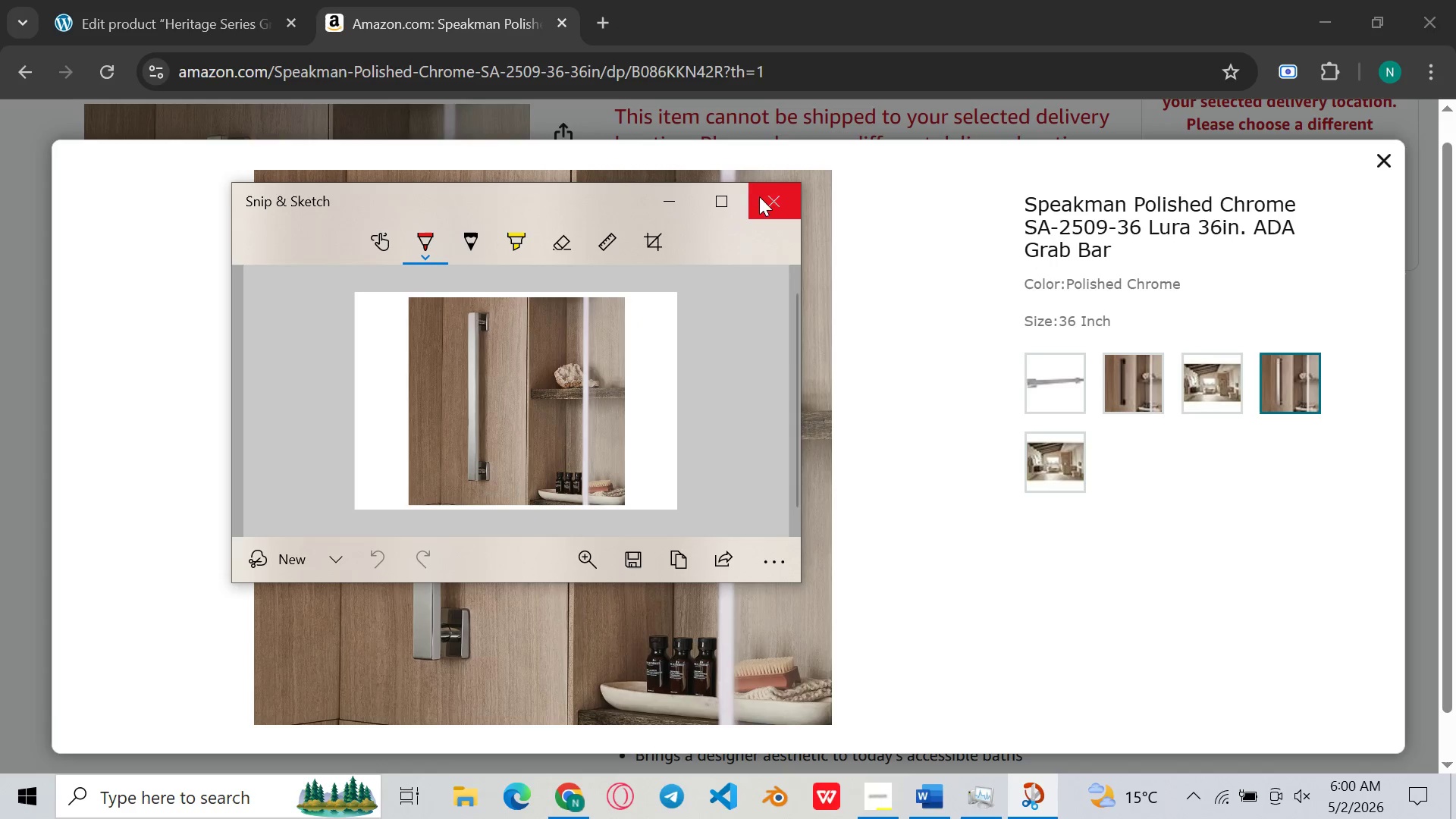 
left_click([762, 195])
 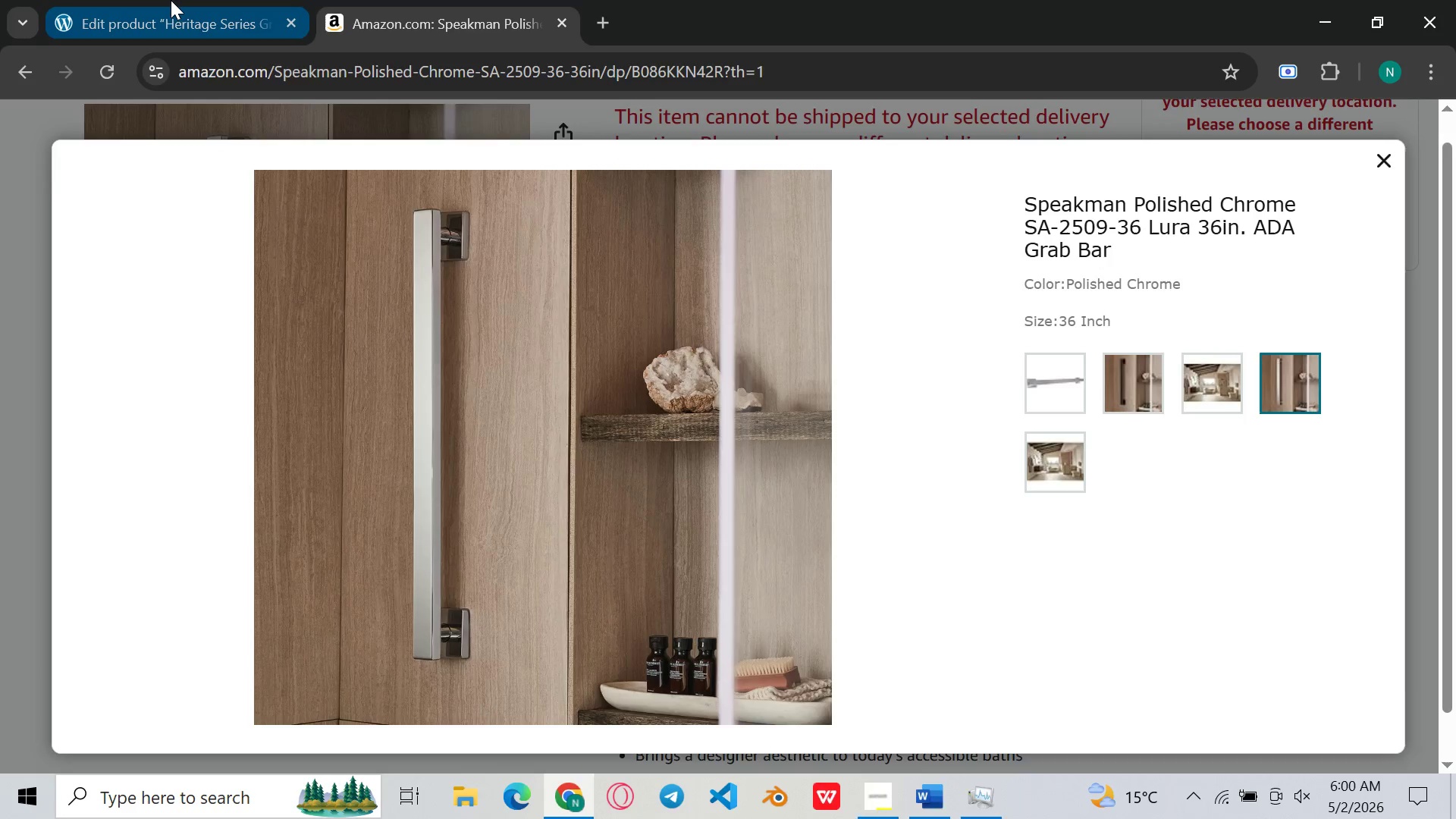 
left_click([171, 0])
 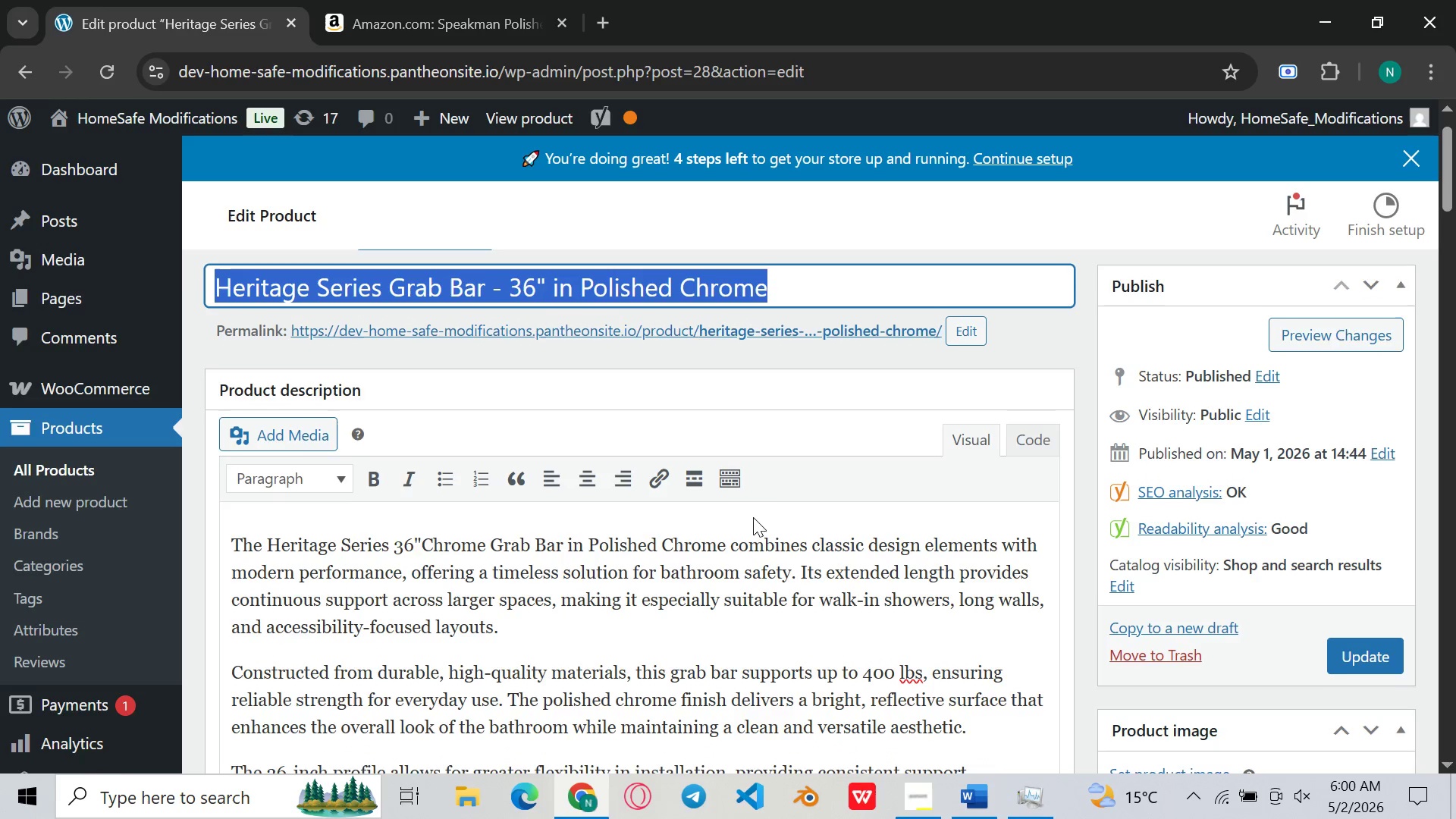 
left_click([736, 584])
 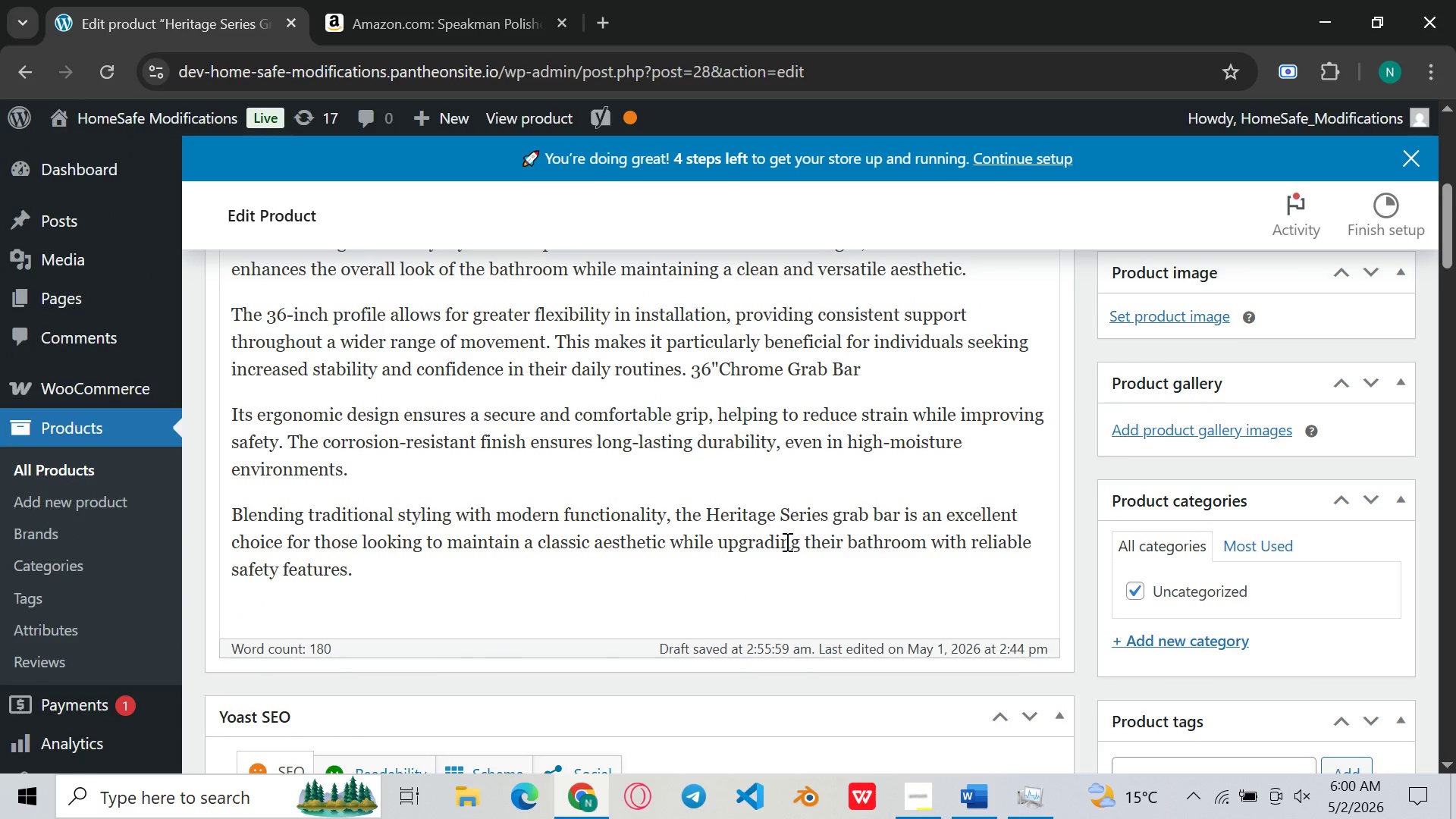 
wait(7.16)
 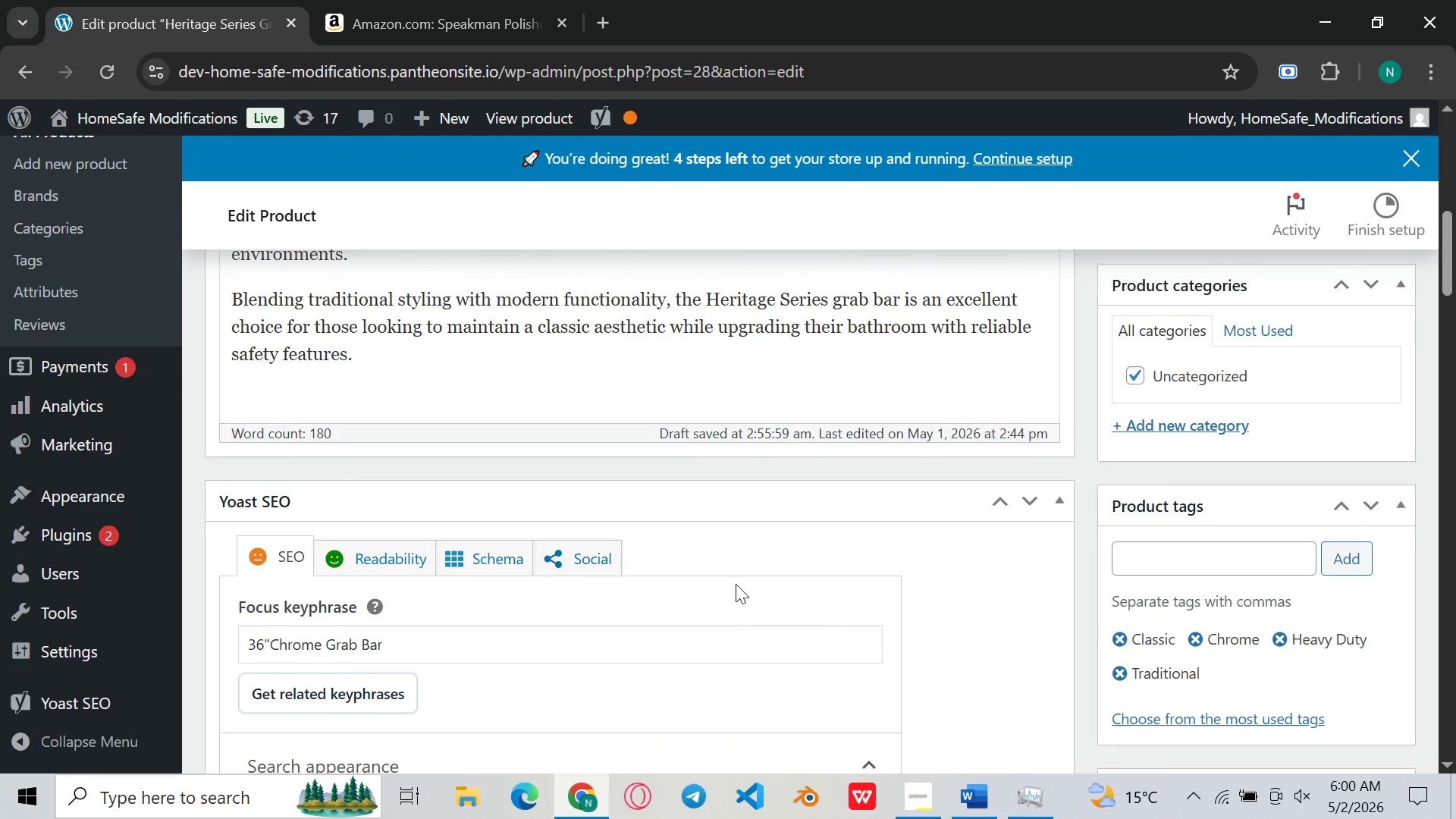 
left_click([1183, 324])
 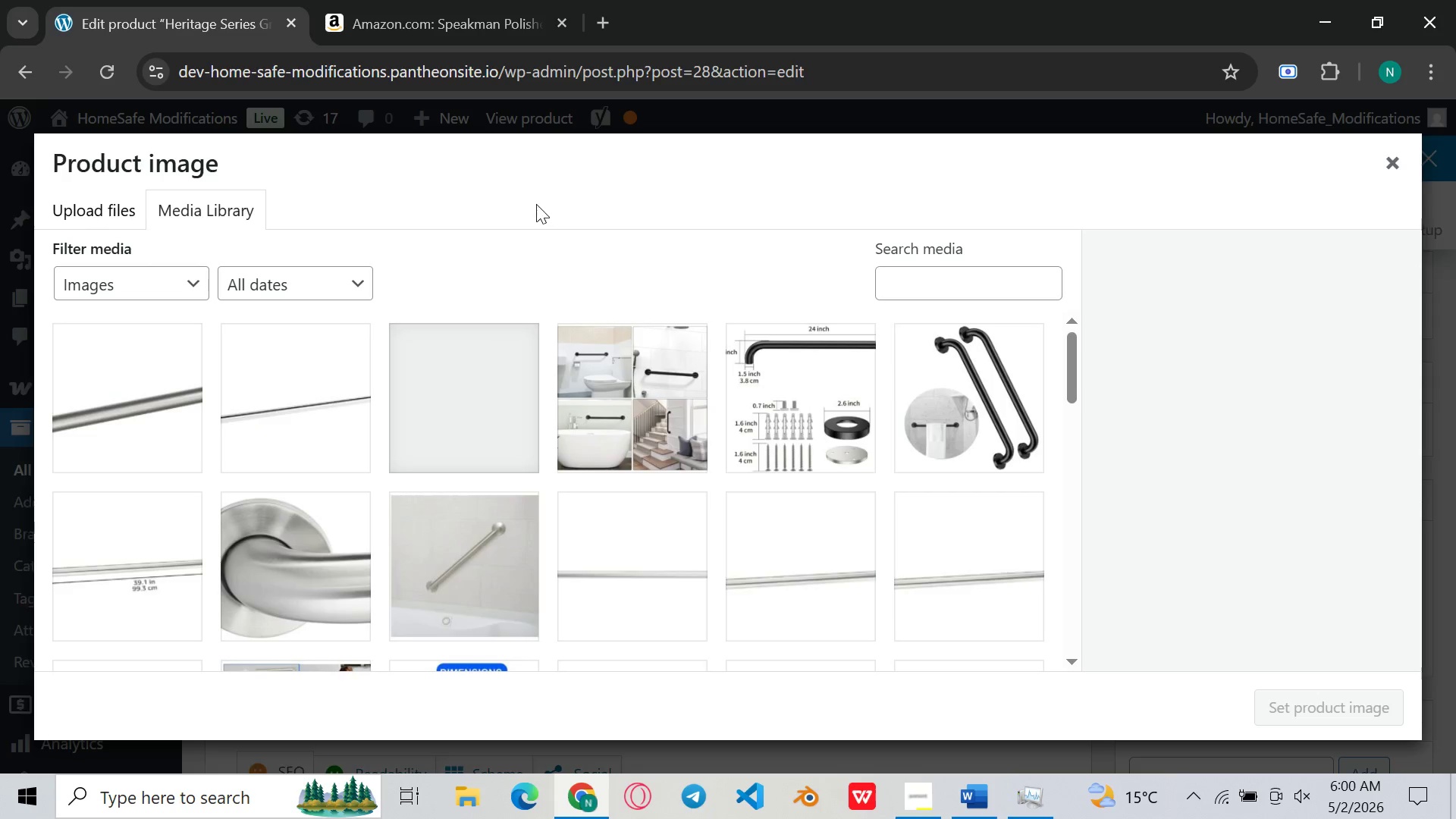 
left_click([129, 0])
 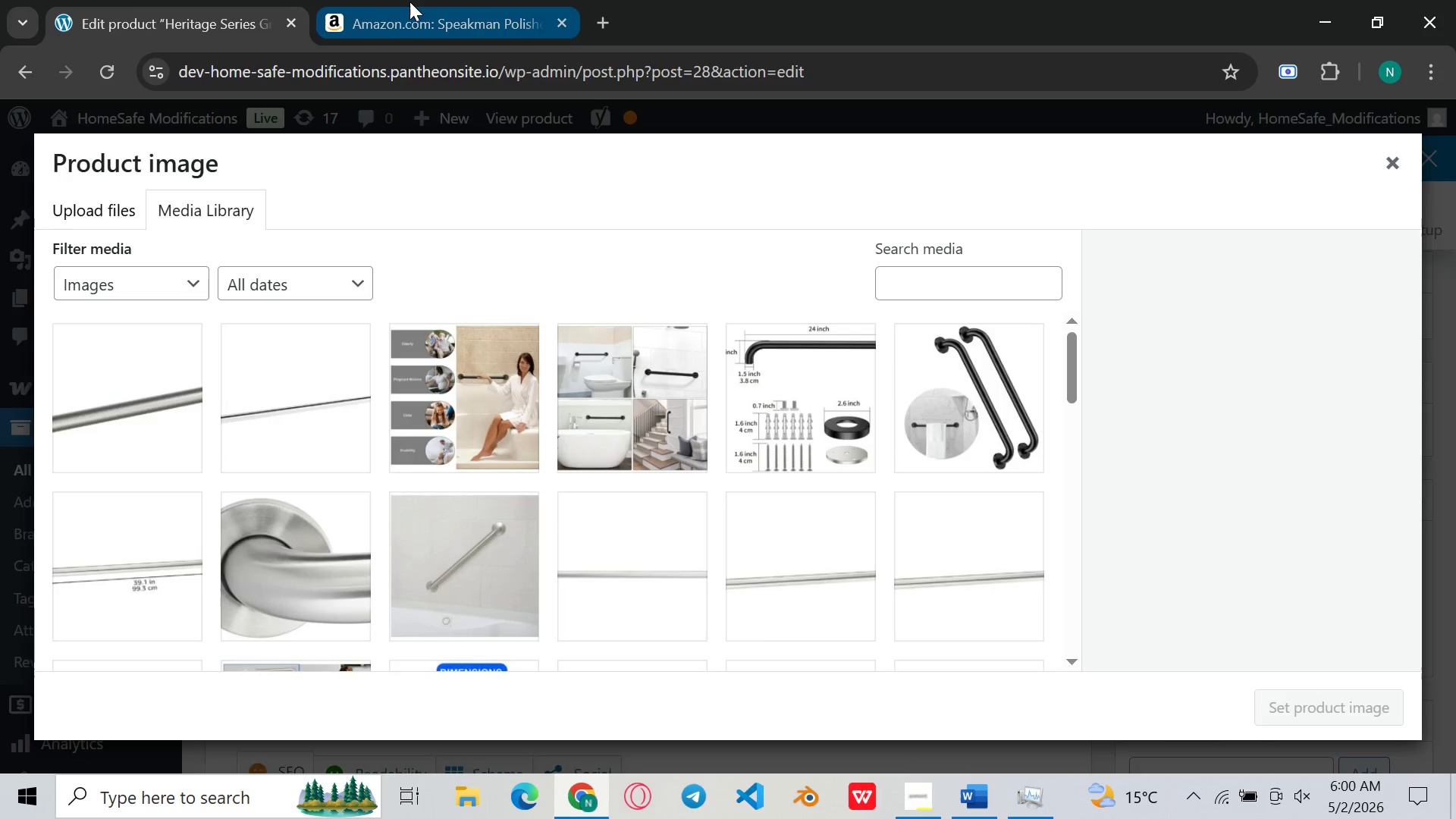 
left_click([410, 2])
 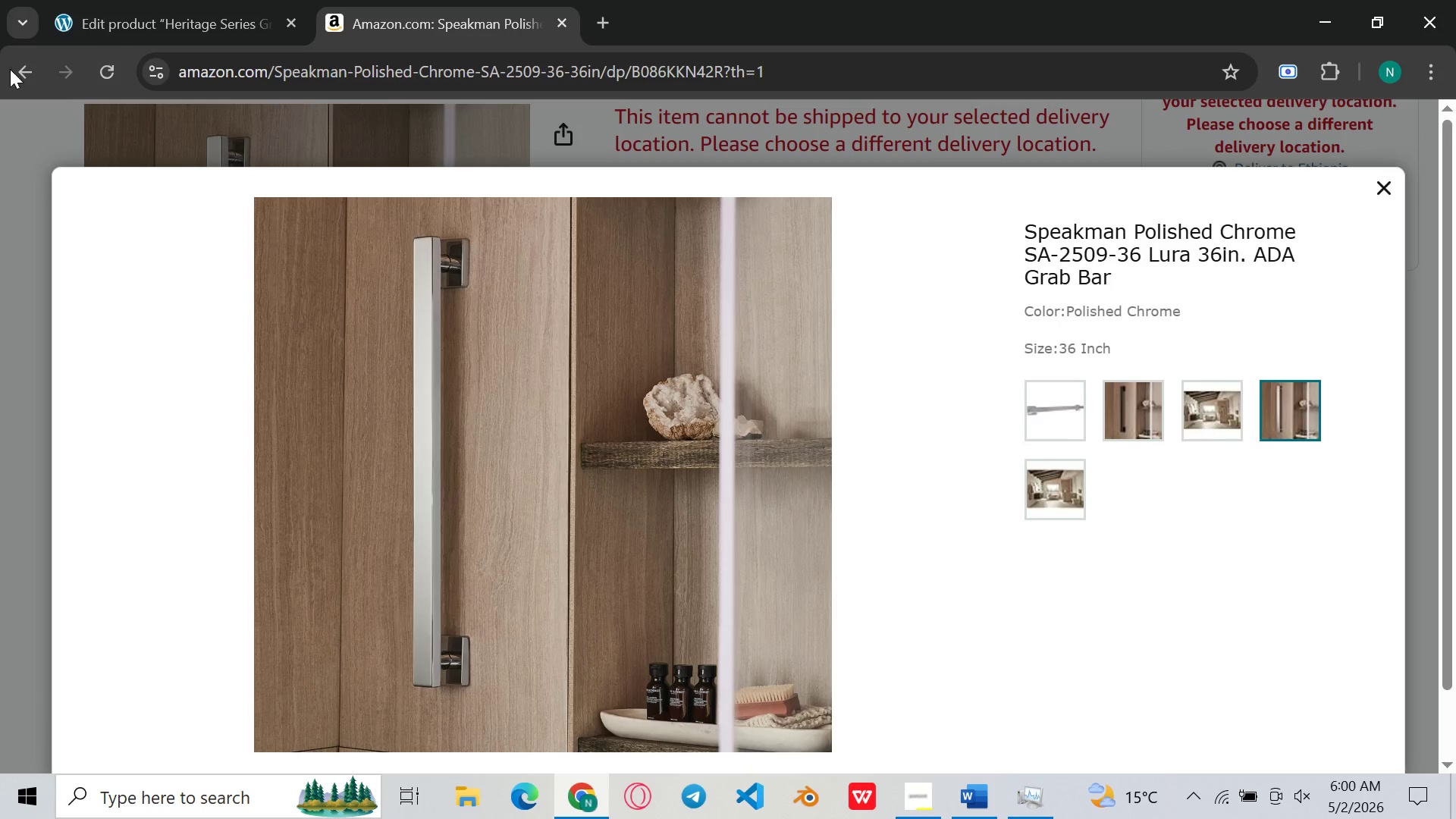 
left_click([38, 89])
 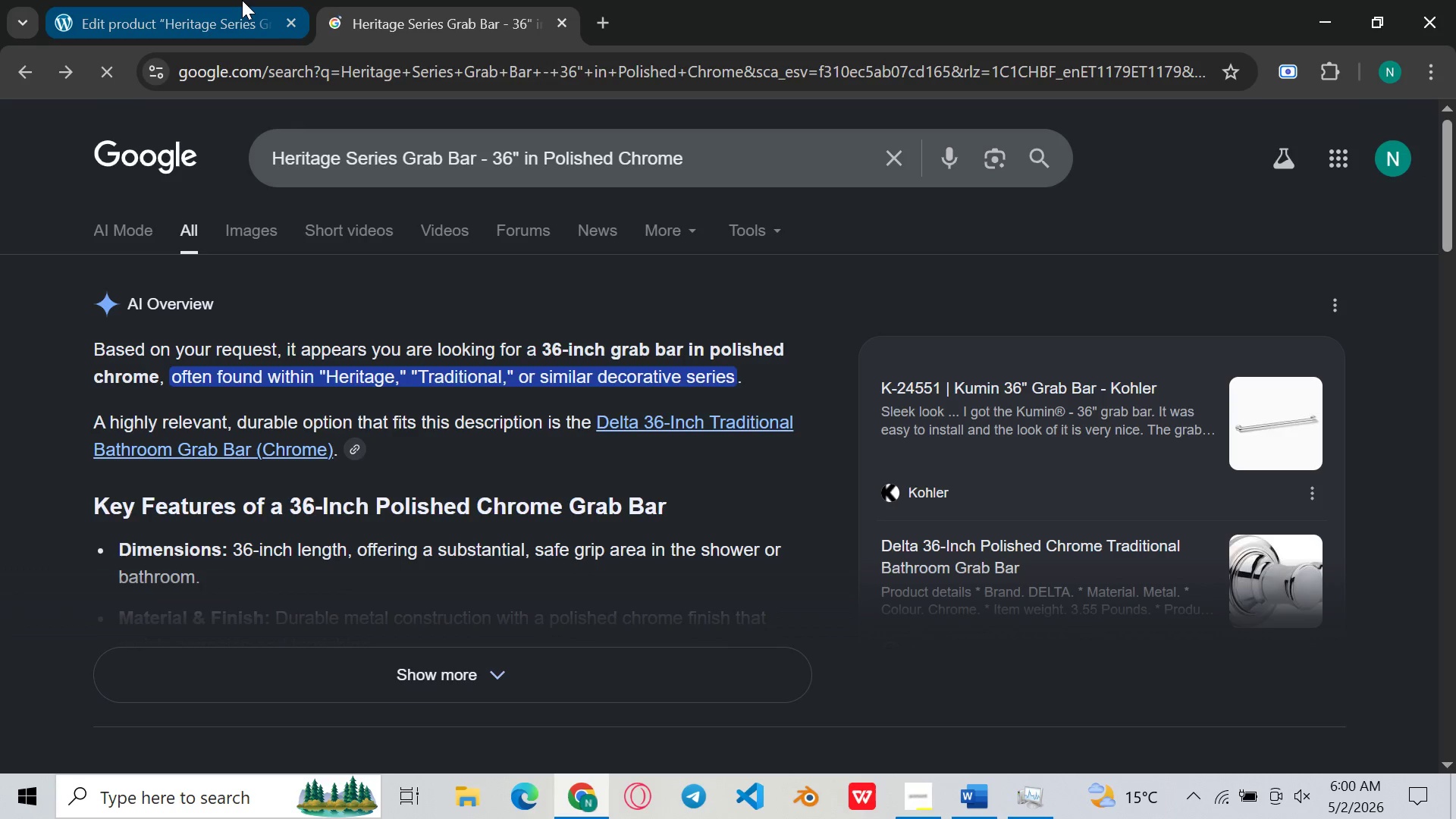 
left_click([242, 0])
 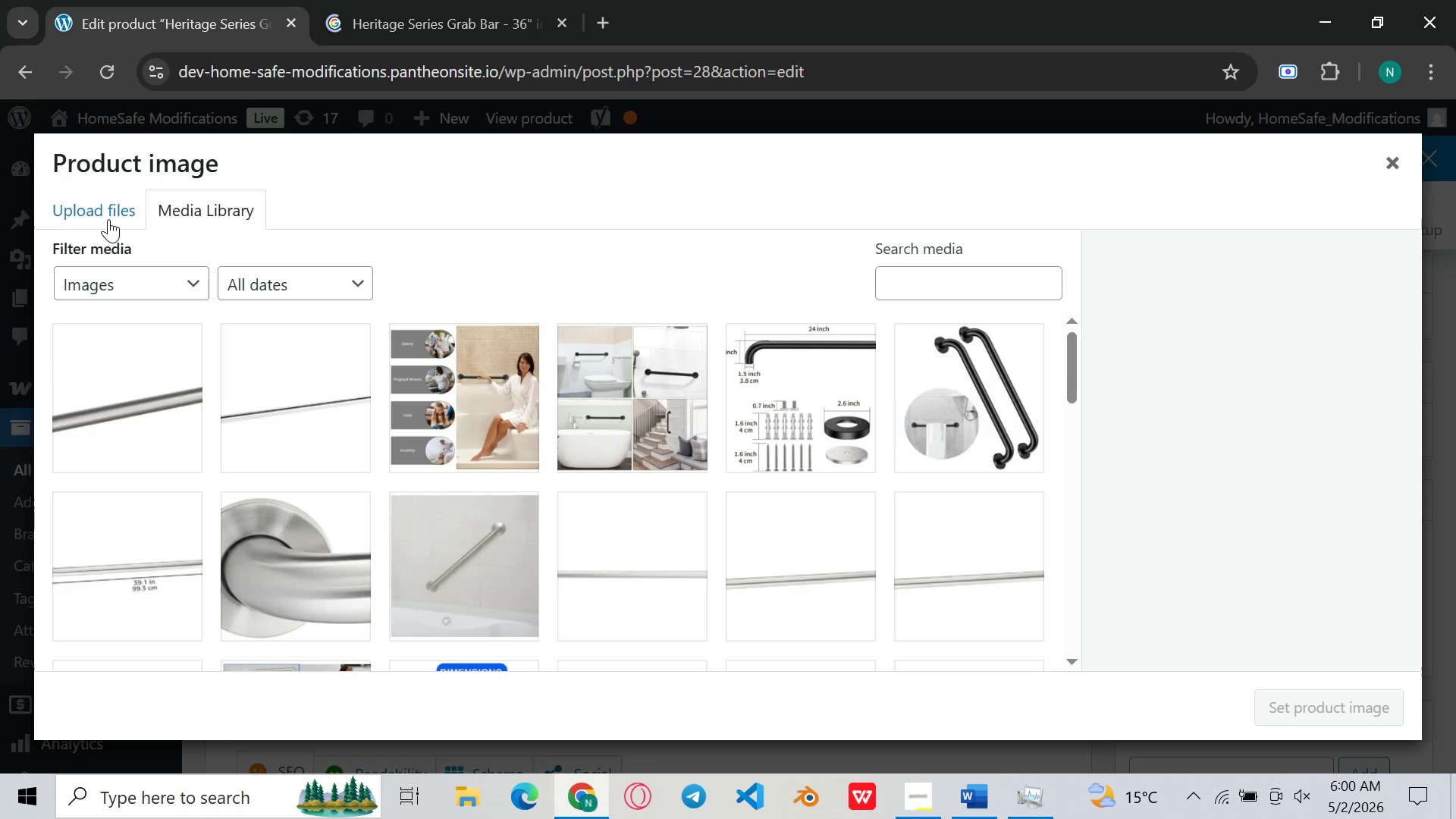 
left_click([104, 213])
 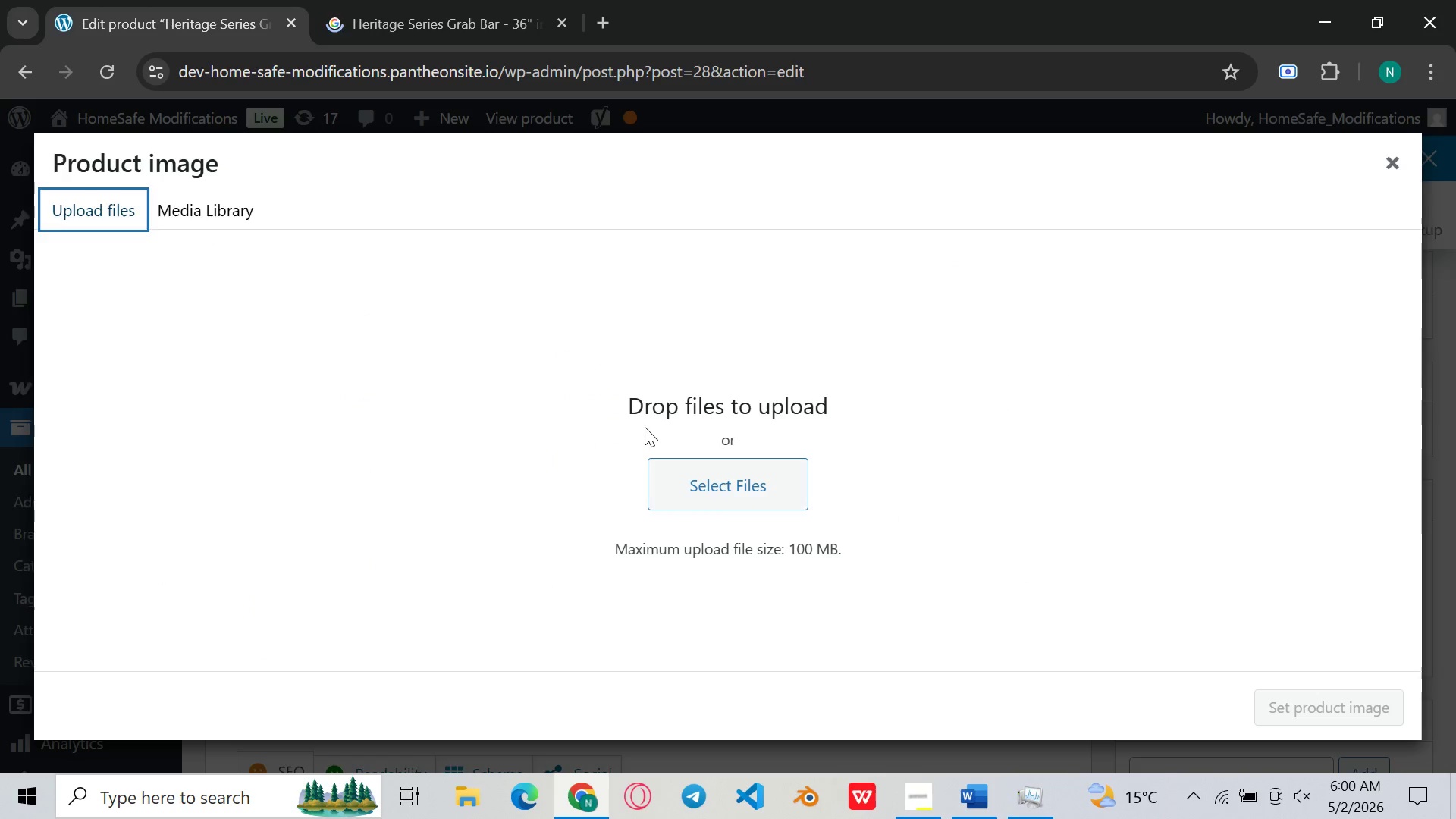 
left_click([720, 468])
 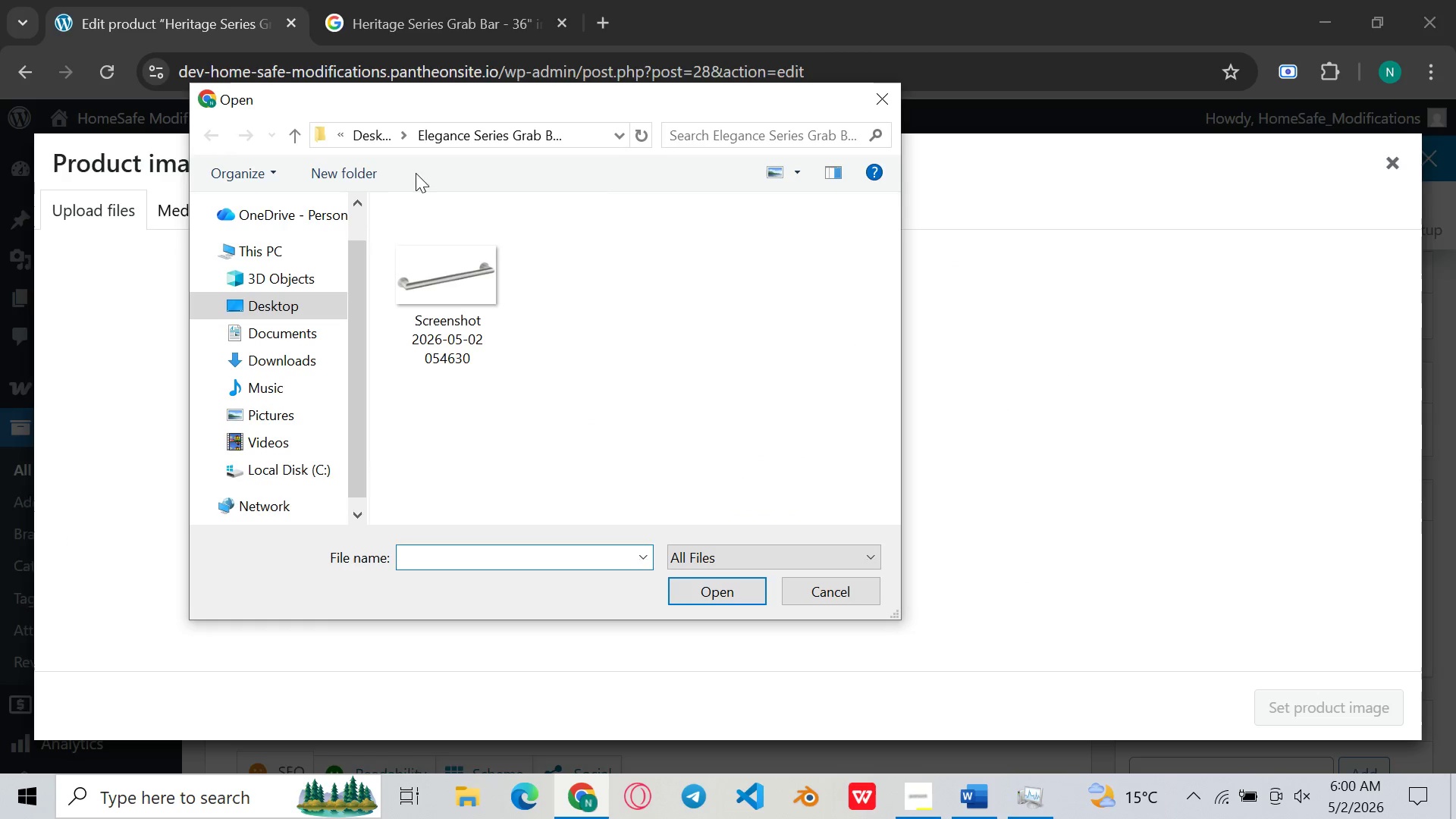 
left_click([385, 140])
 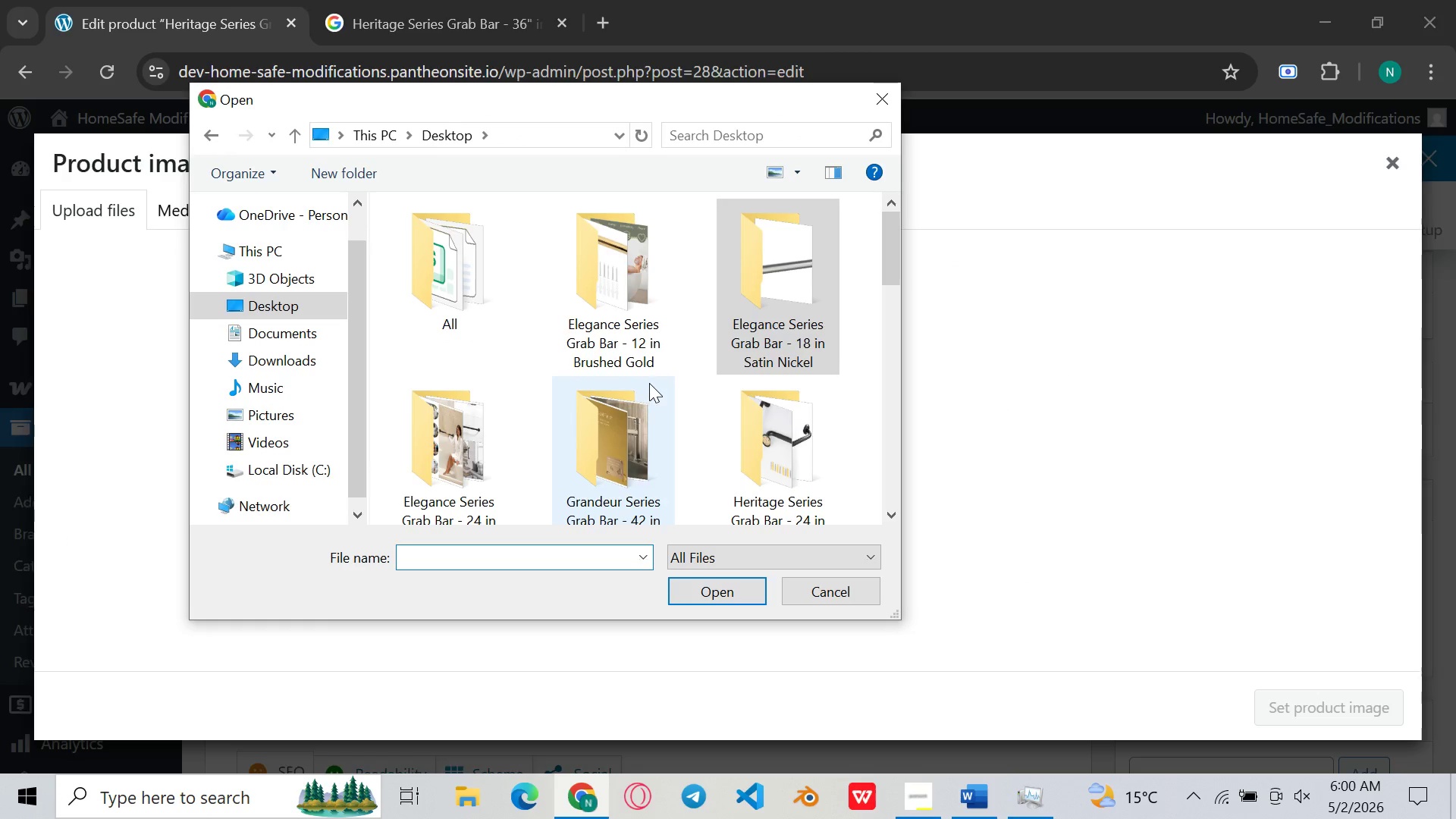 
scroll: coordinate [783, 410], scroll_direction: down, amount: 2.0
 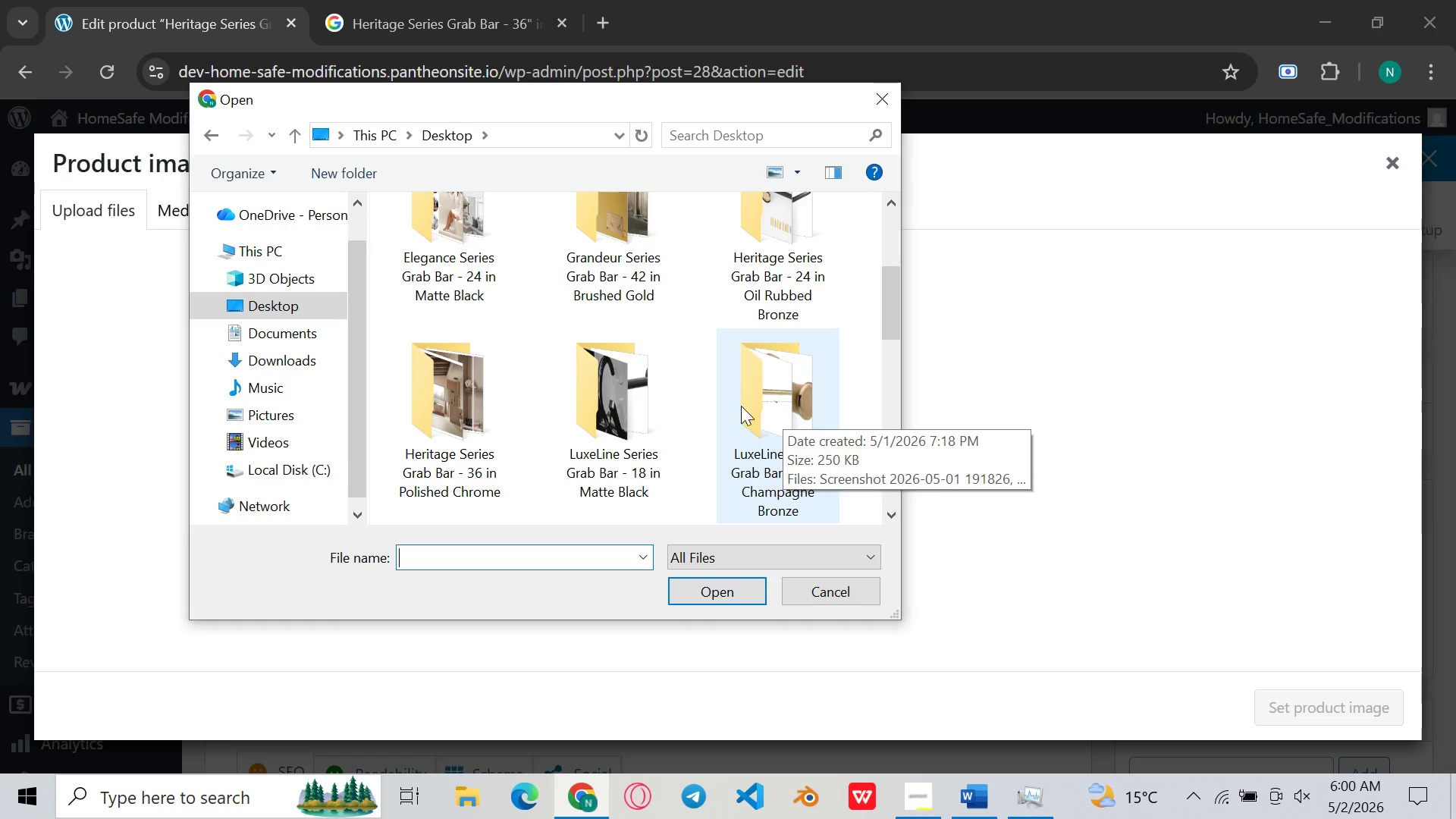 
mouse_move([642, 373])
 